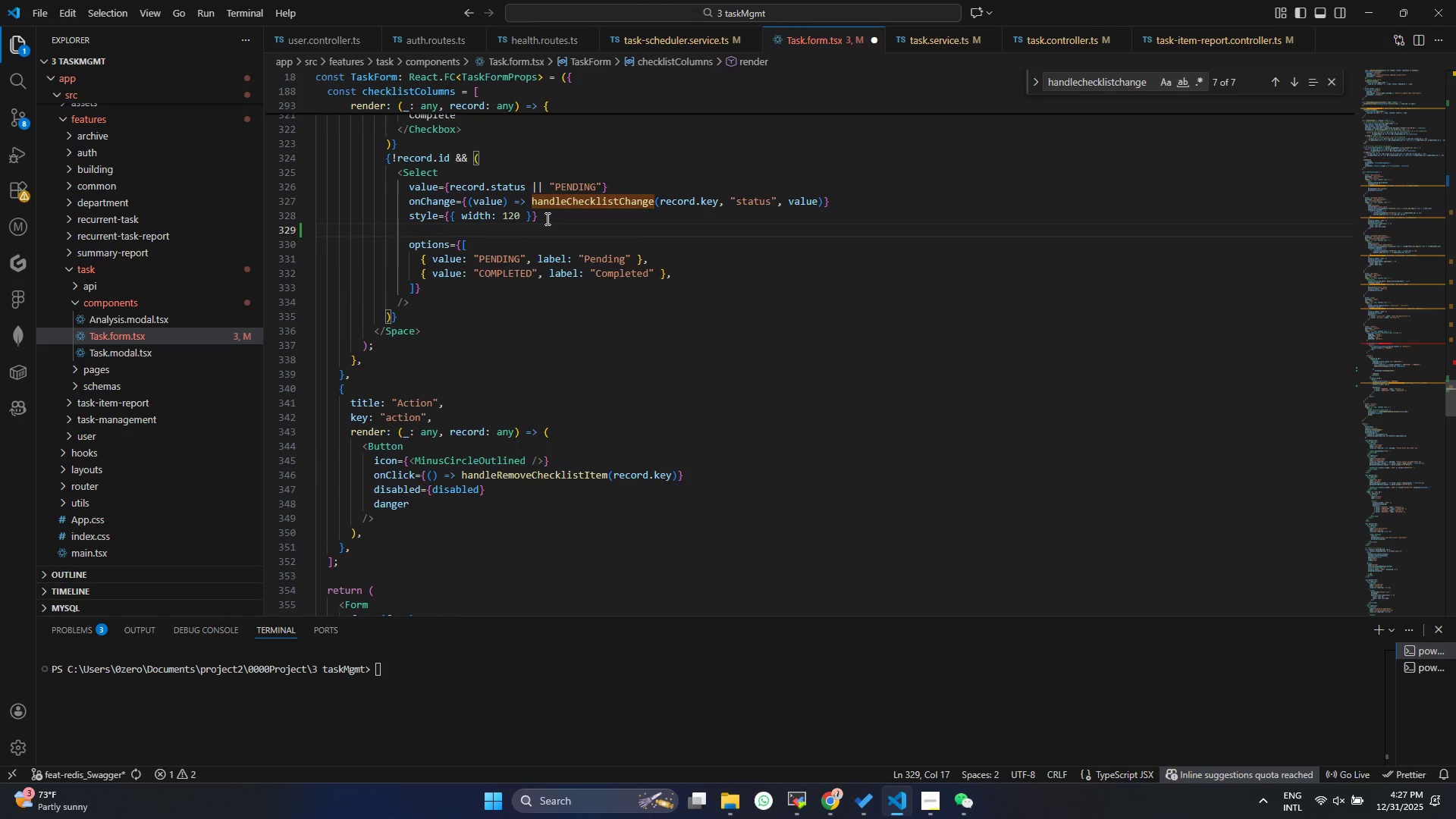 
type(dis)
 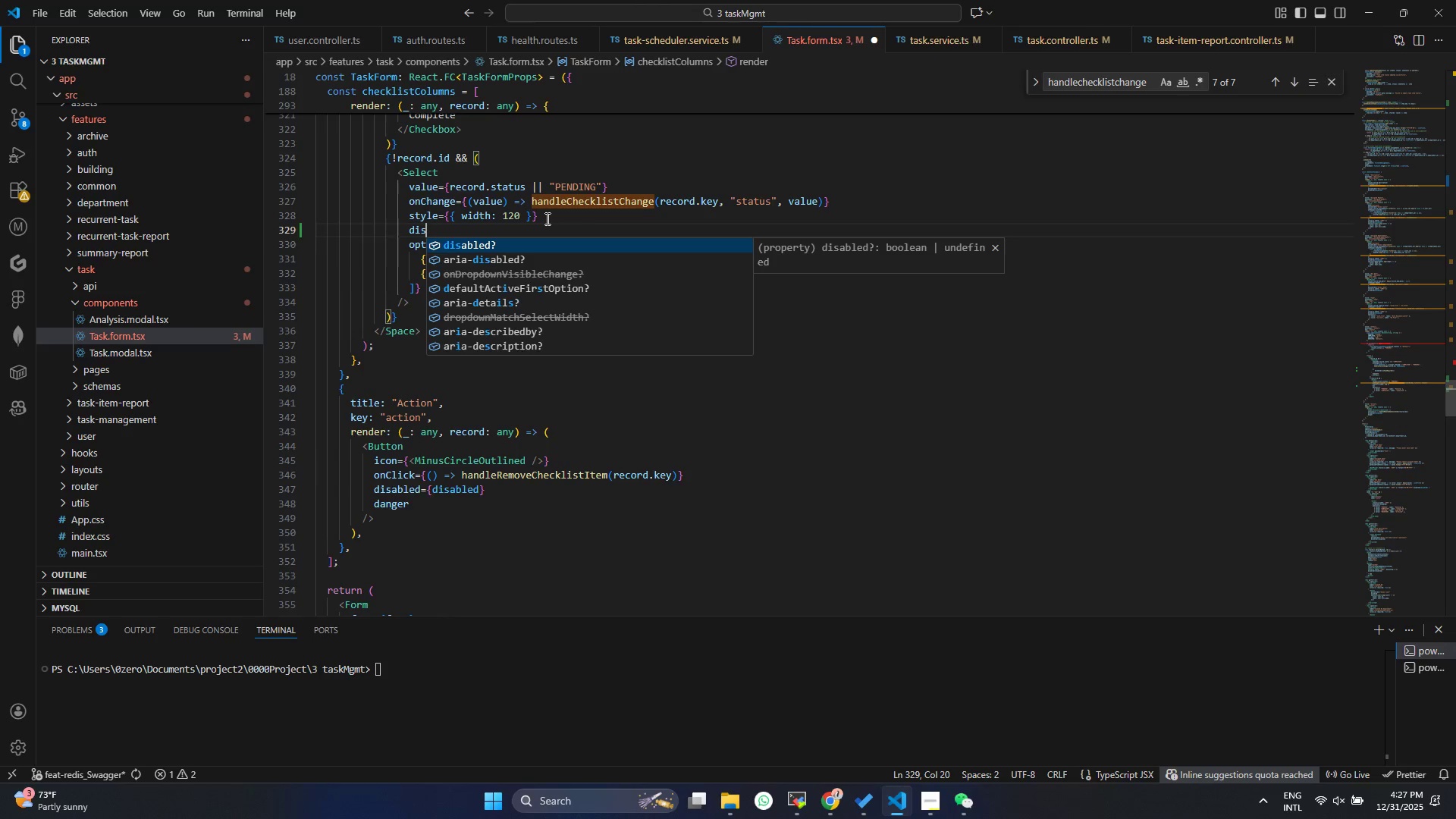 
key(Enter)
 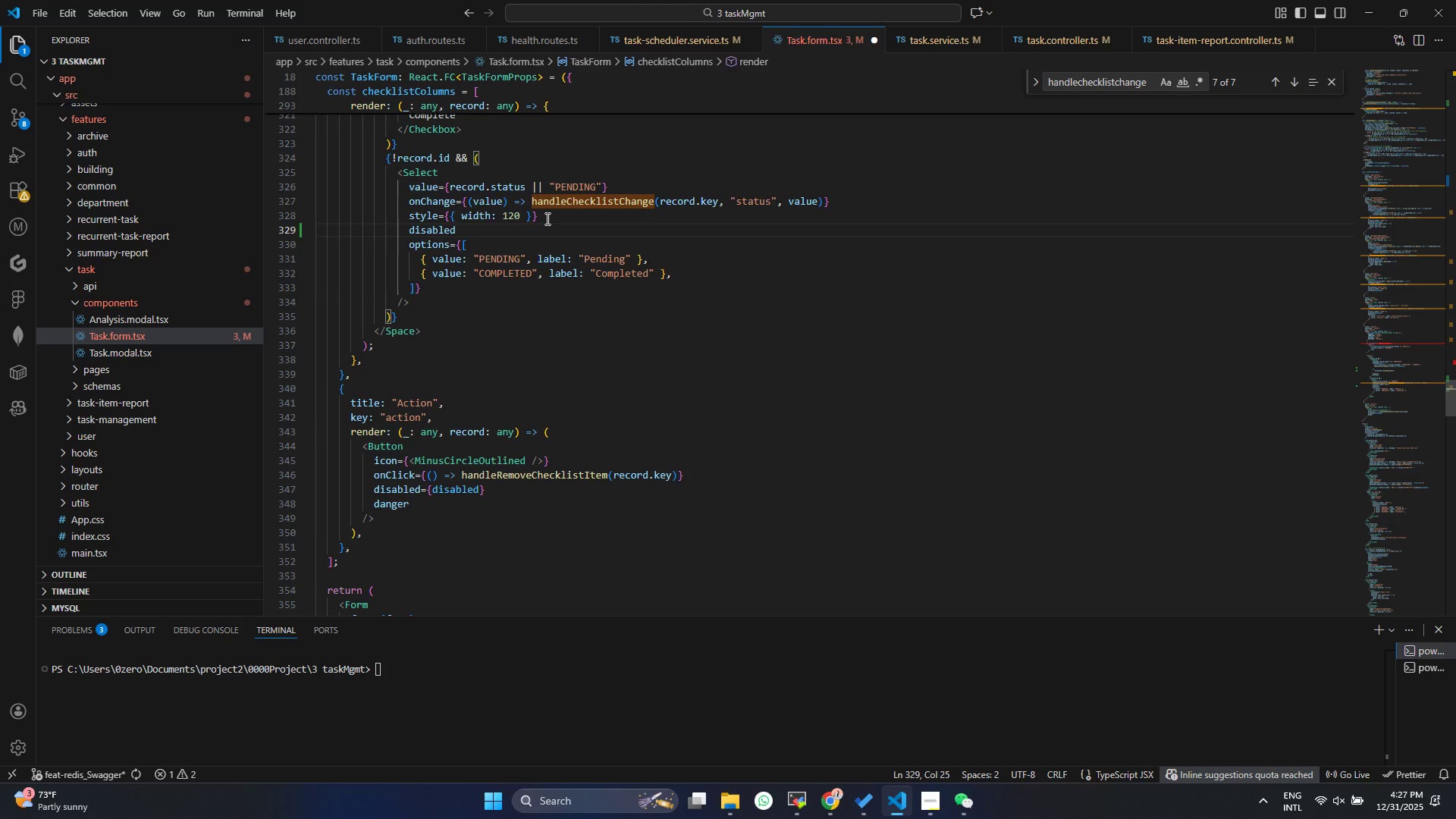 
type(={isT)
 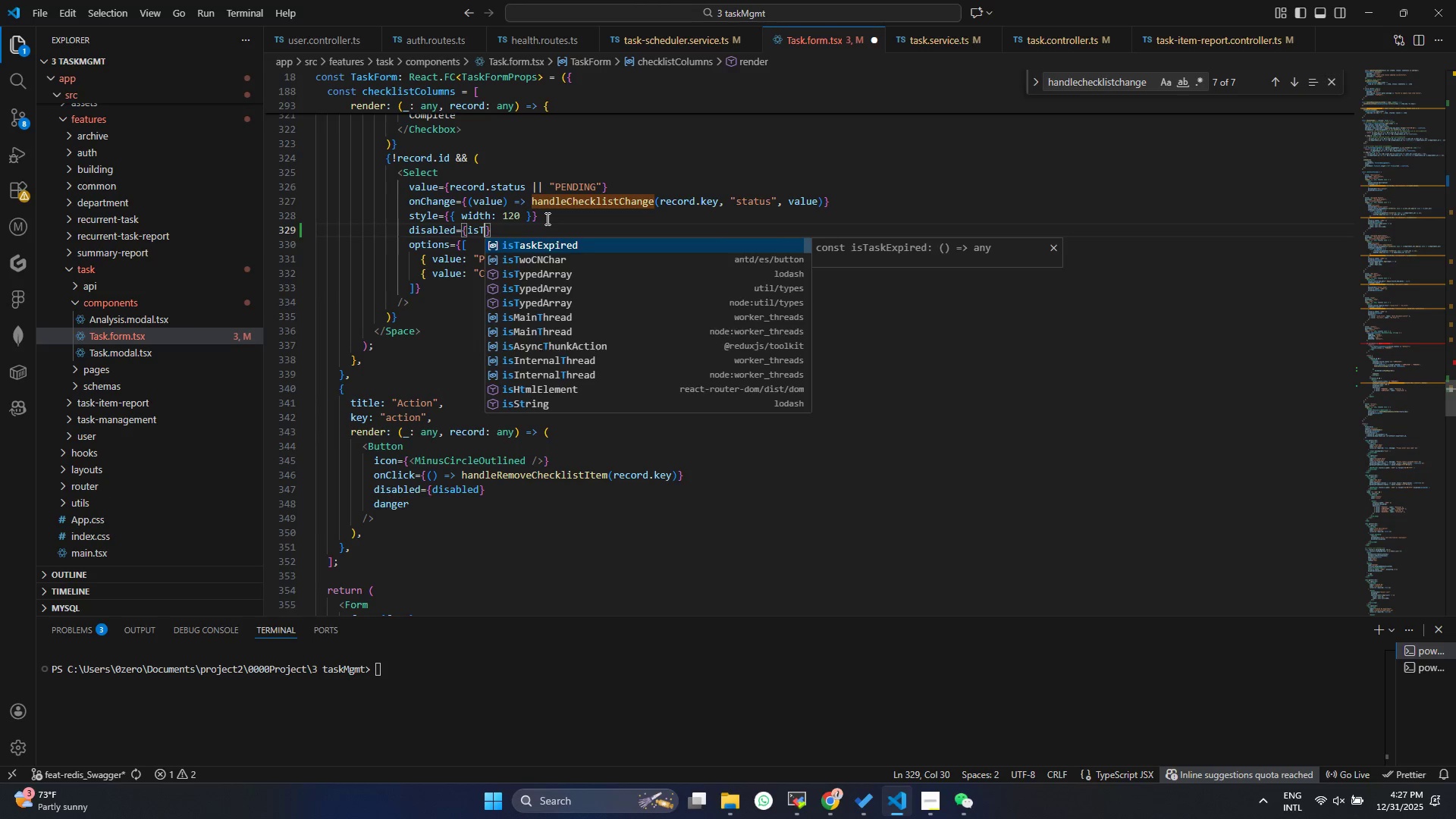 
 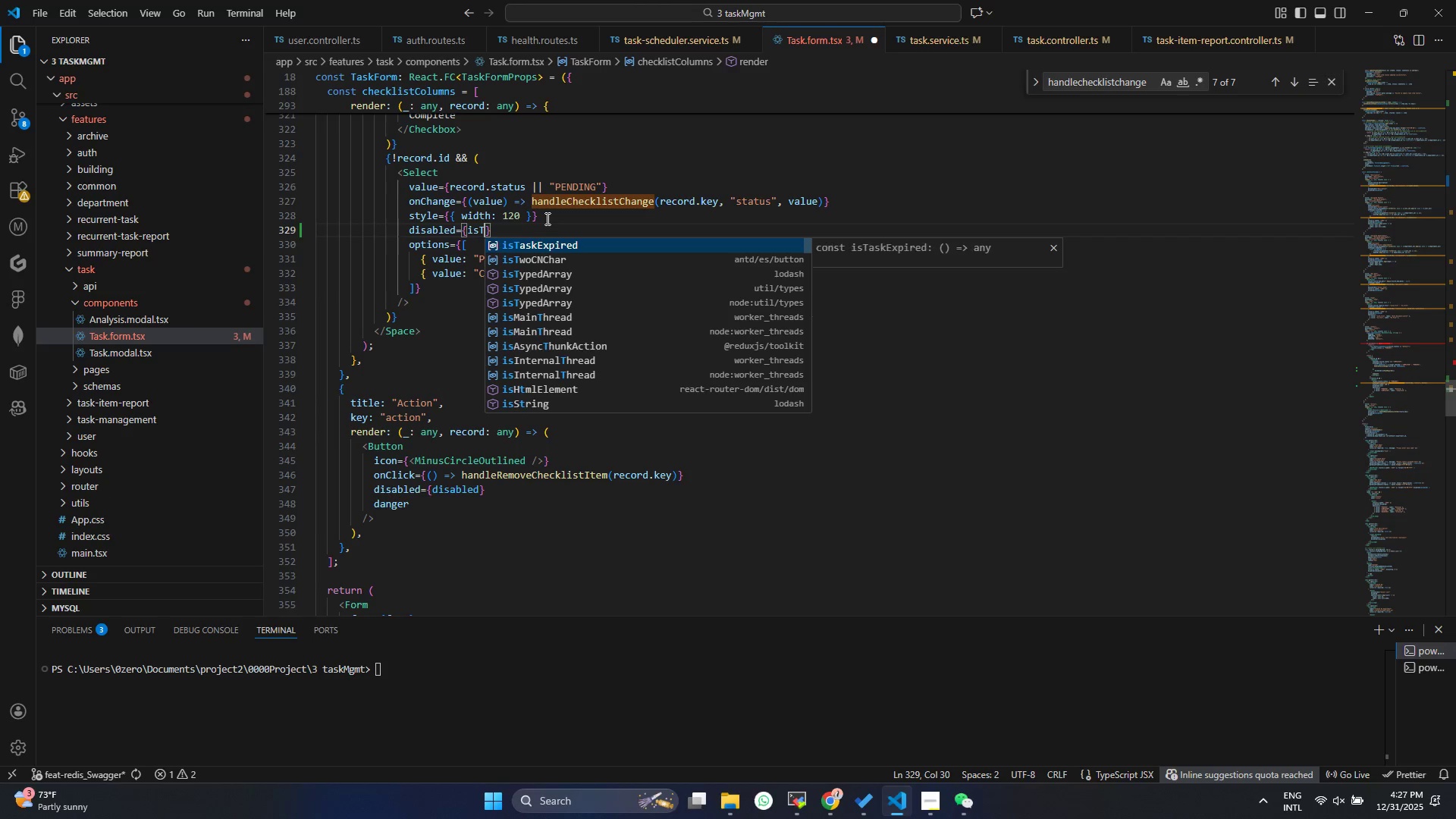 
key(Enter)
 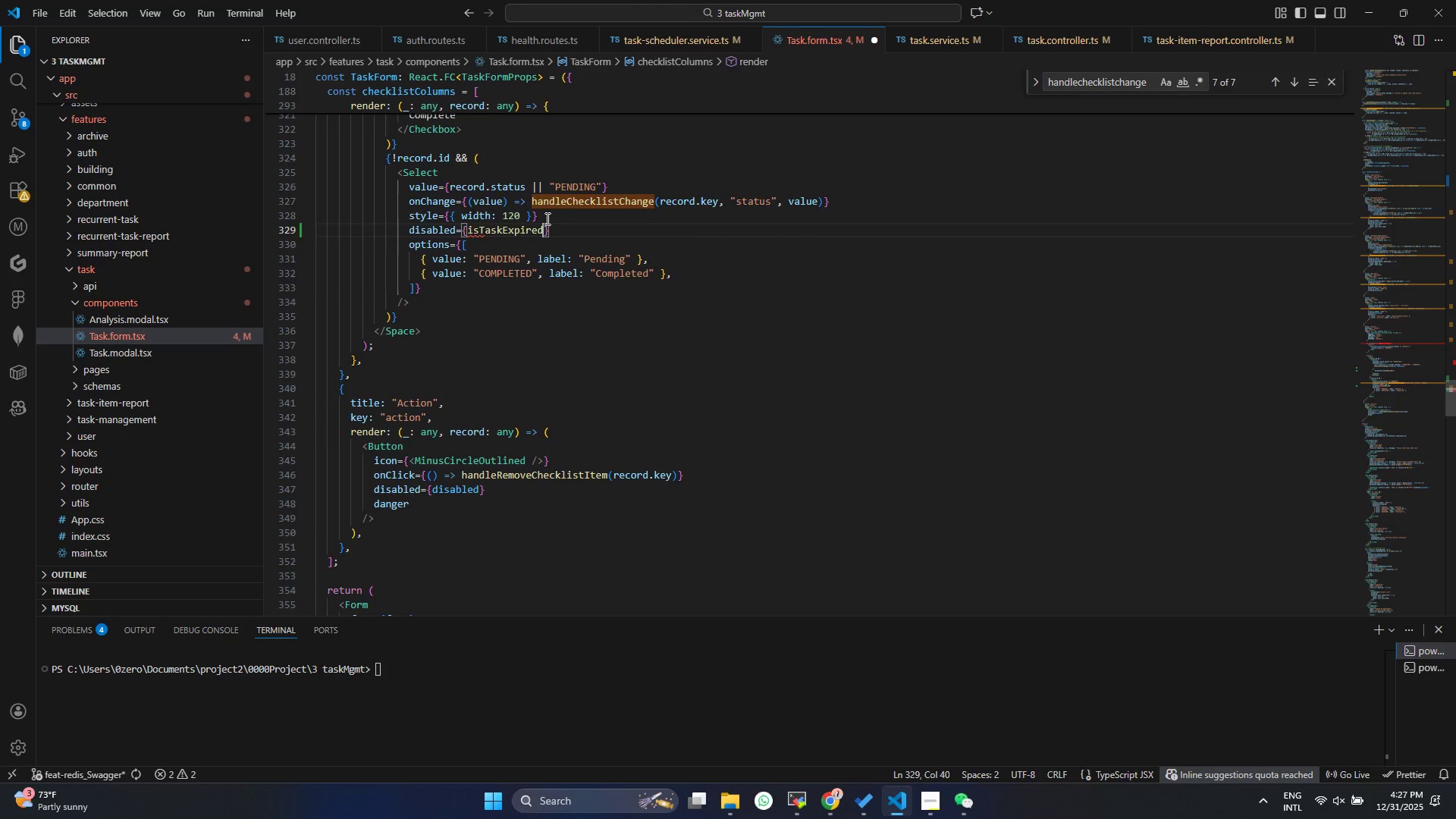 
key(Shift+9)
 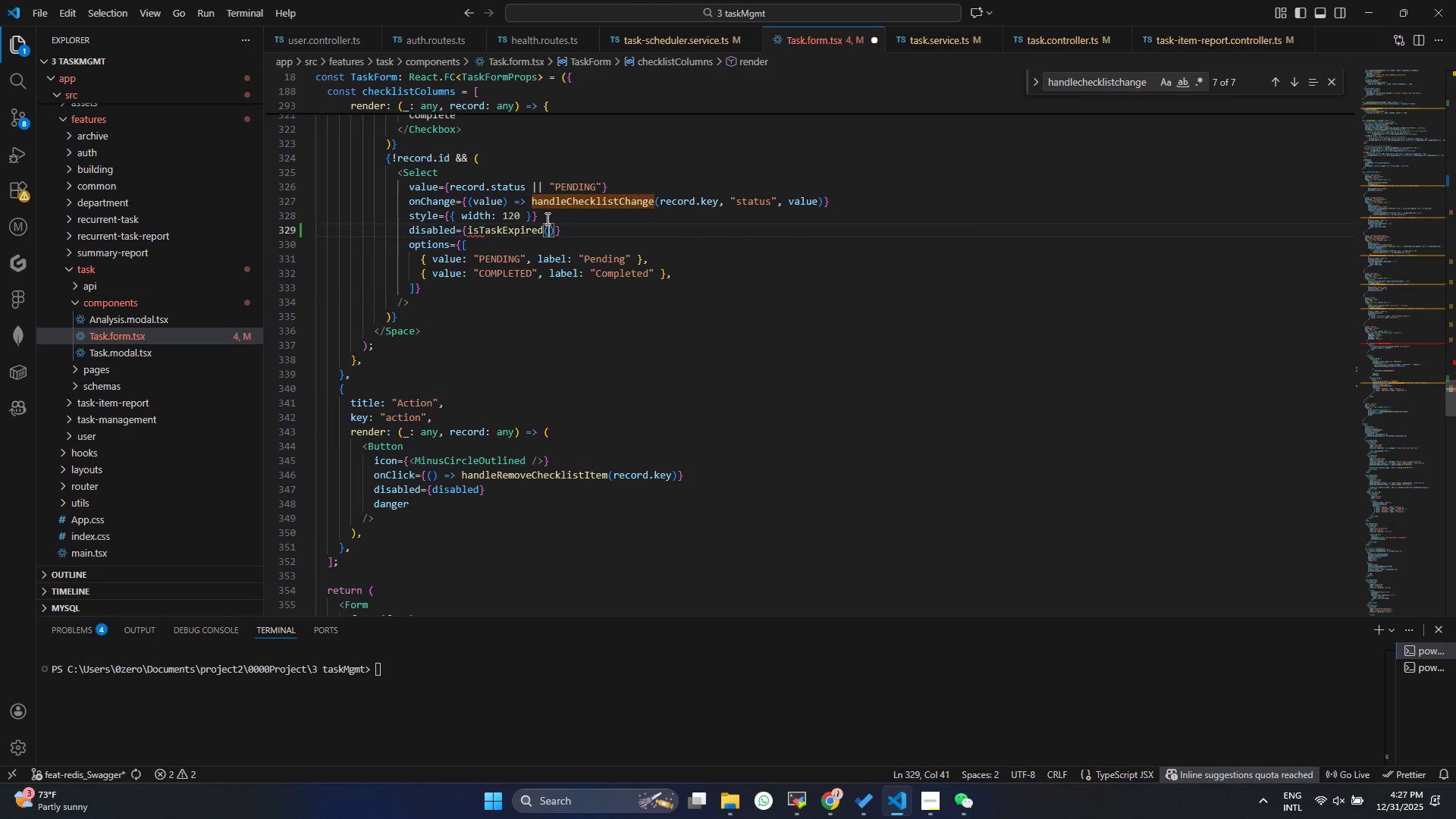 
key(Control+ControlLeft)
 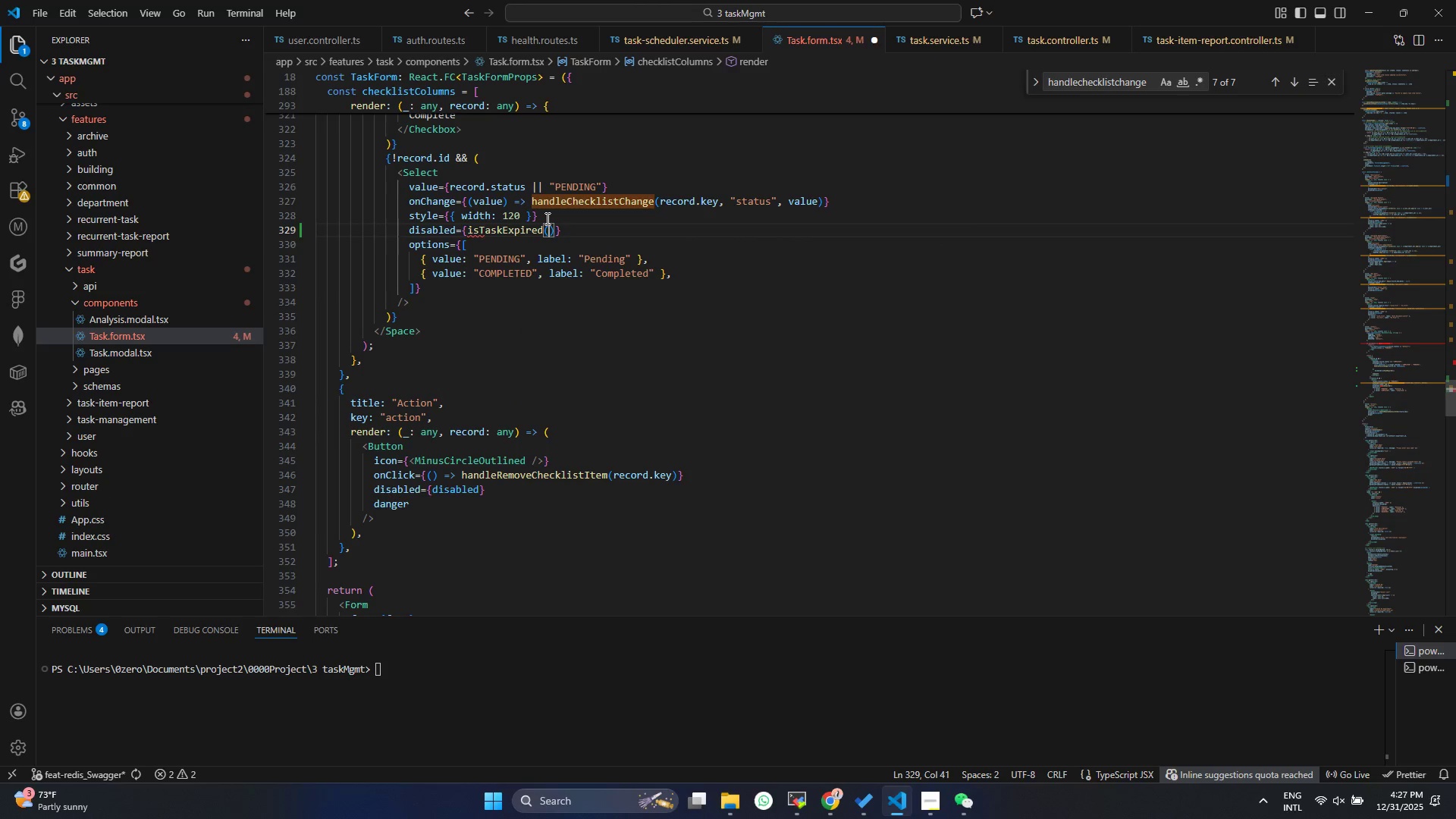 
key(Control+S)
 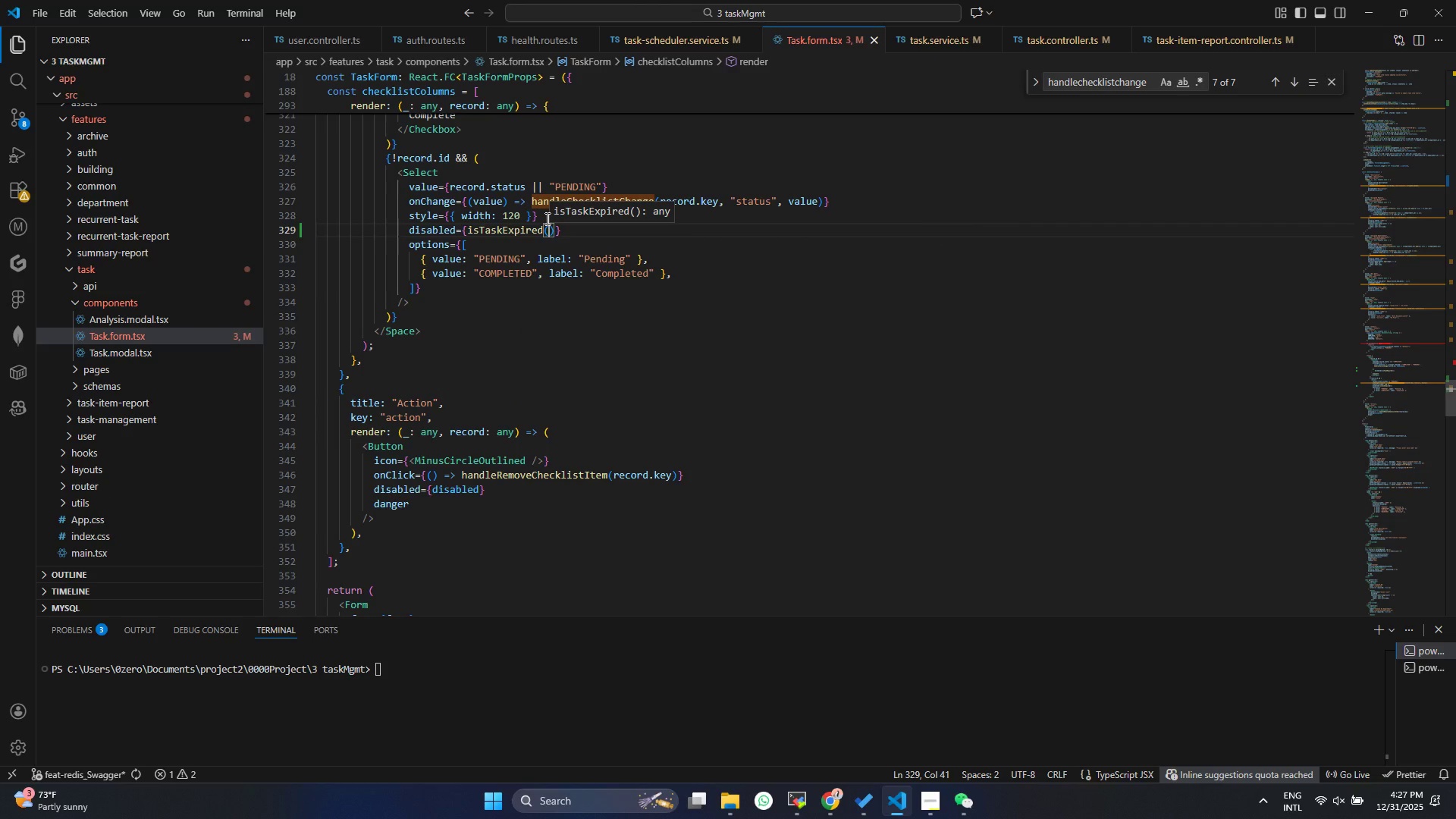 
wait(10.16)
 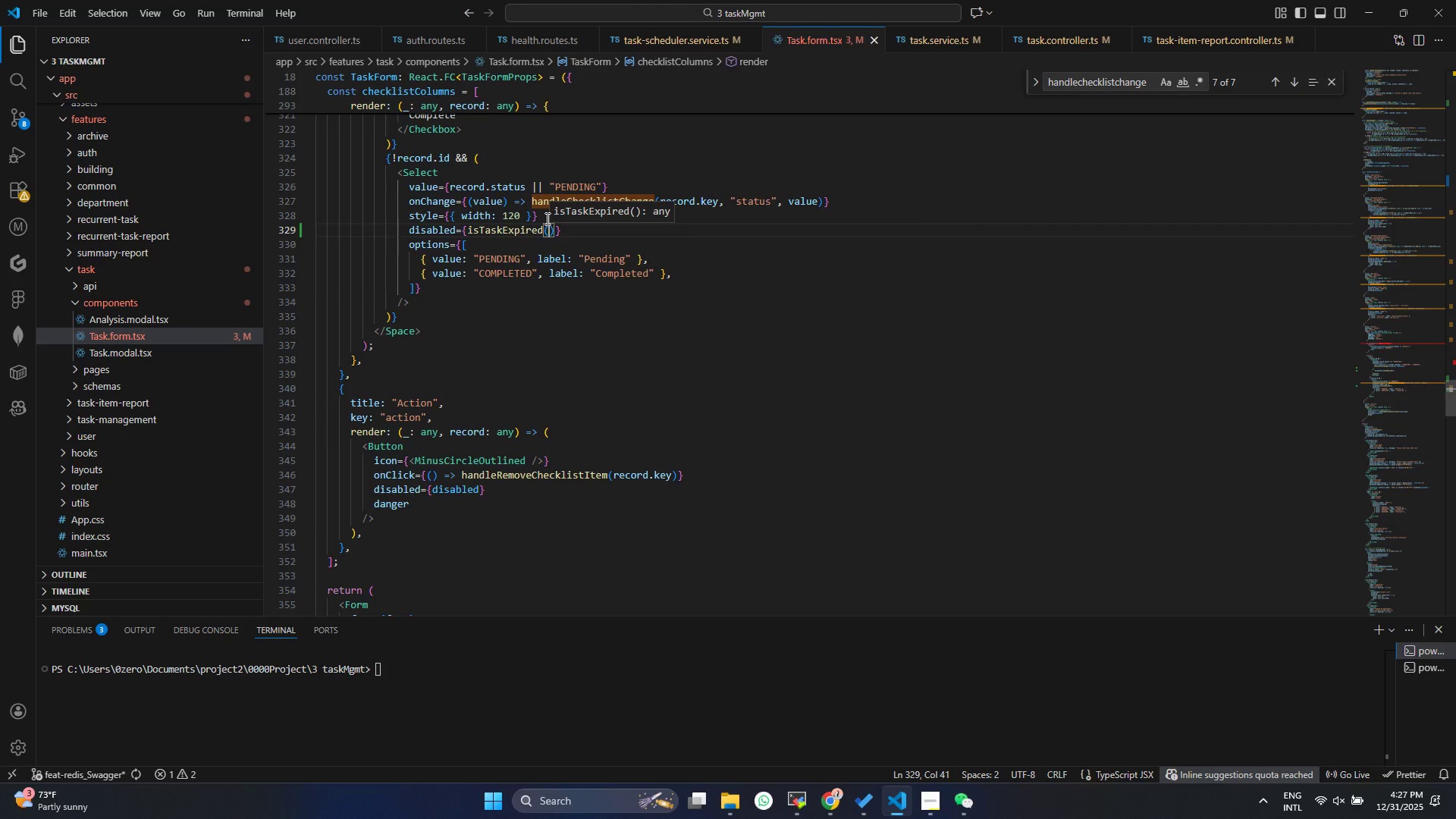 
scroll: coordinate [632, 207], scroll_direction: down, amount: 1.0
 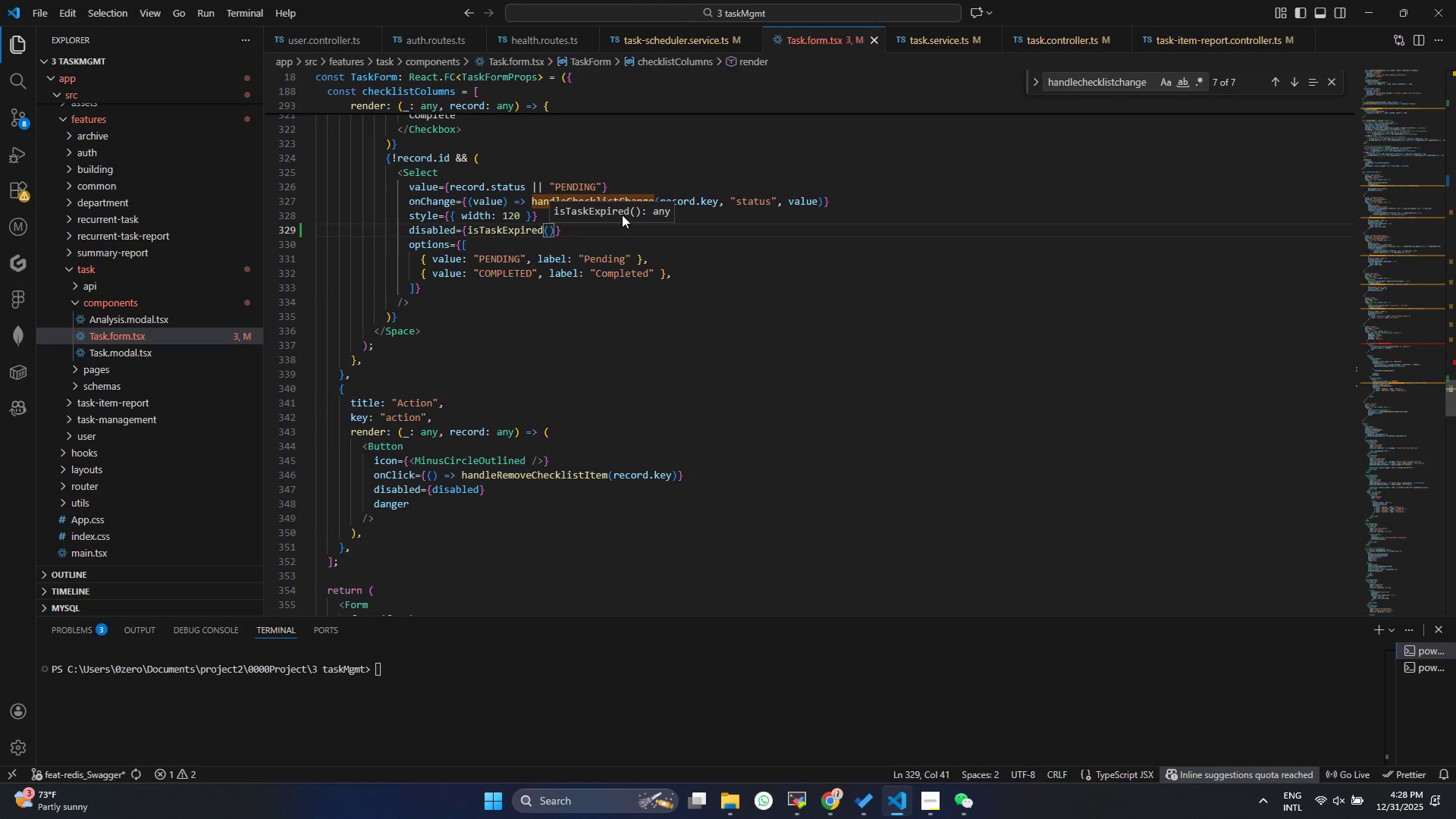 
wait(19.8)
 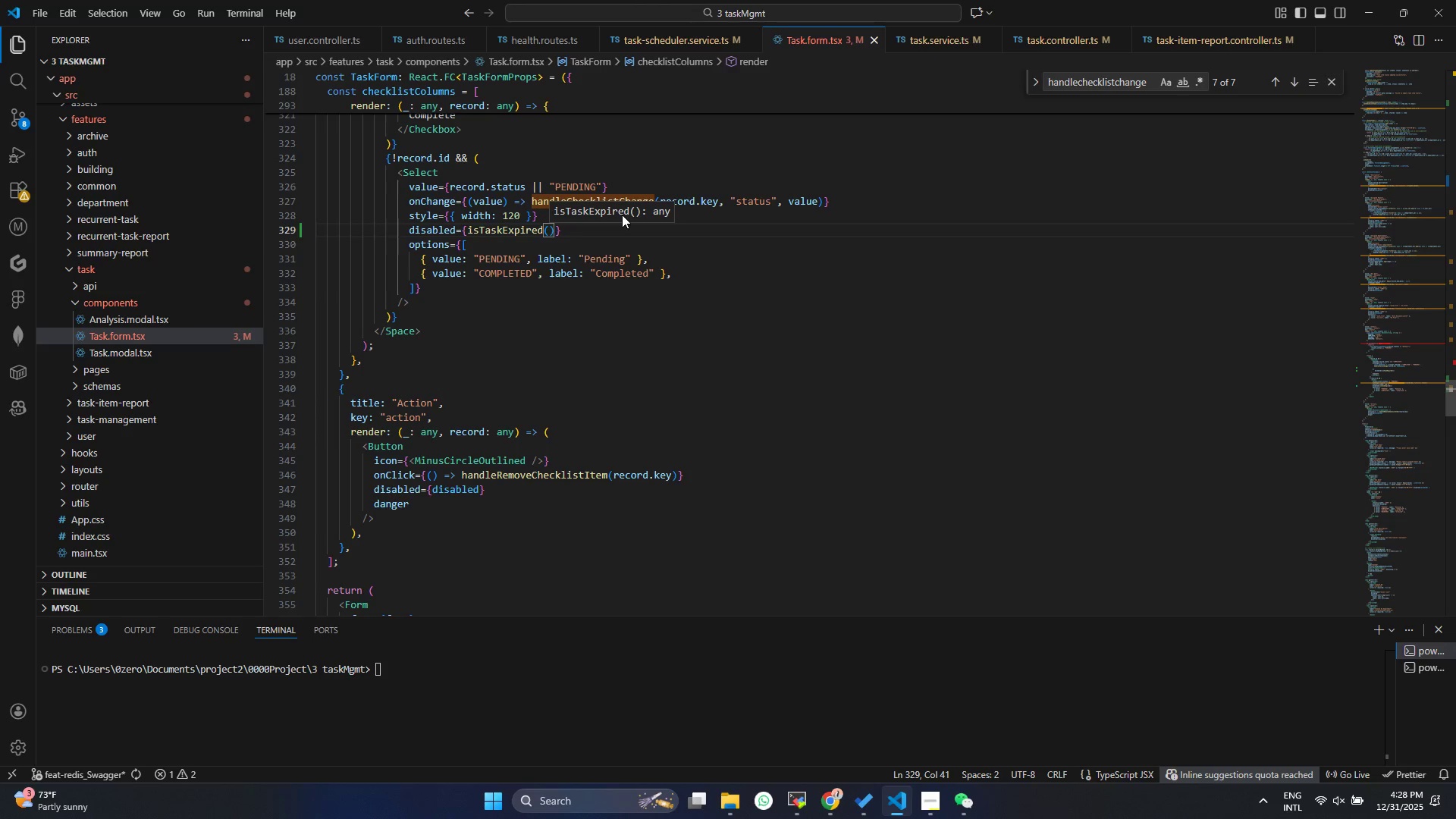 
double_click([441, 657])
 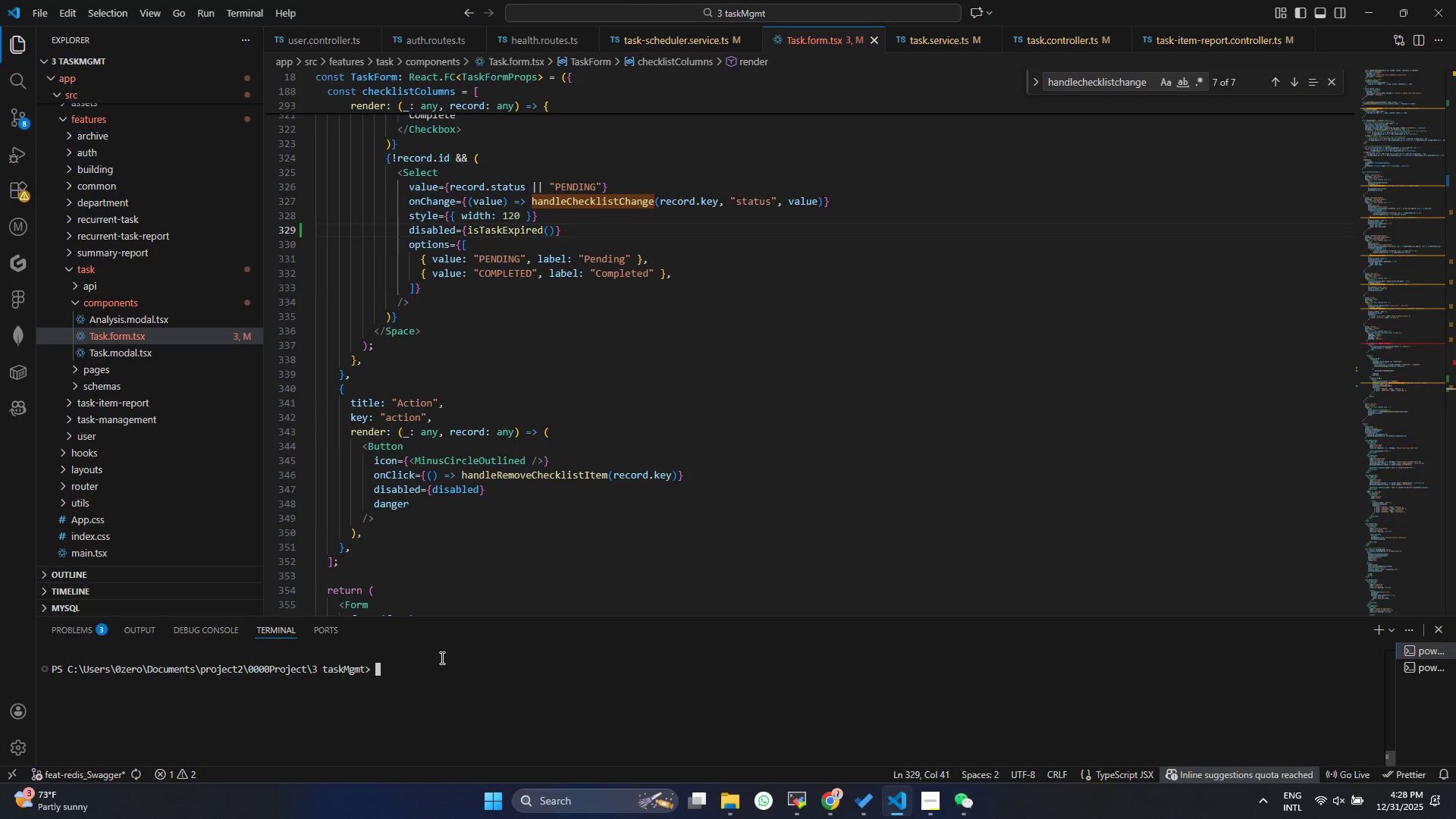 
type(pnpm run dev)
 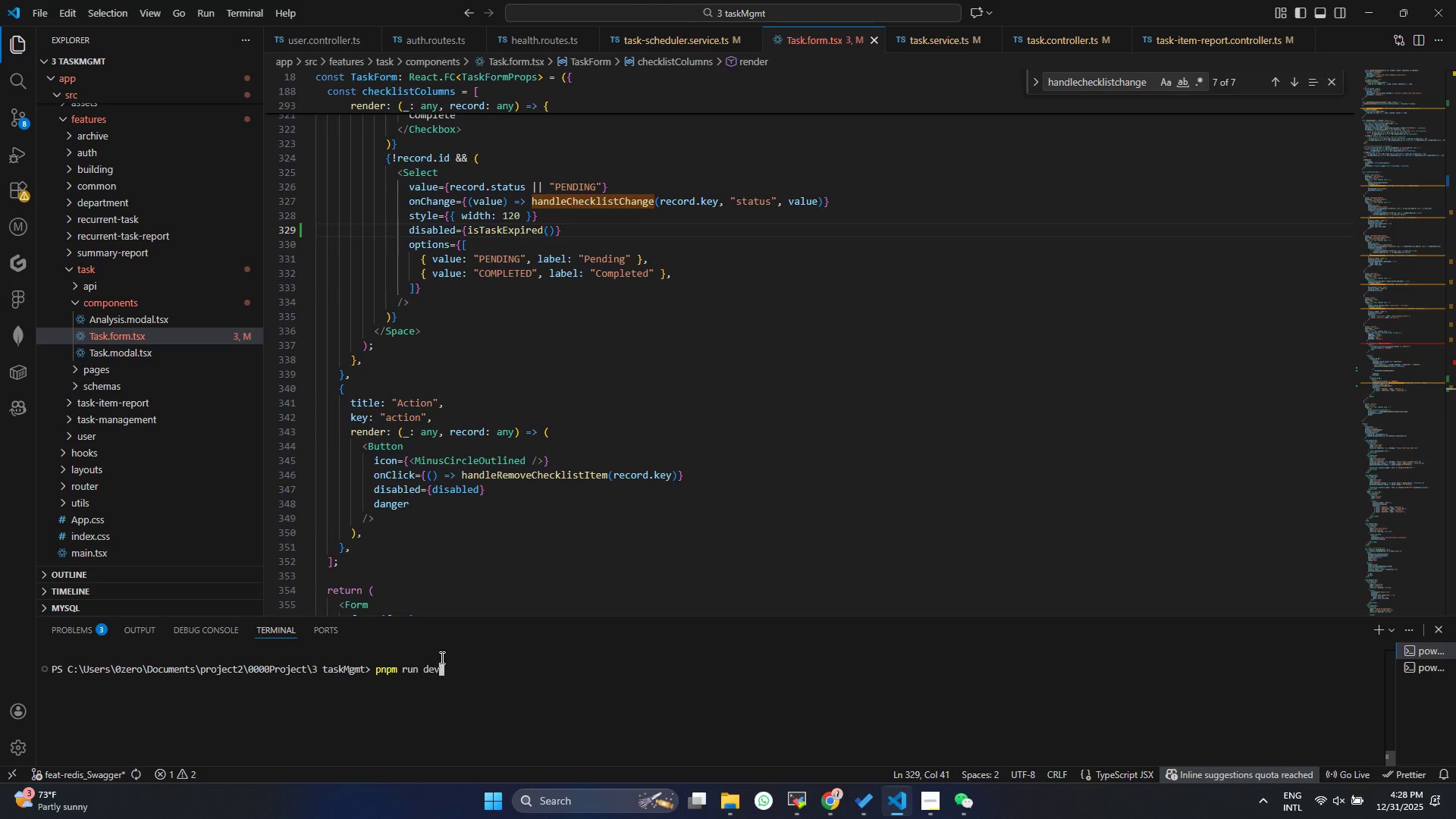 
key(Enter)
 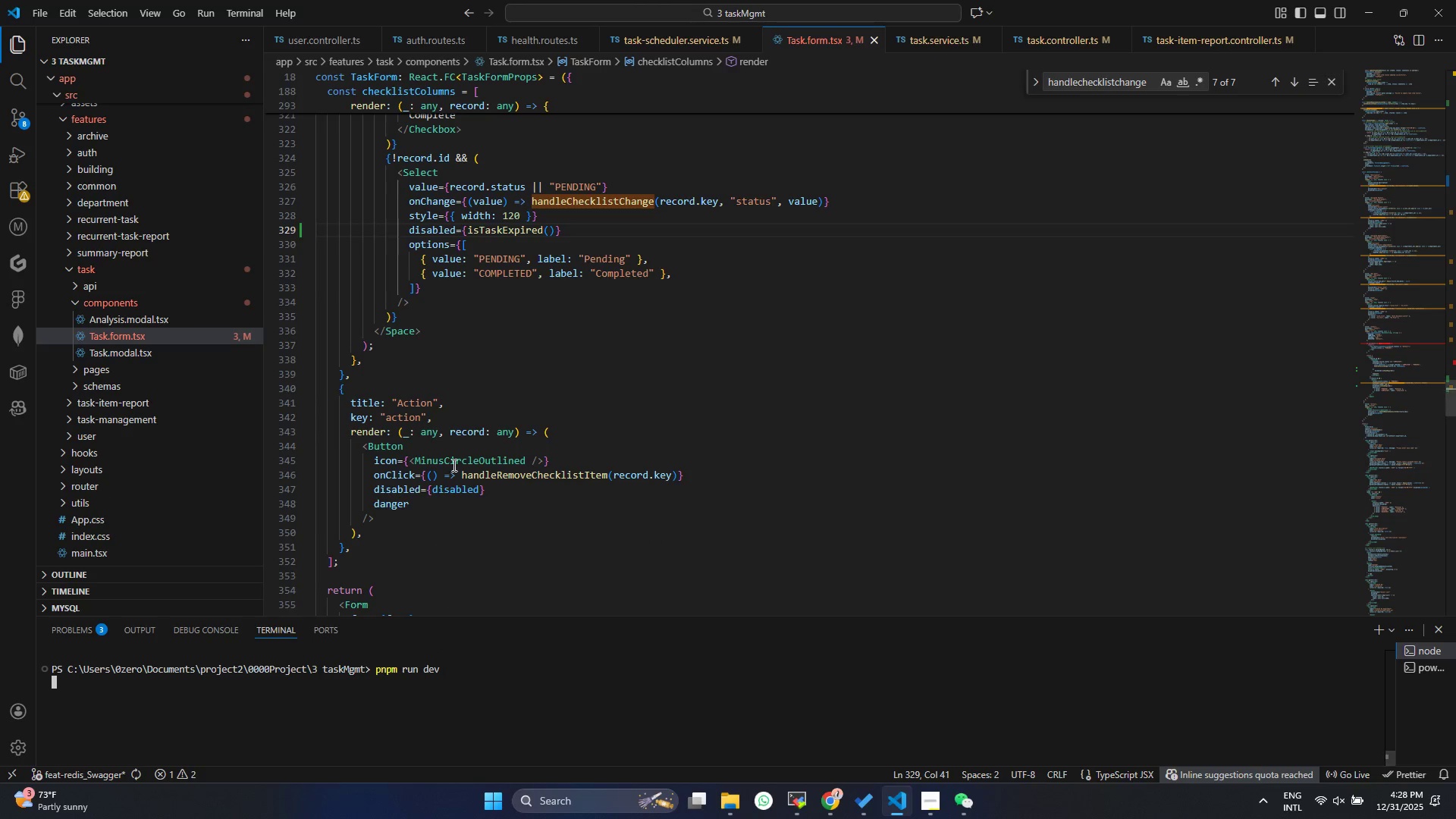 
left_click([508, 322])
 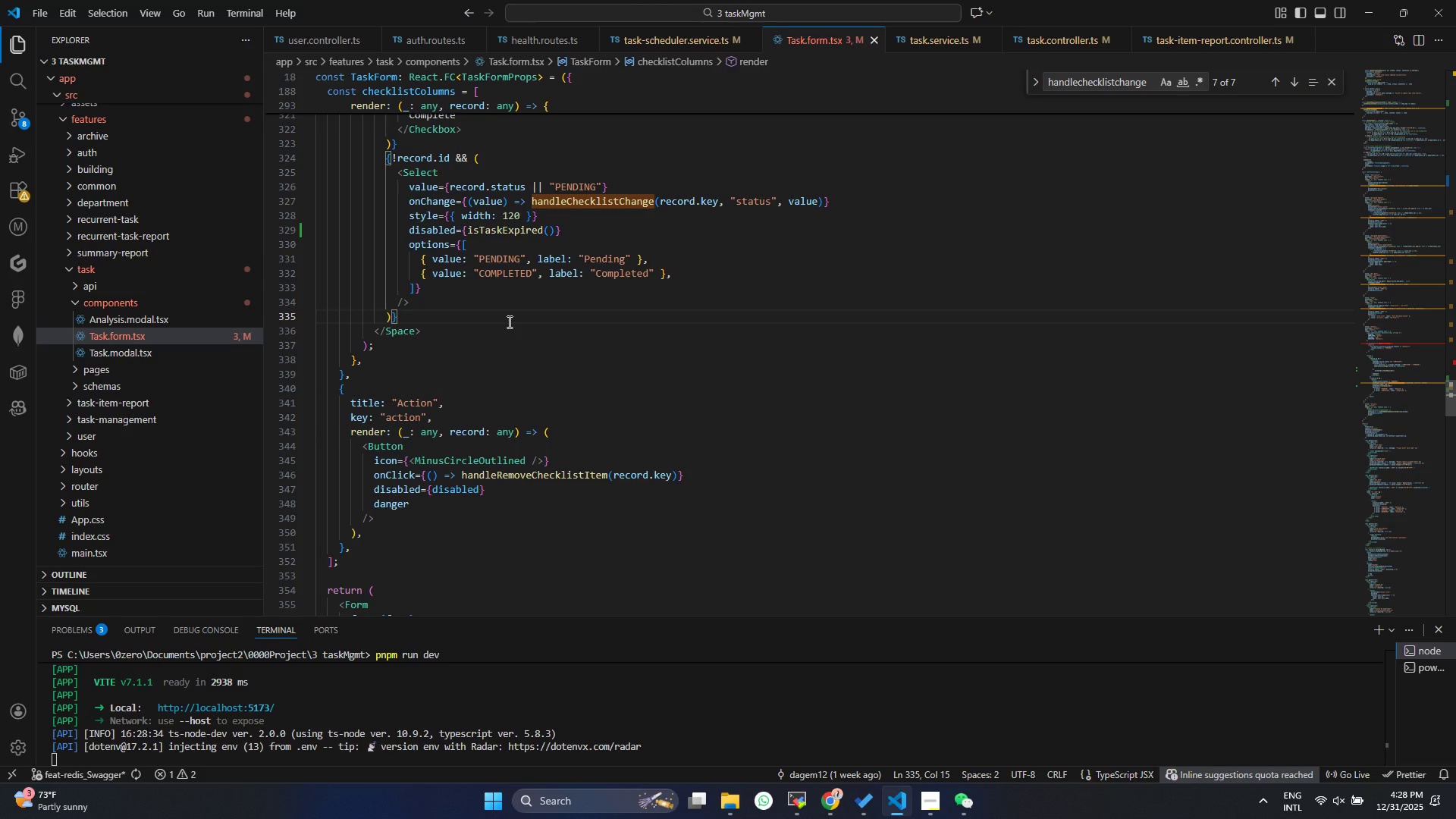 
wait(34.84)
 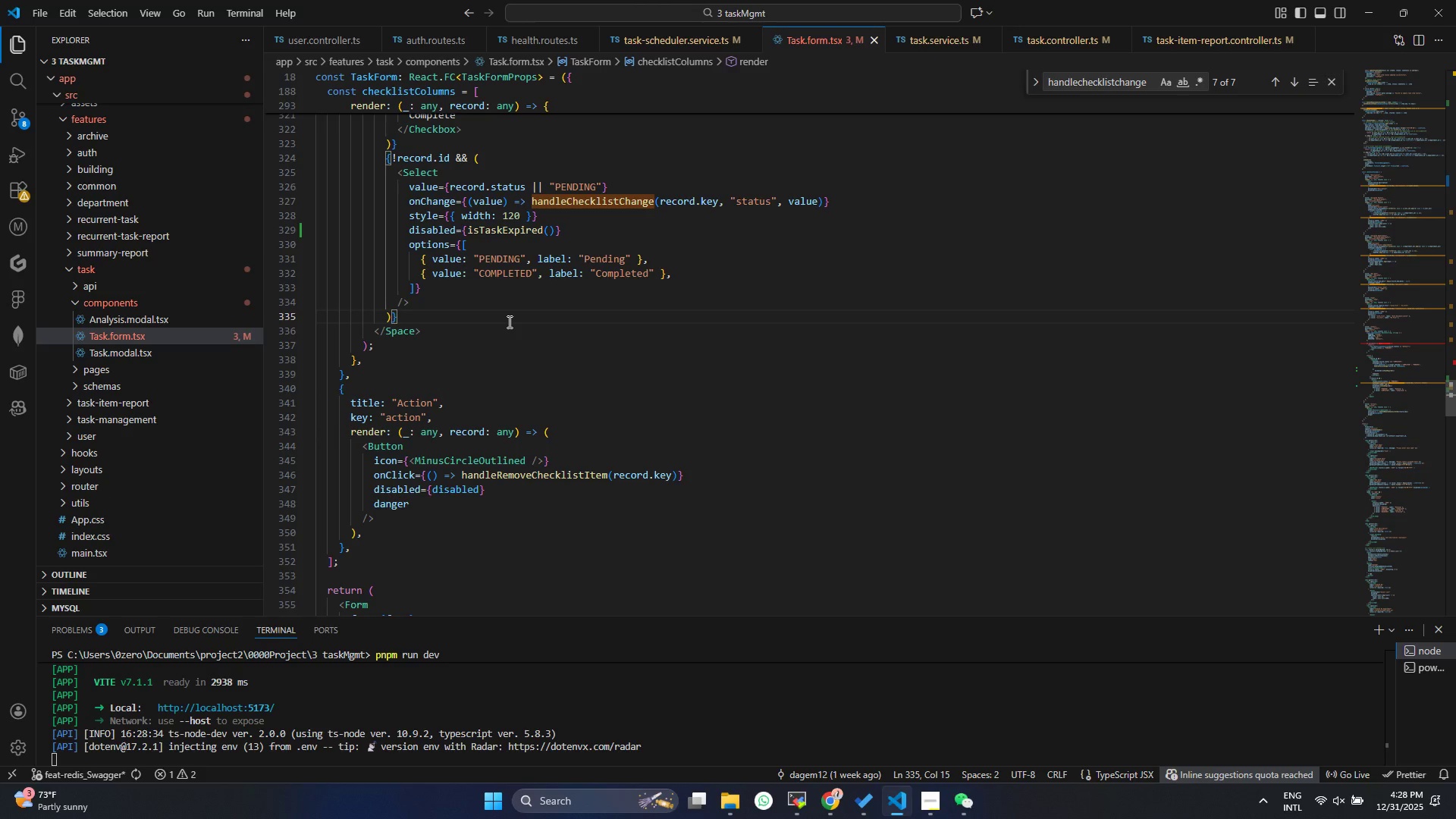 
scroll: coordinate [543, 330], scroll_direction: down, amount: 11.0
 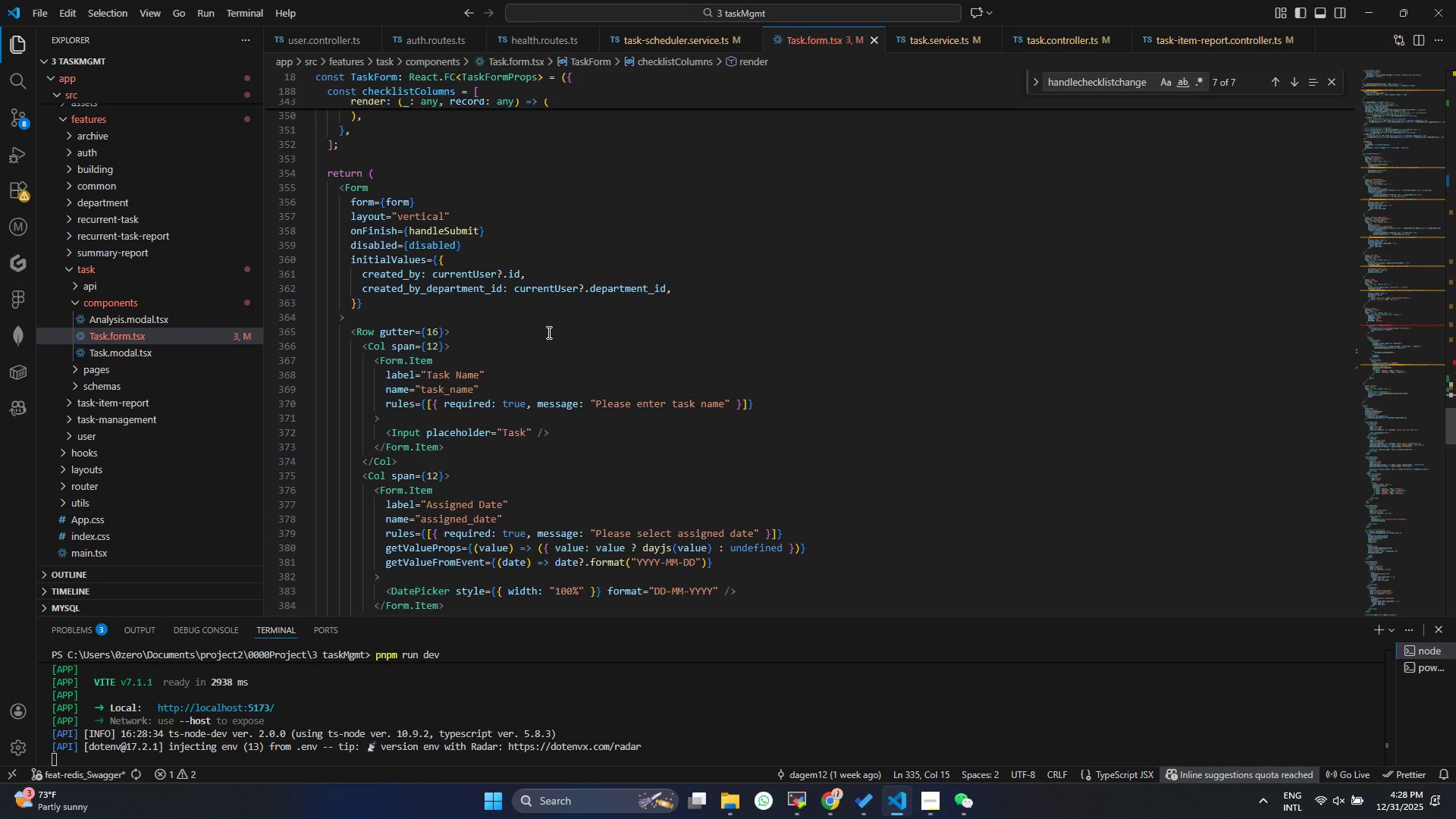 
scroll: coordinate [544, 335], scroll_direction: up, amount: 12.0
 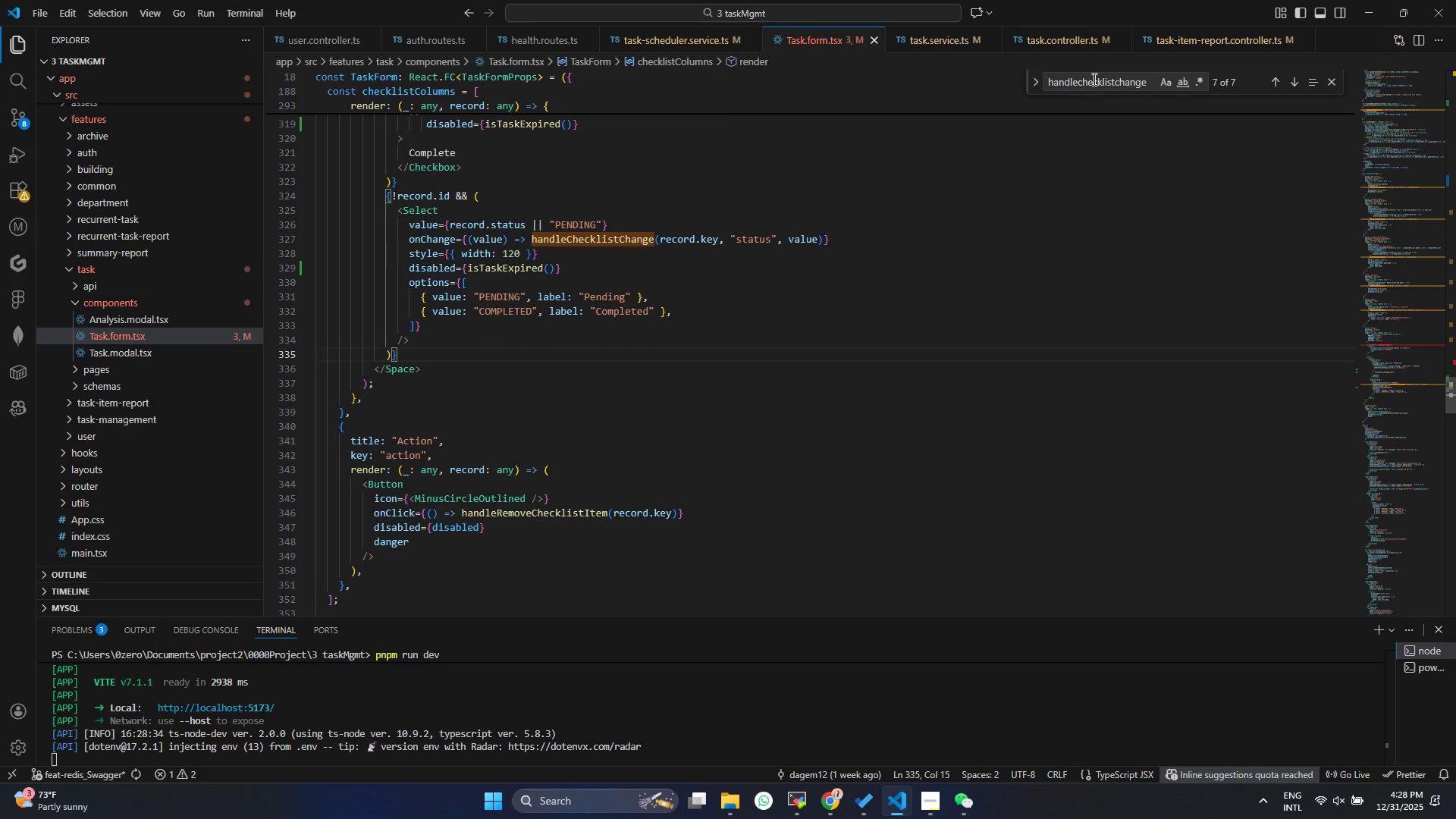 
double_click([1094, 78])
 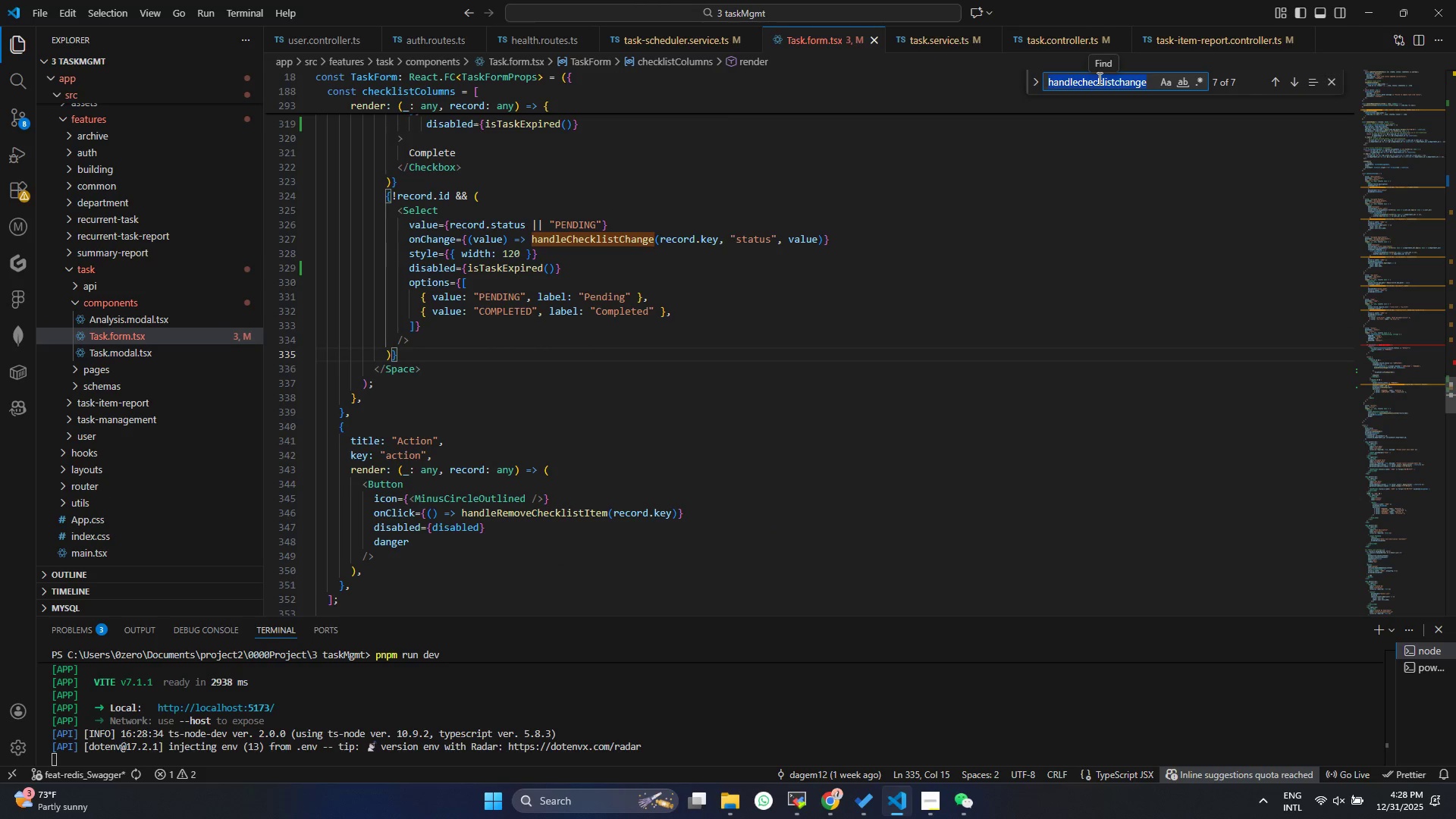 
type(submit)
 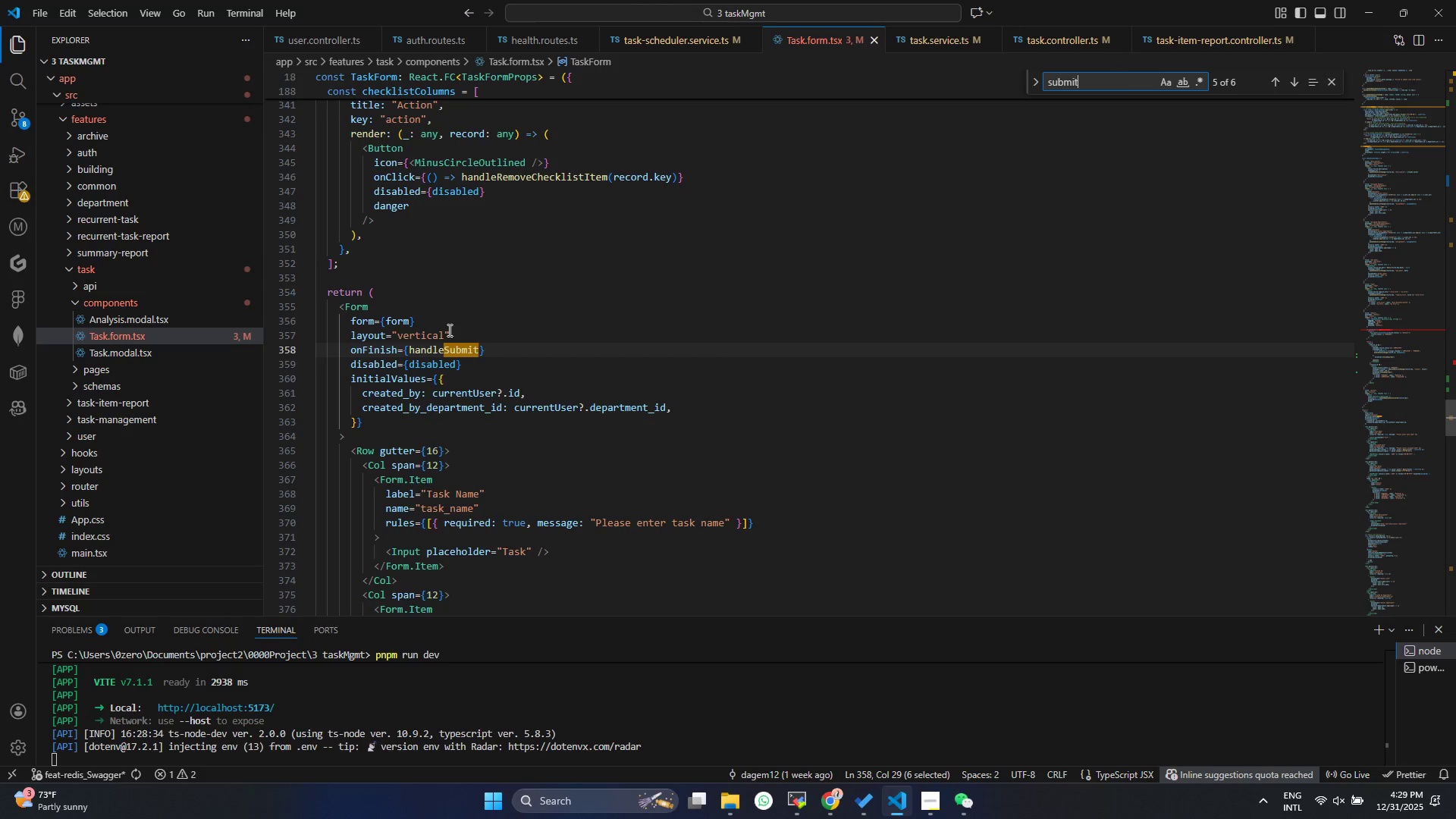 
double_click([437, 349])
 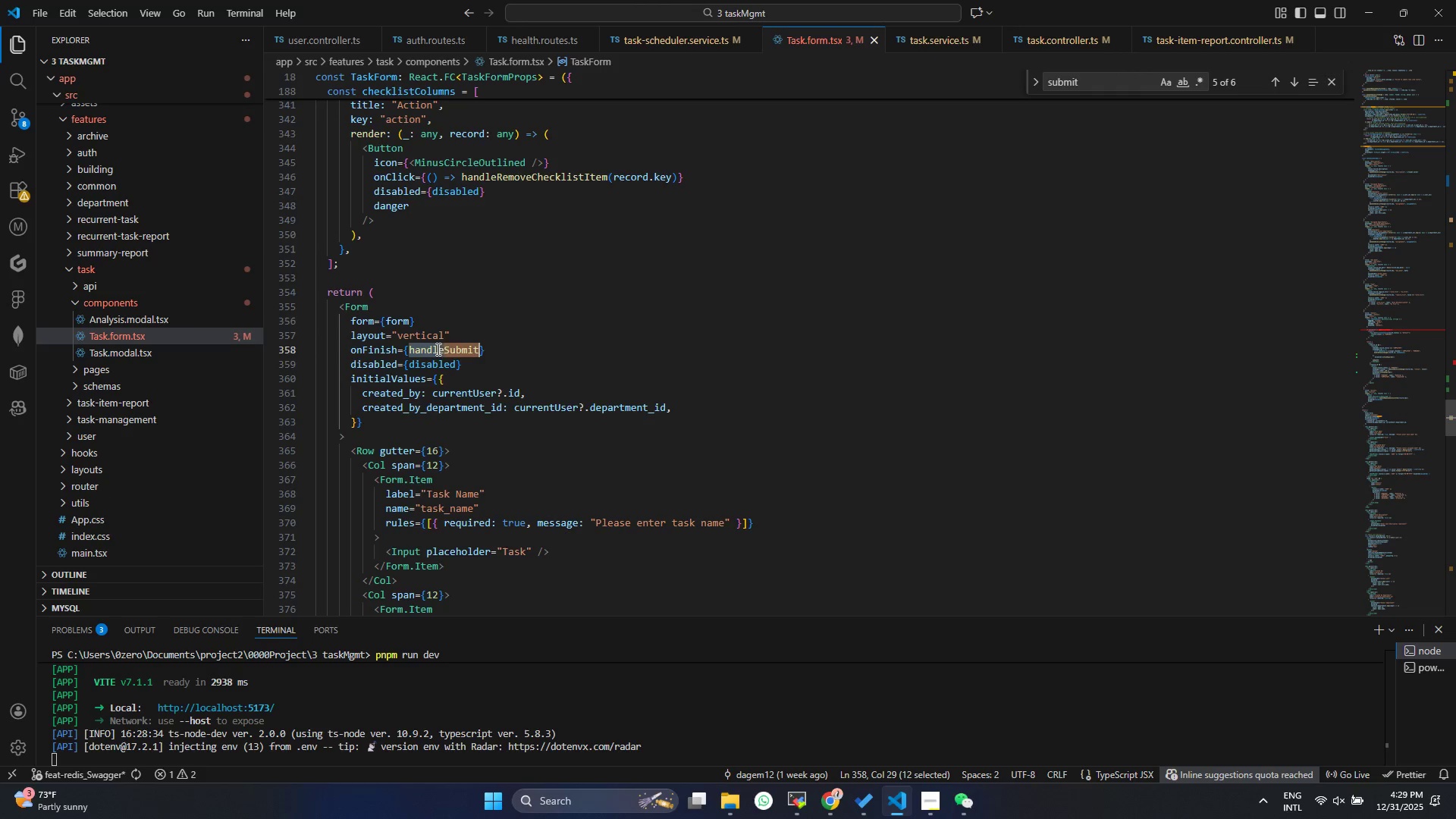 
key(Control+ControlLeft)
 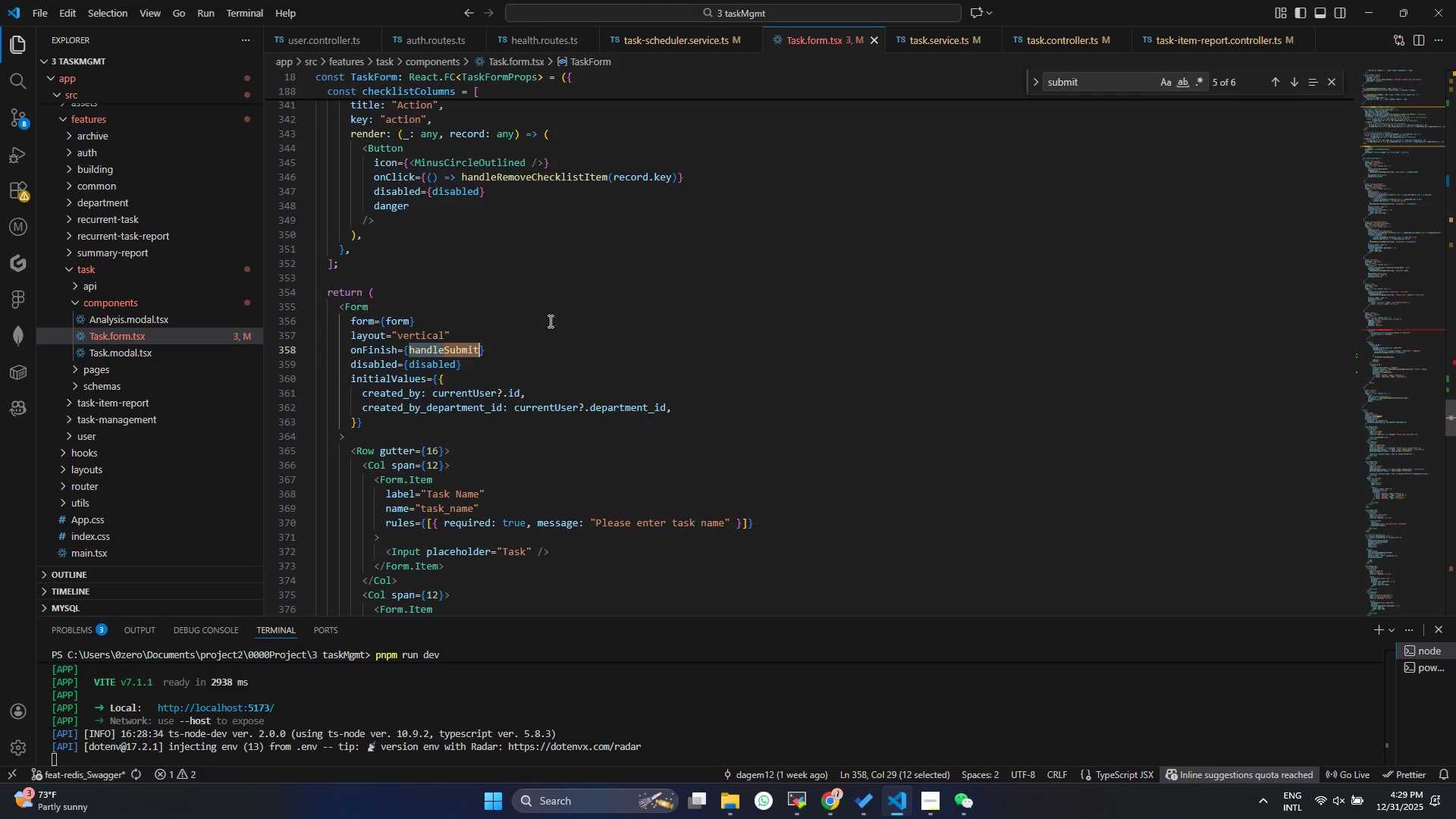 
key(Control+F)
 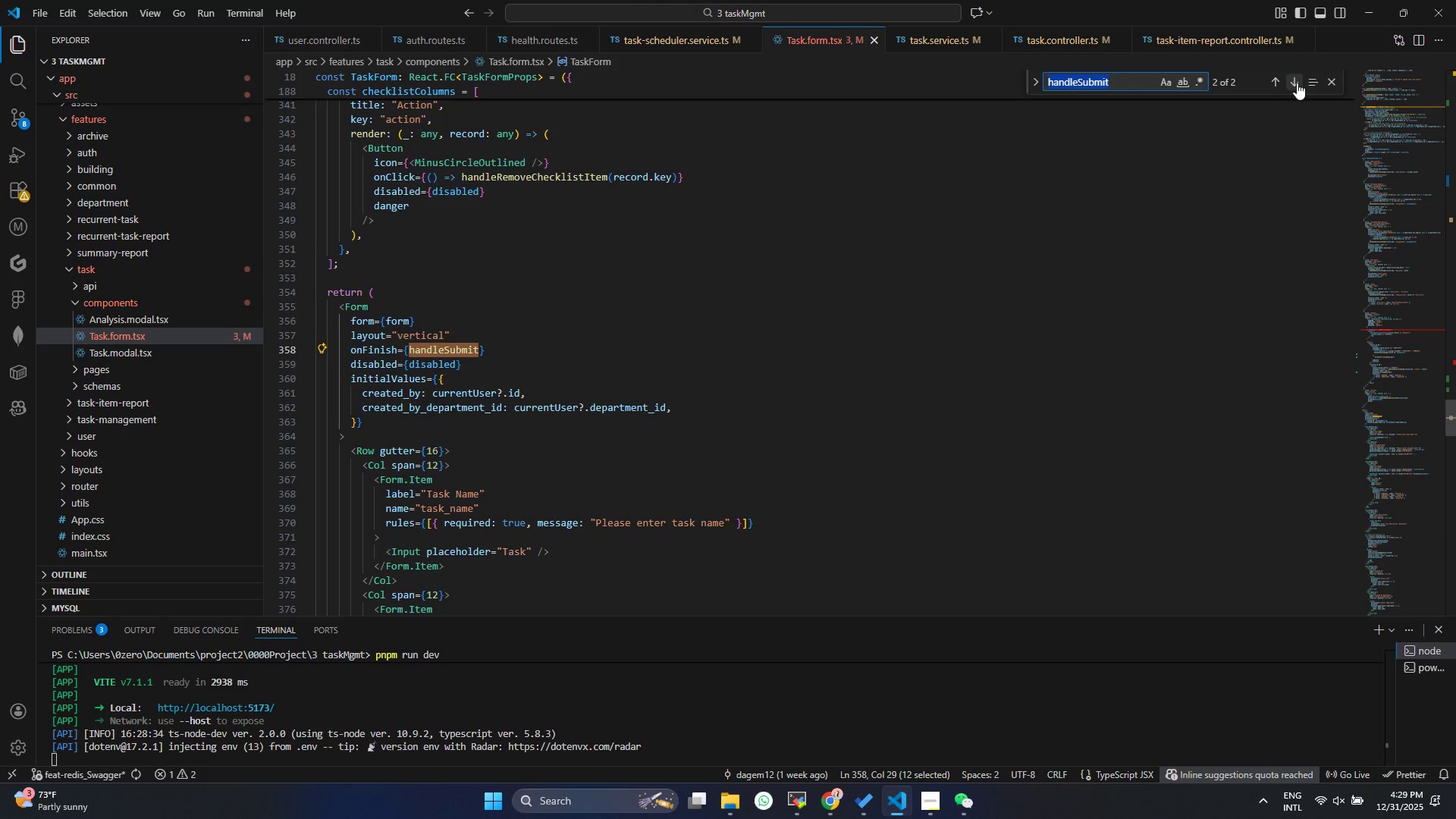 
left_click([1284, 80])
 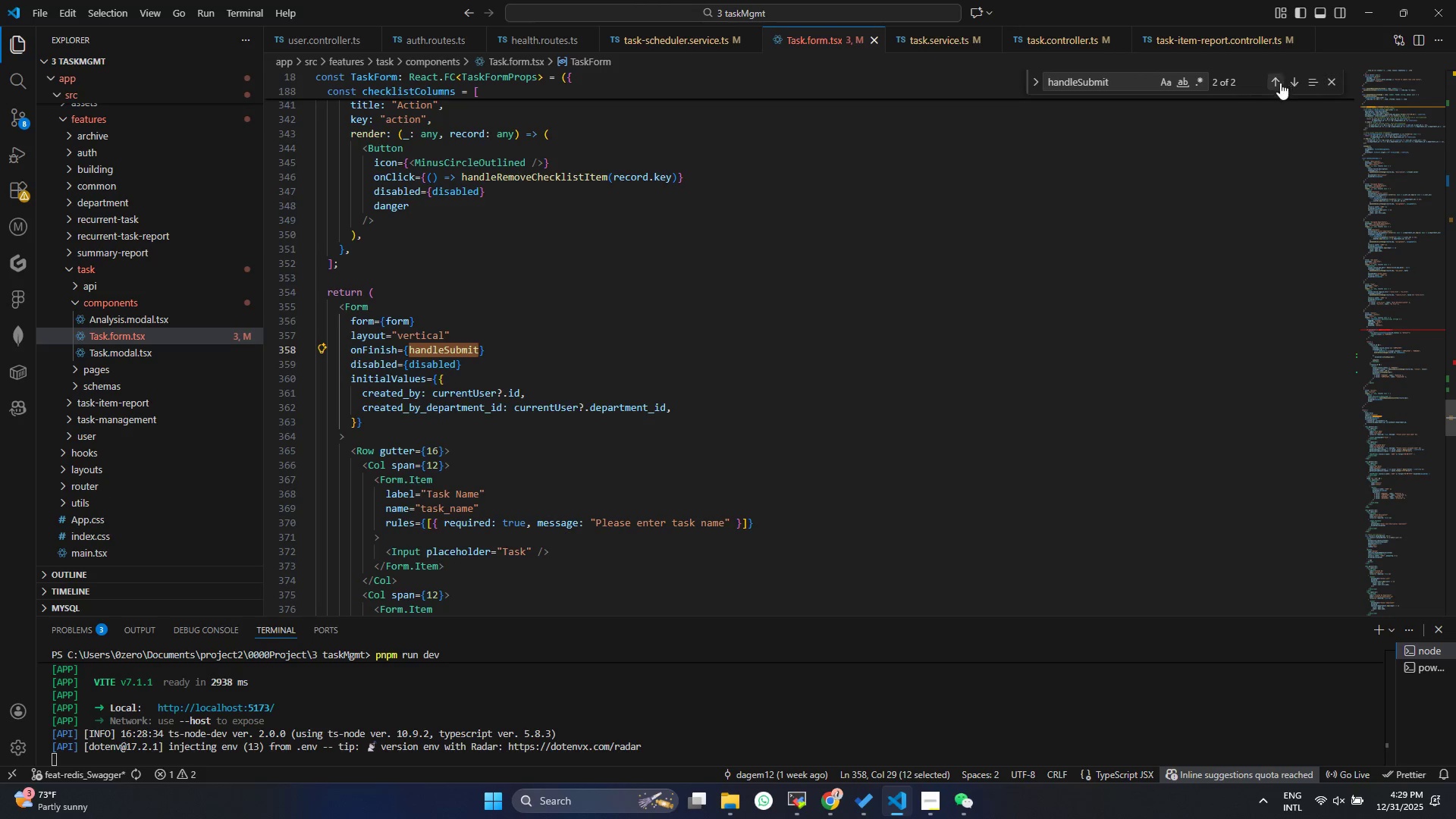 
left_click([1275, 81])
 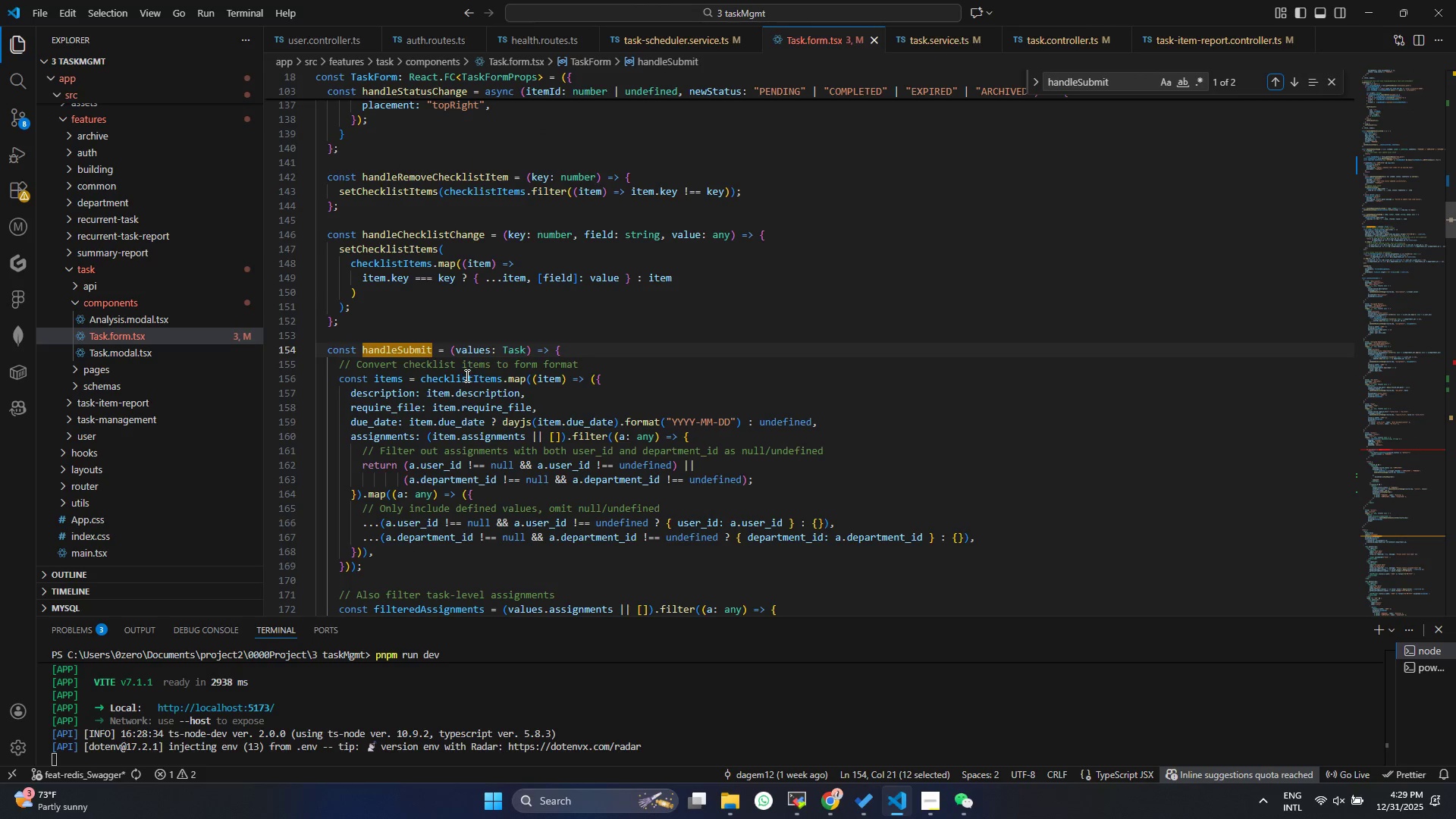 
scroll: coordinate [481, 384], scroll_direction: down, amount: 8.0
 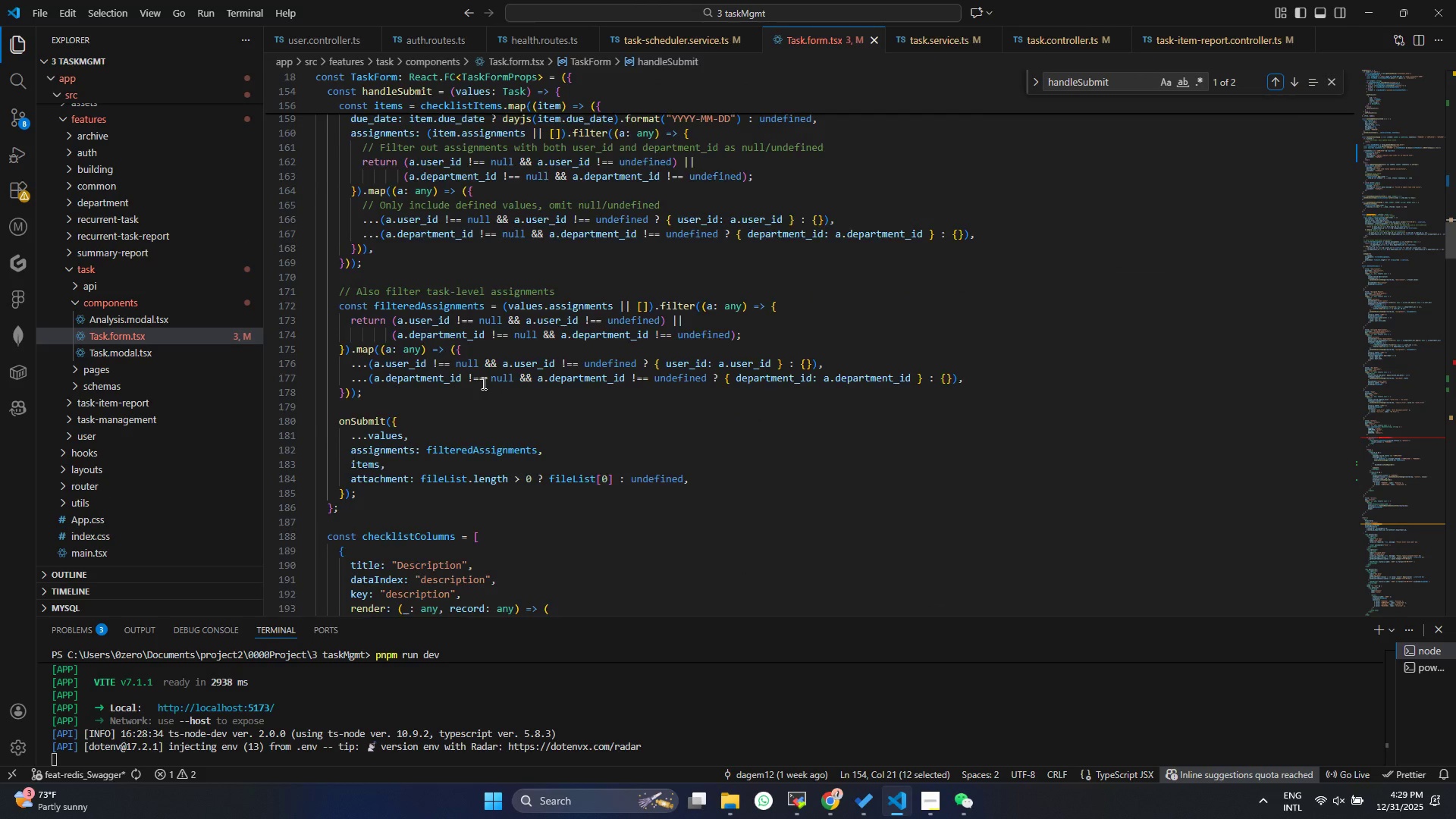 
scroll: coordinate [483, 382], scroll_direction: up, amount: 4.0
 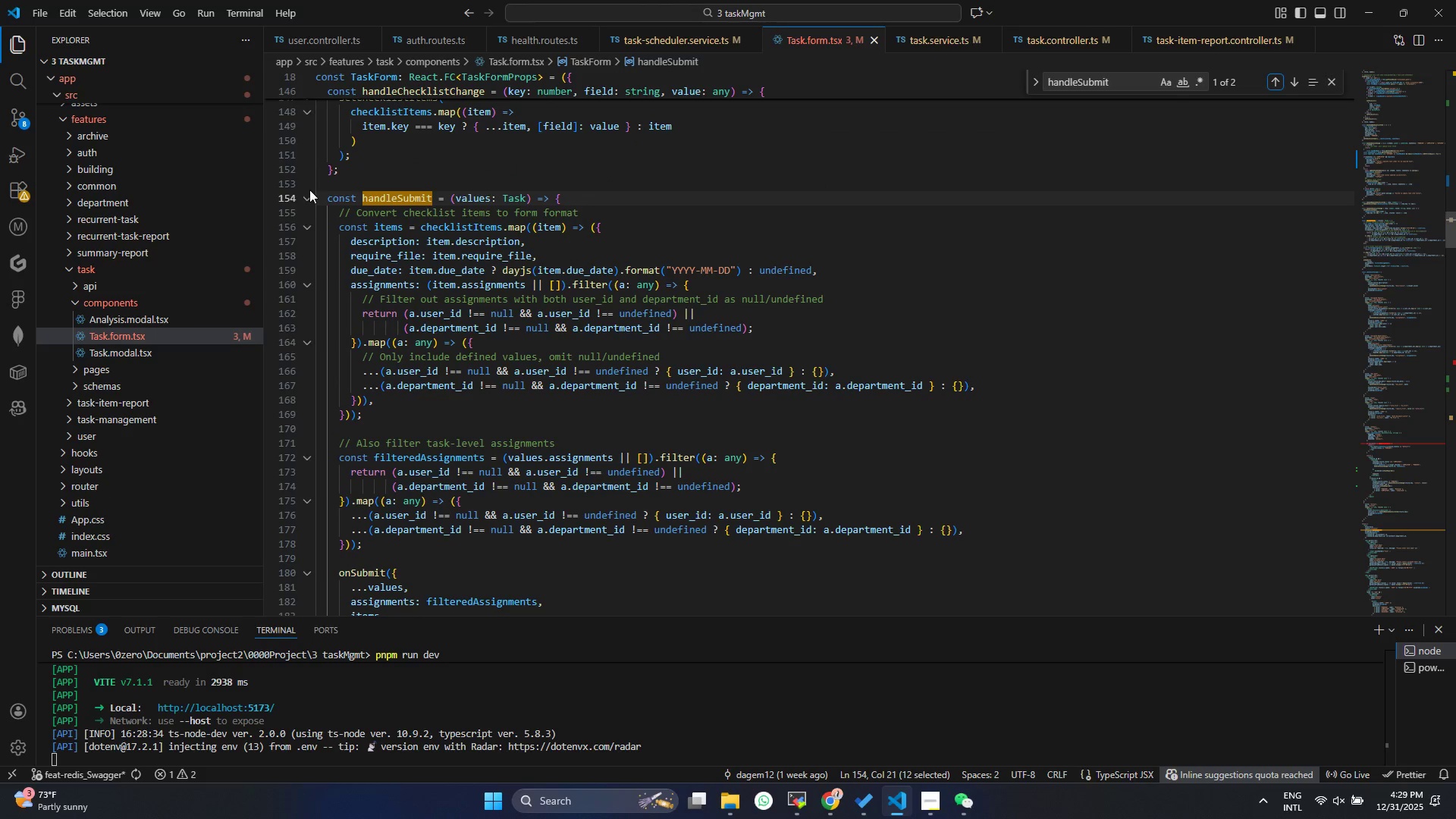 
double_click([306, 195])
 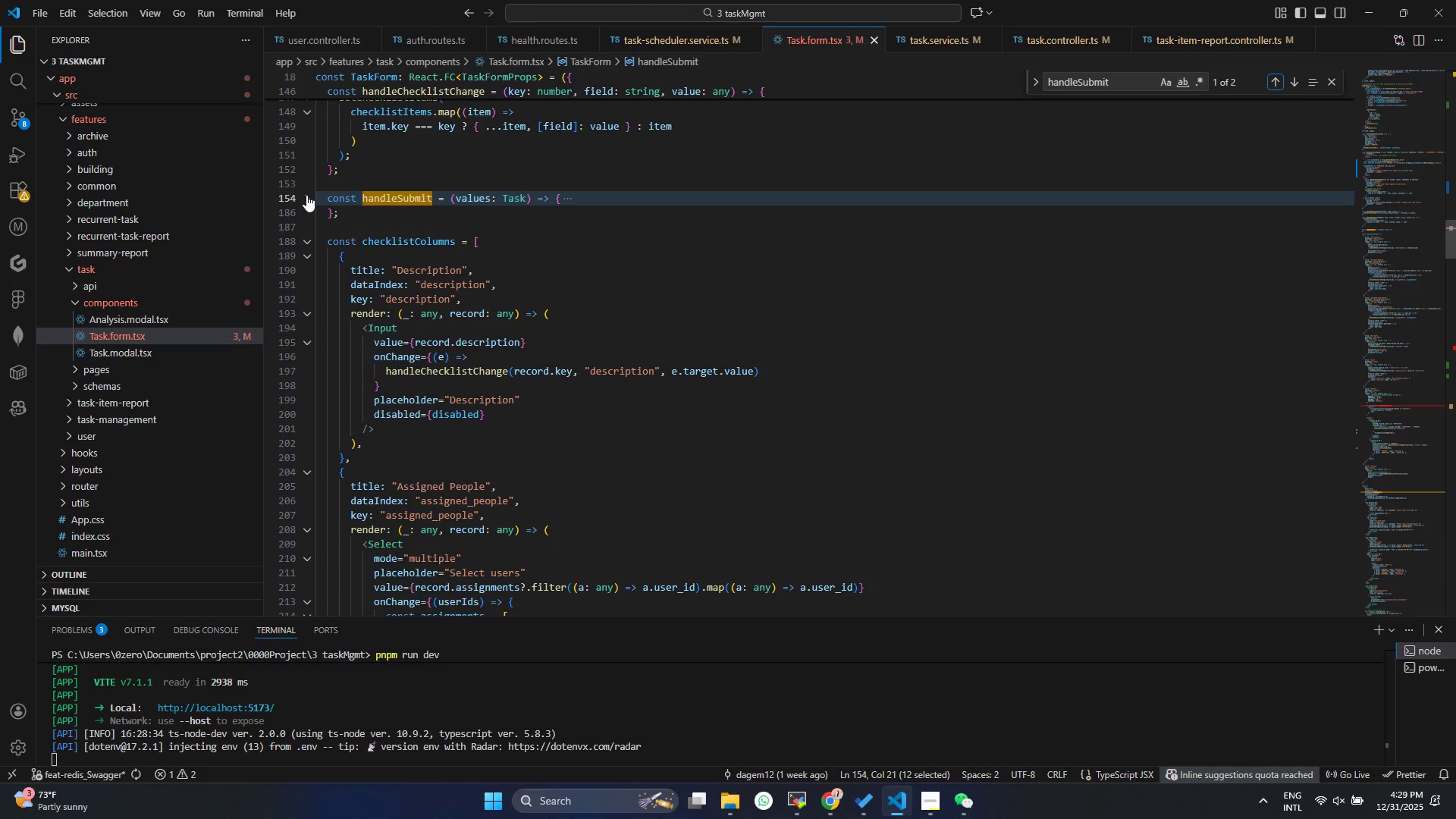 
triple_click([306, 195])
 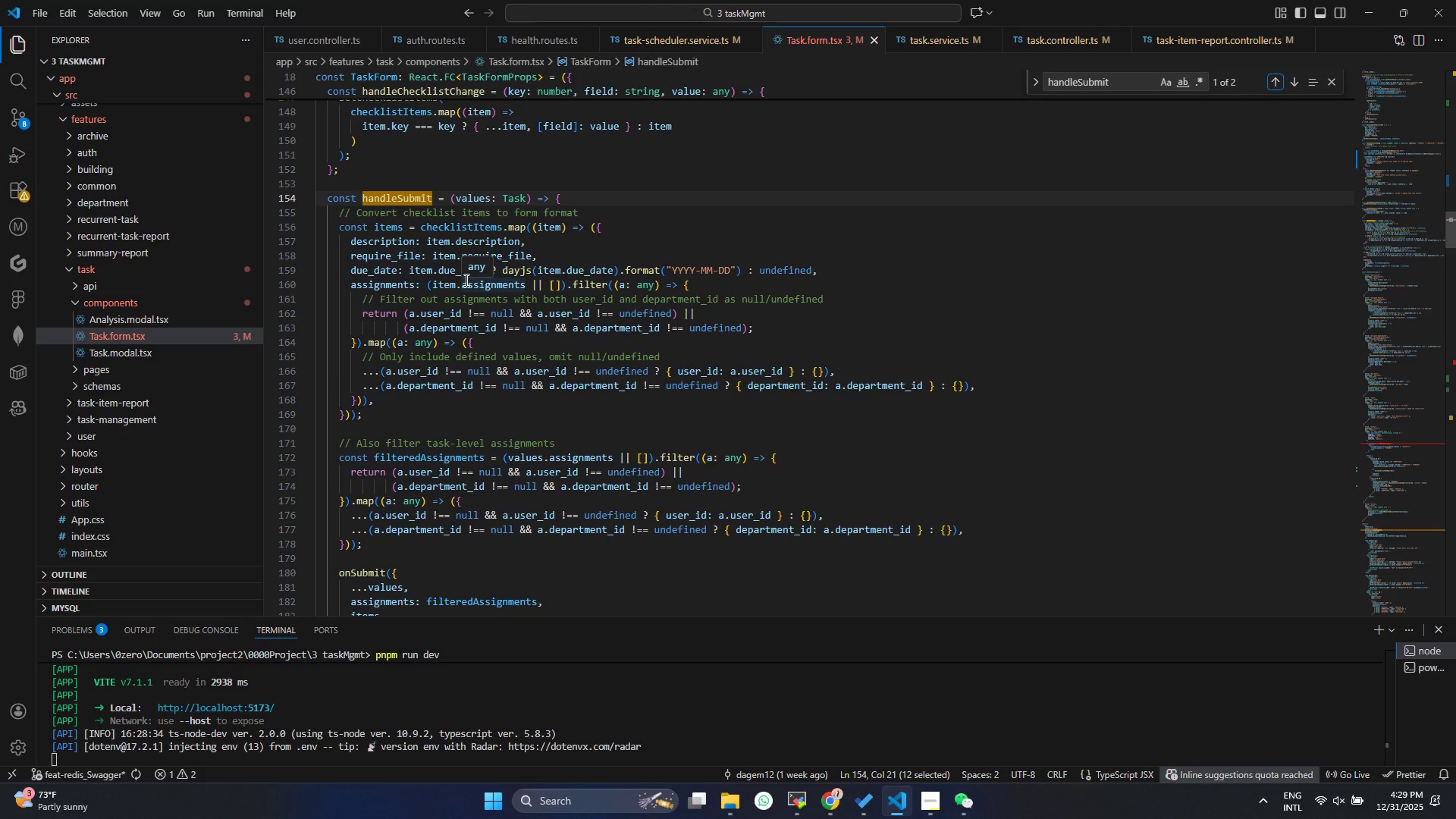 
wait(6.53)
 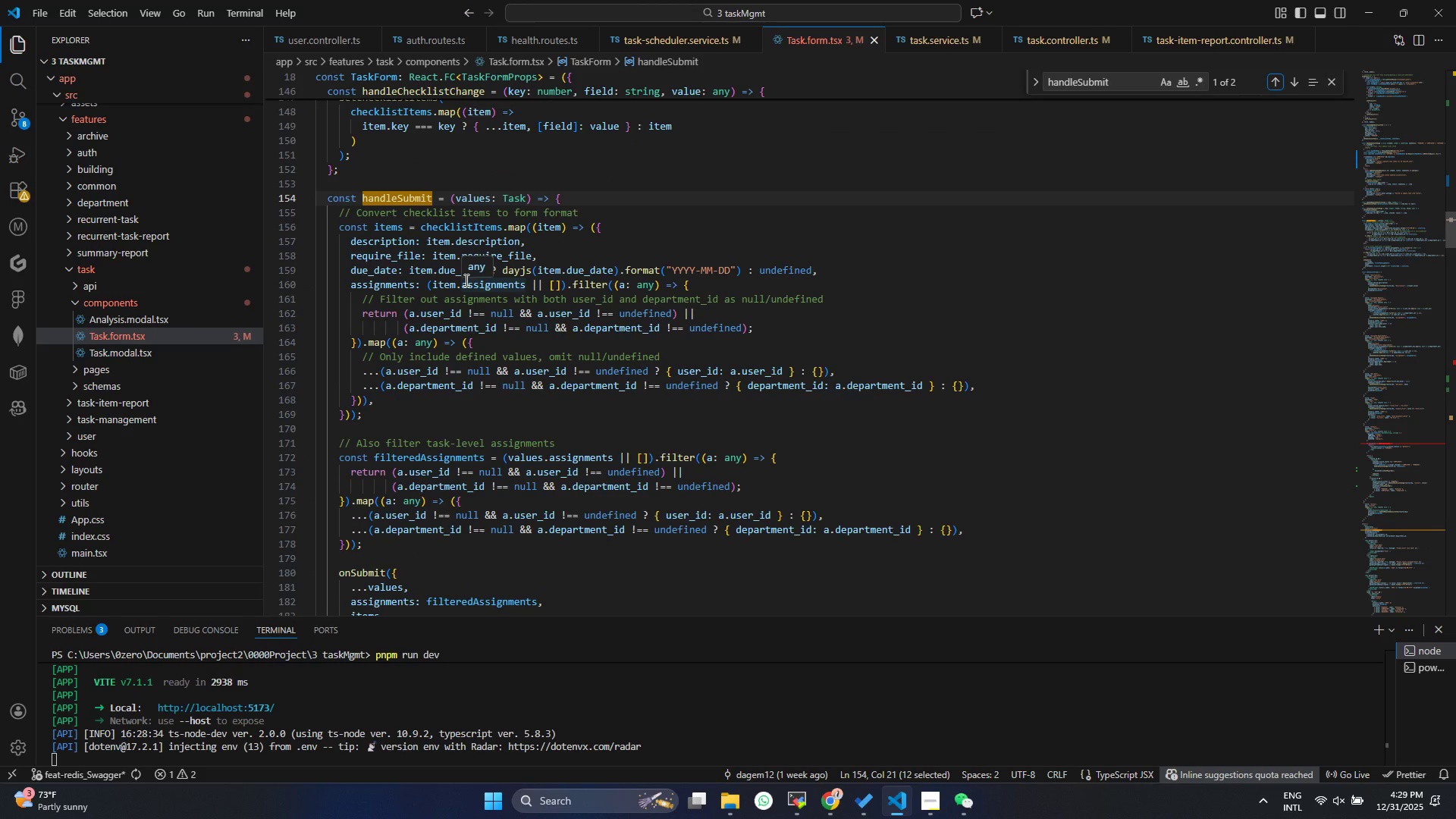 
scroll: coordinate [560, 519], scroll_direction: down, amount: 3.0
 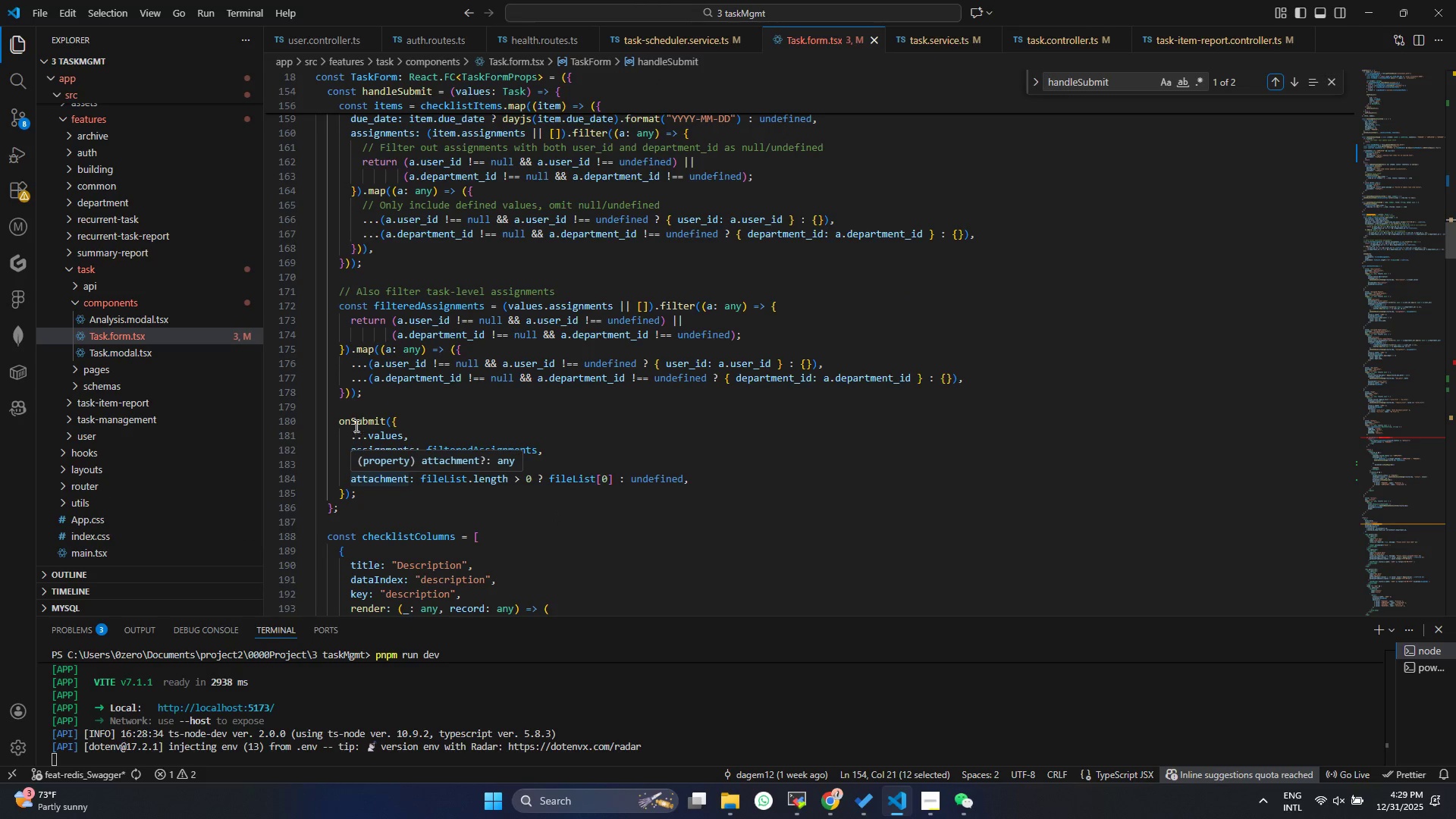 
double_click([362, 416])
 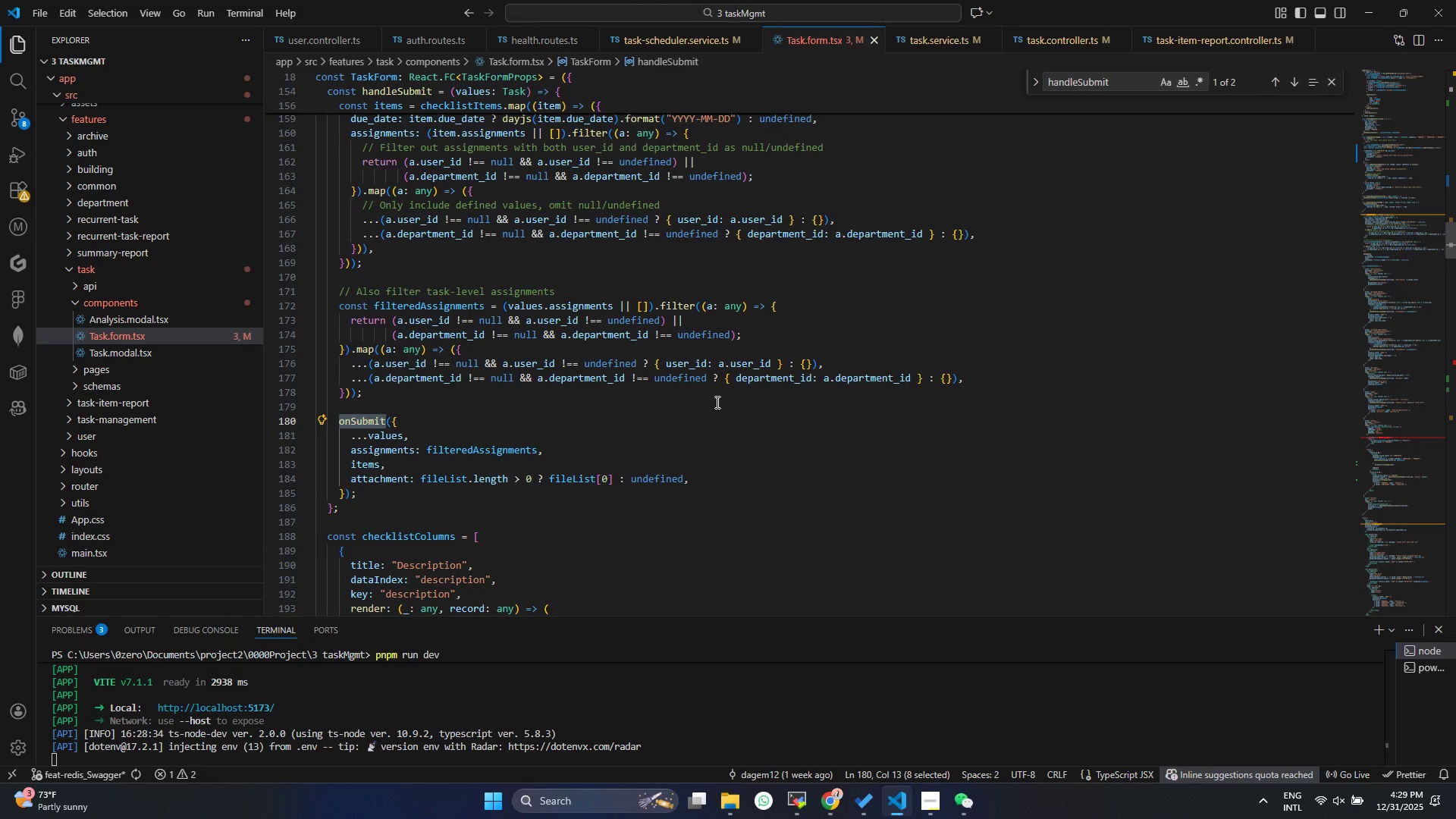 
scroll: coordinate [716, 402], scroll_direction: up, amount: 2.0
 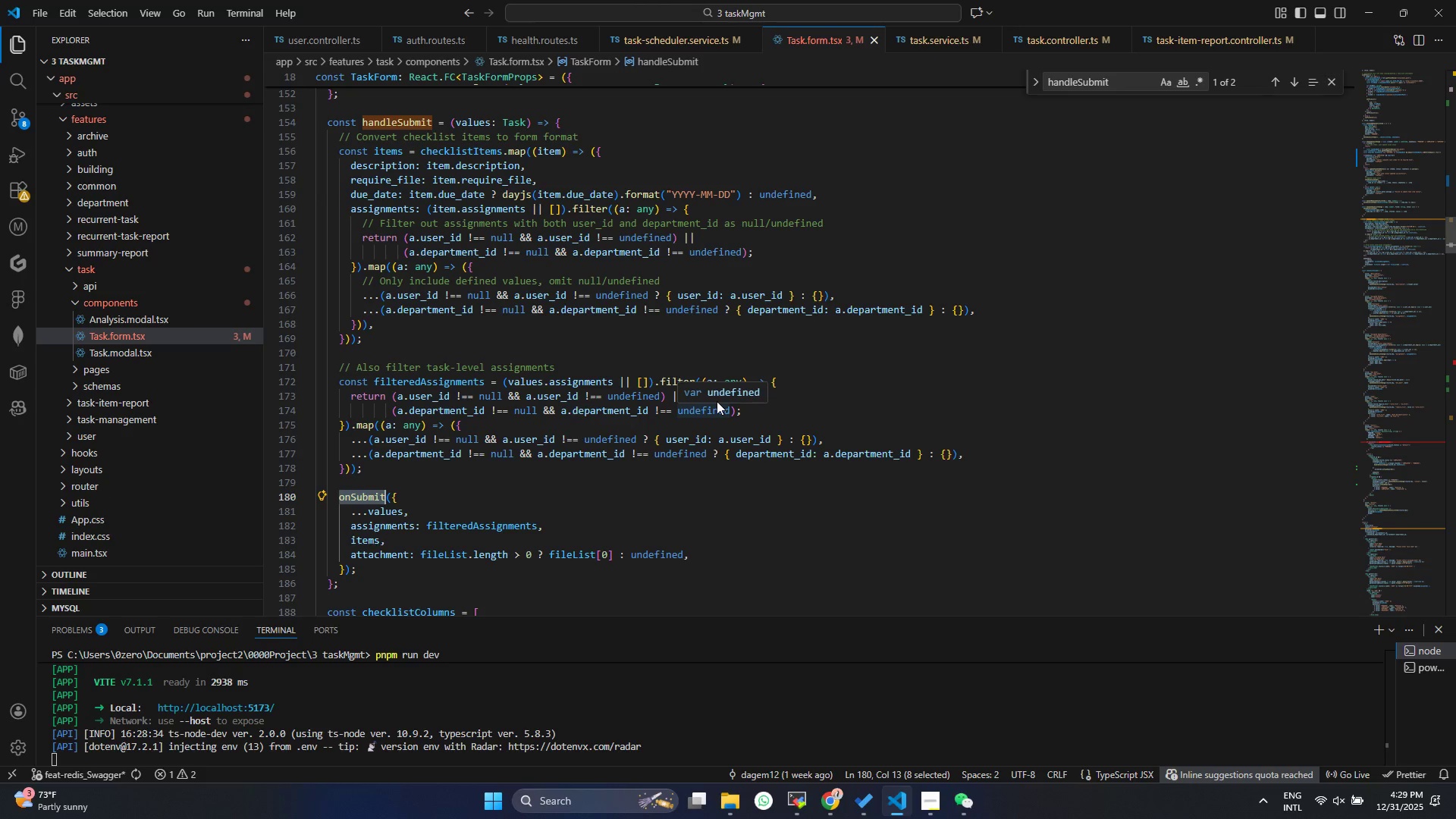 
wait(11.58)
 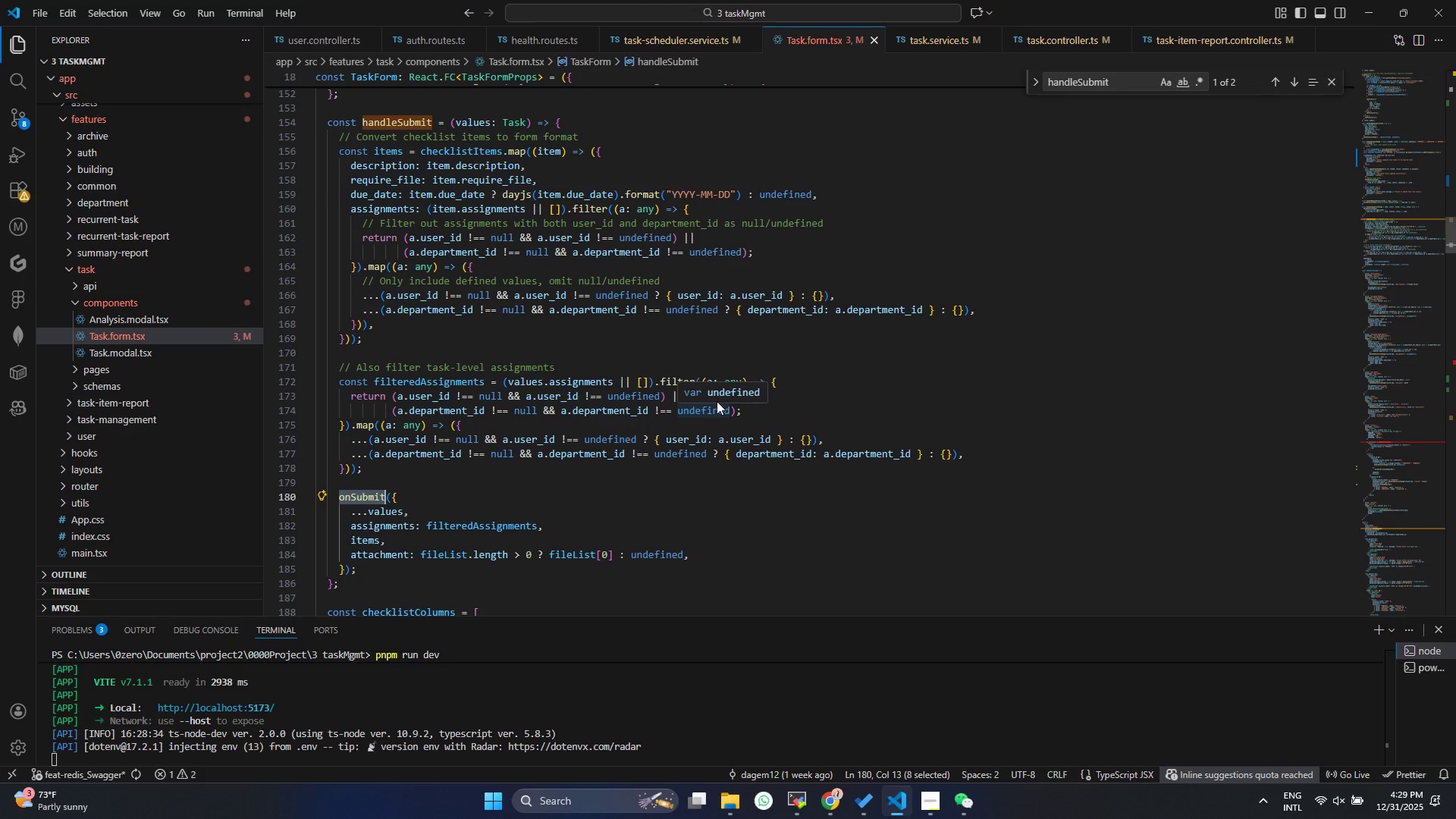 
double_click([476, 115])
 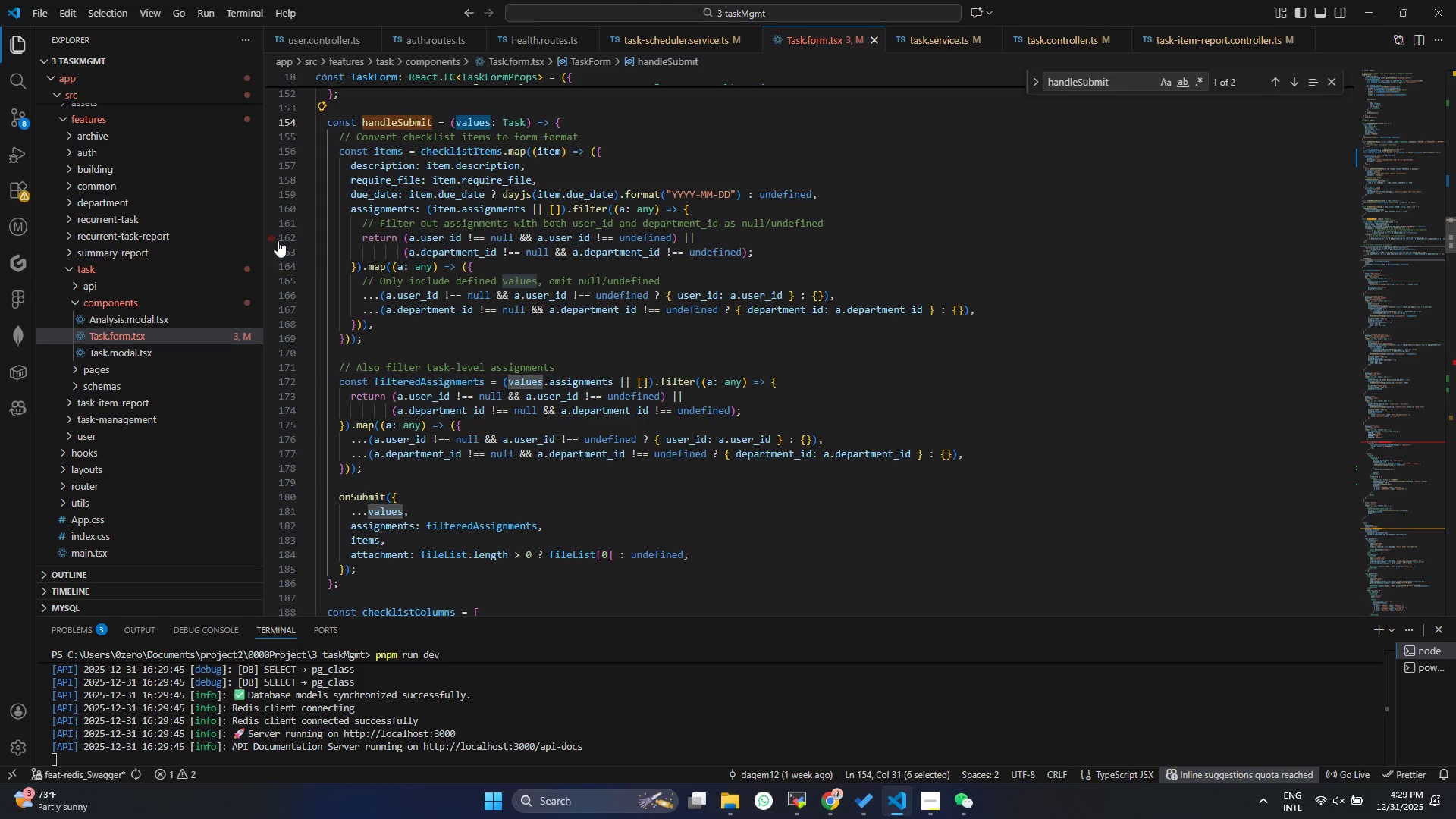 
wait(7.88)
 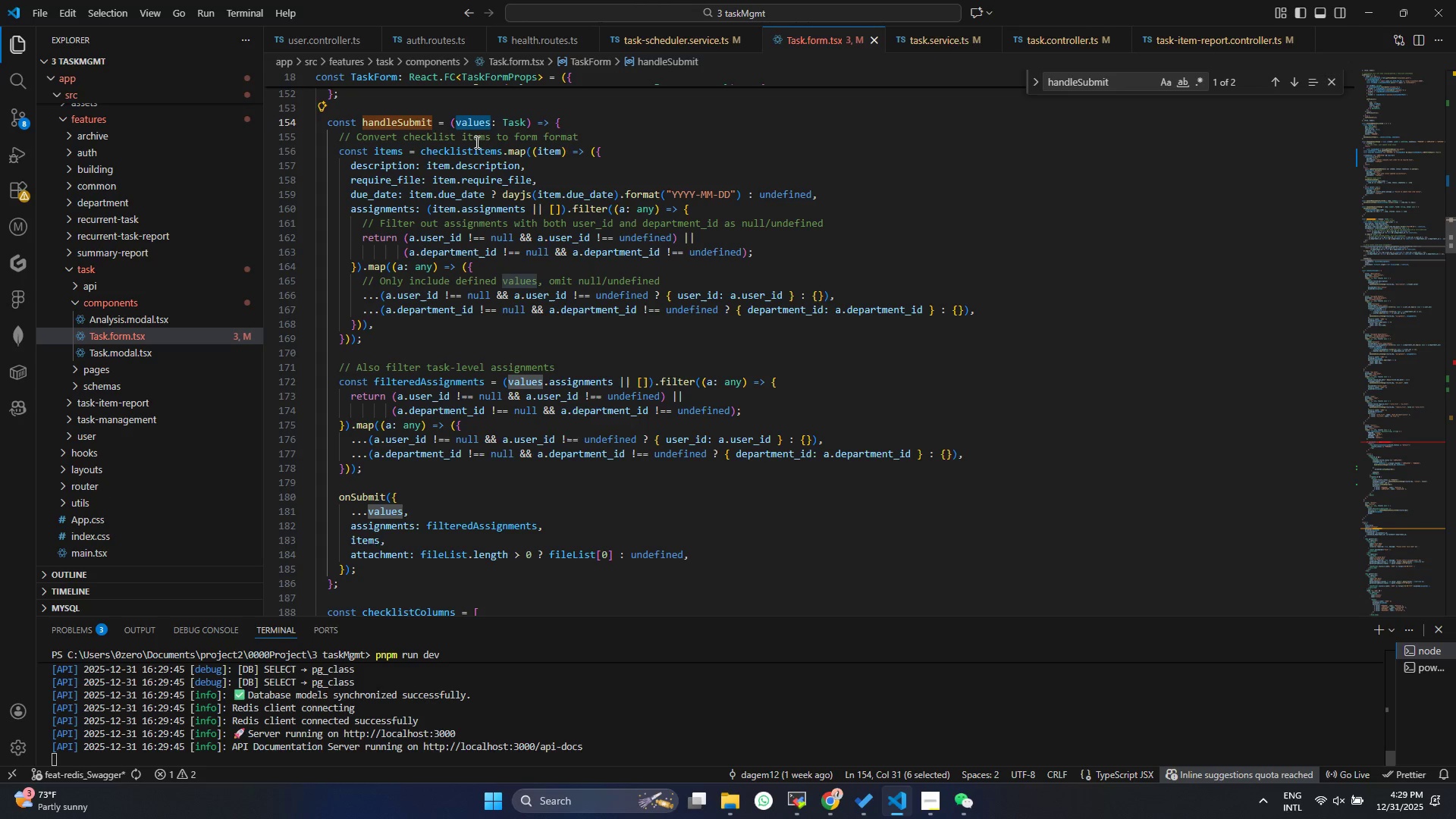 
scroll: coordinate [501, 684], scroll_direction: up, amount: 6.0
 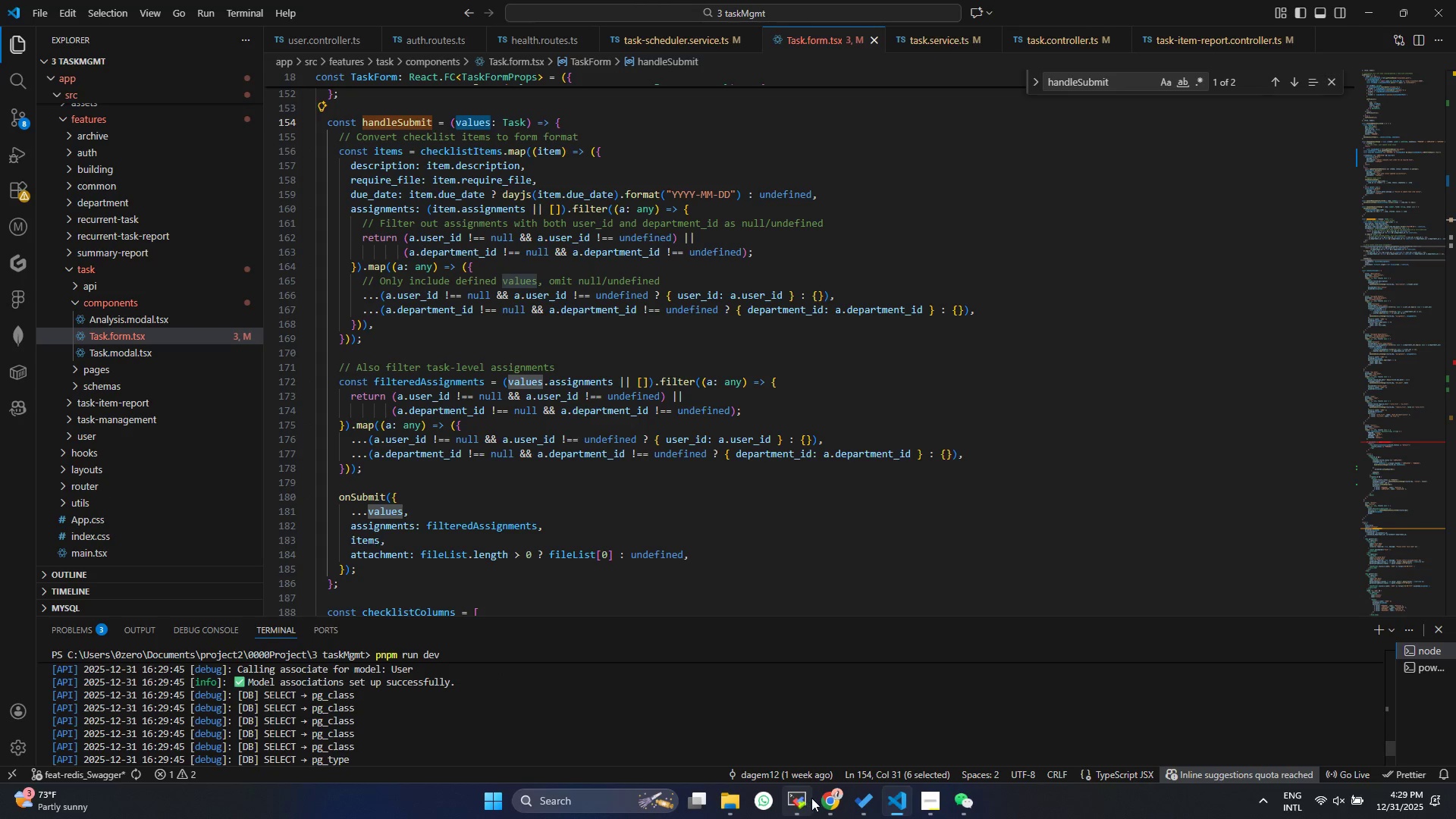 
left_click([822, 800])
 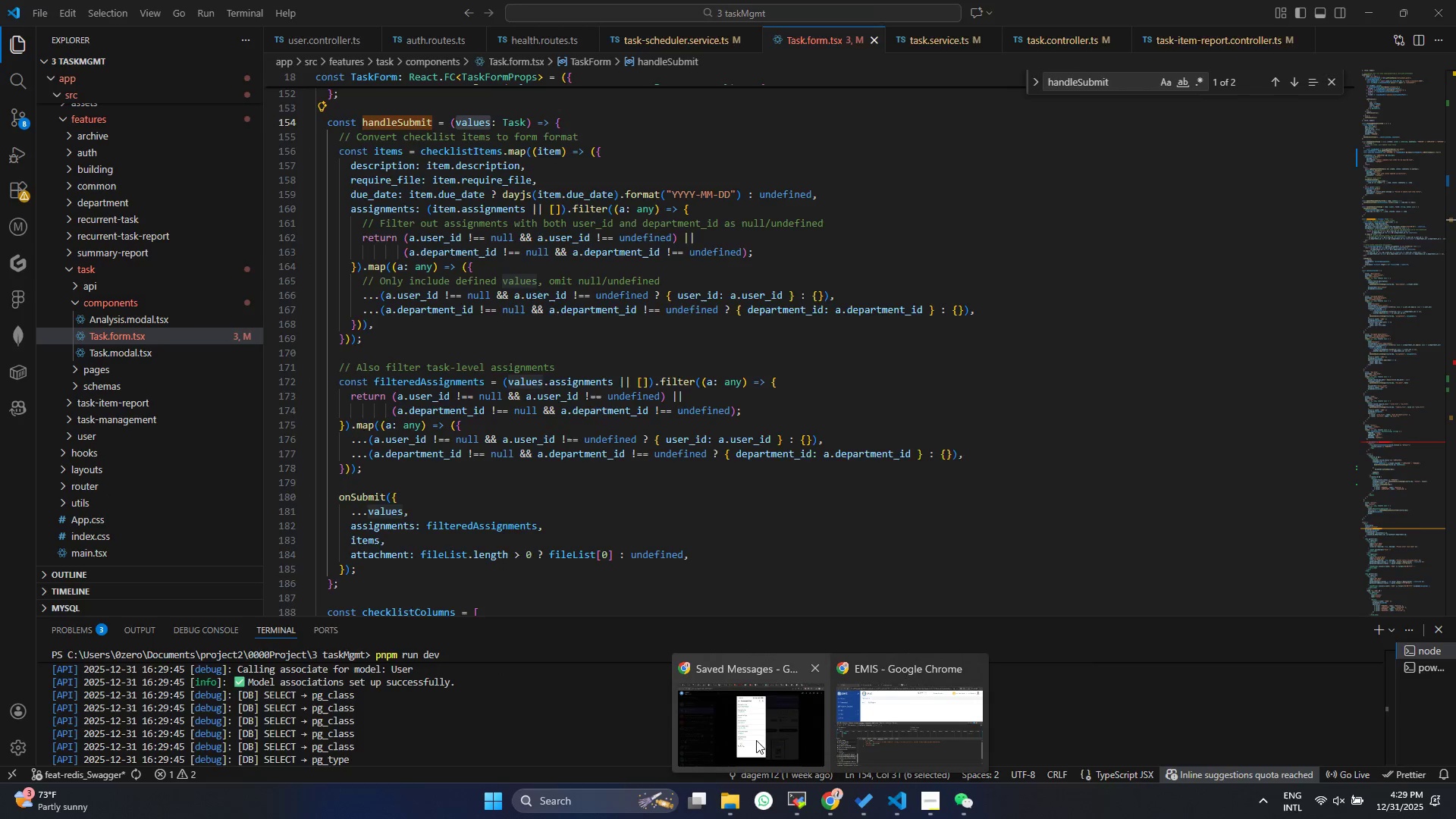 
left_click([756, 740])
 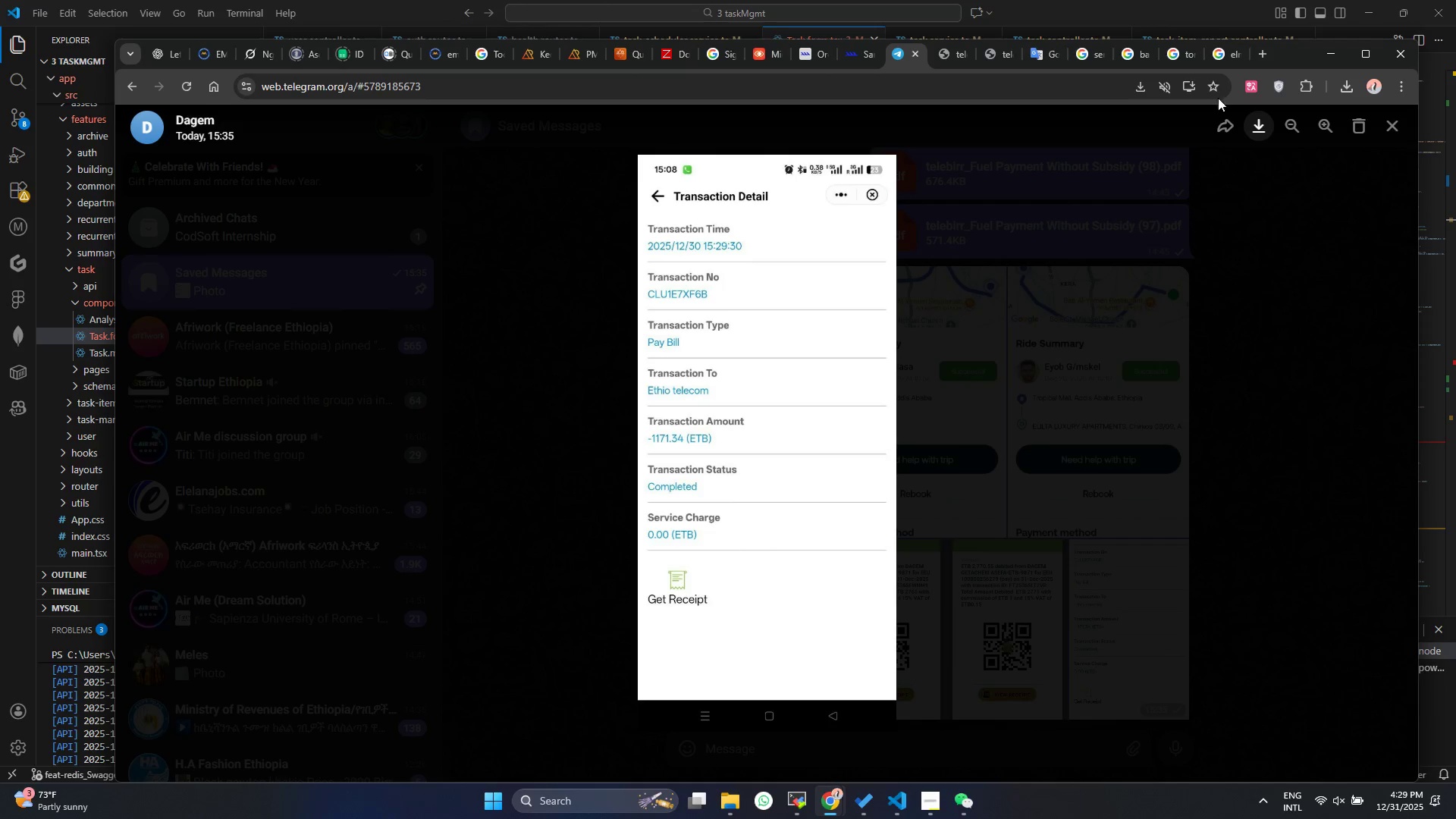 
left_click([1250, 55])
 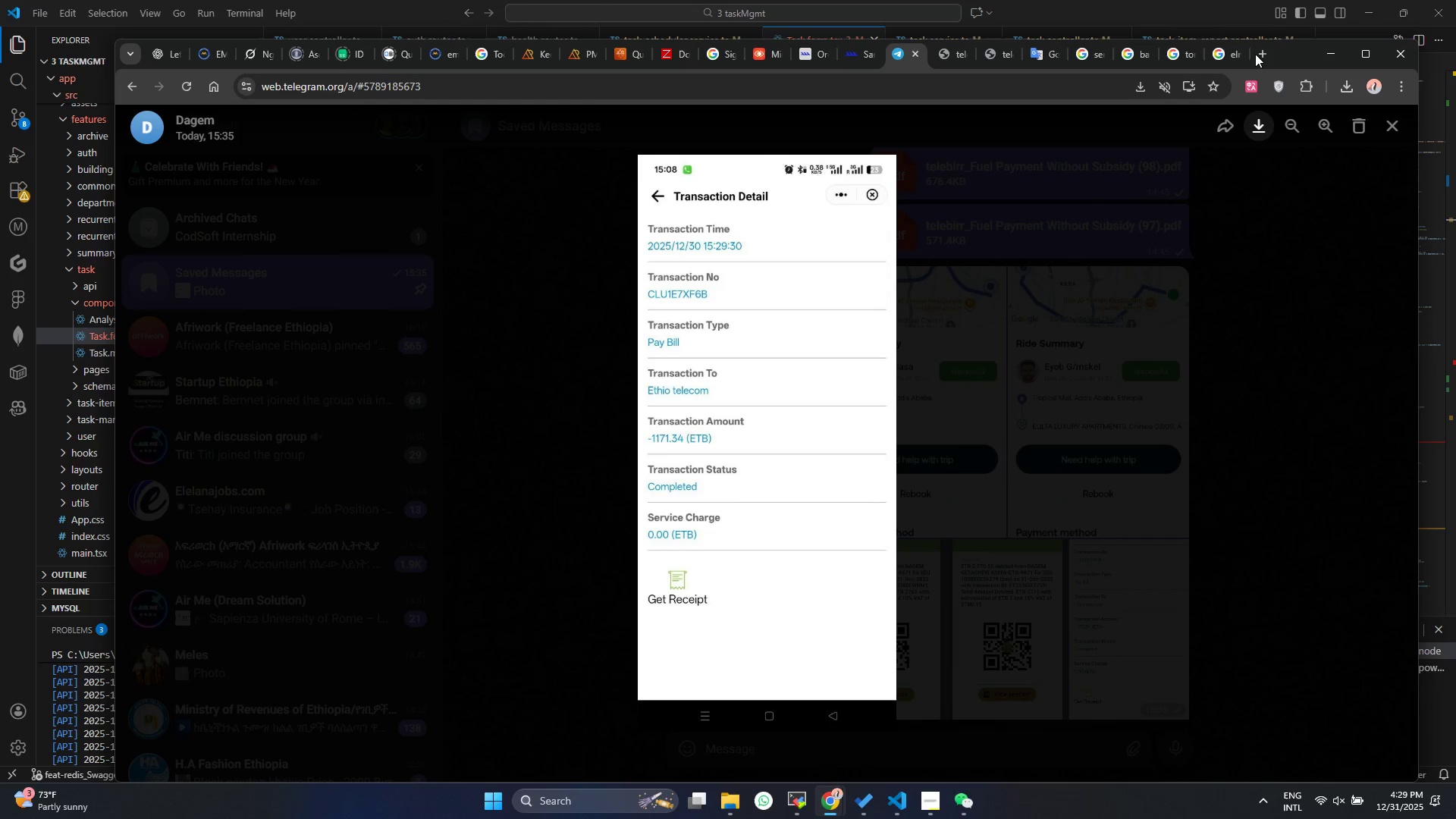 
left_click([1260, 53])
 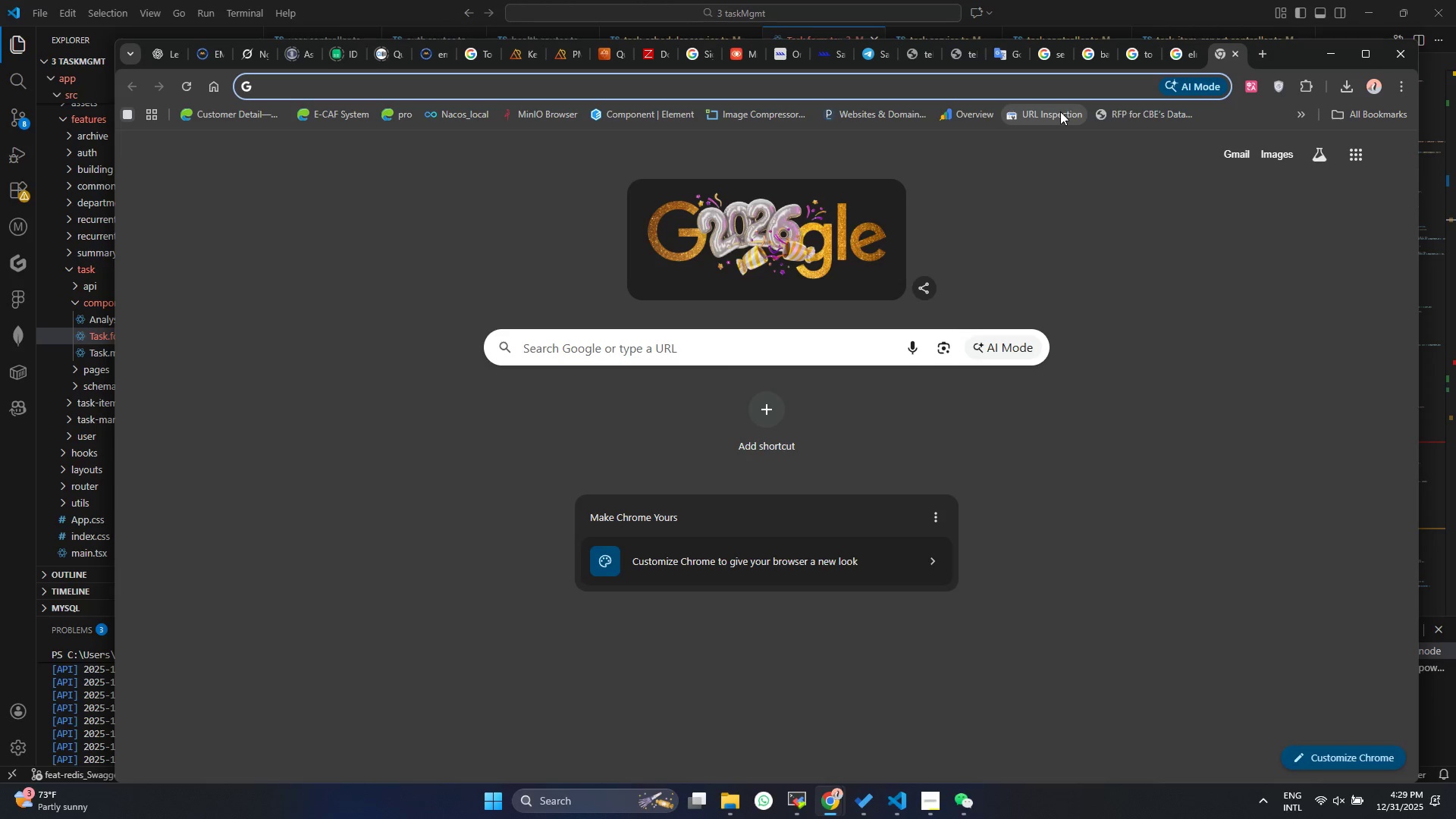 
type(51)
 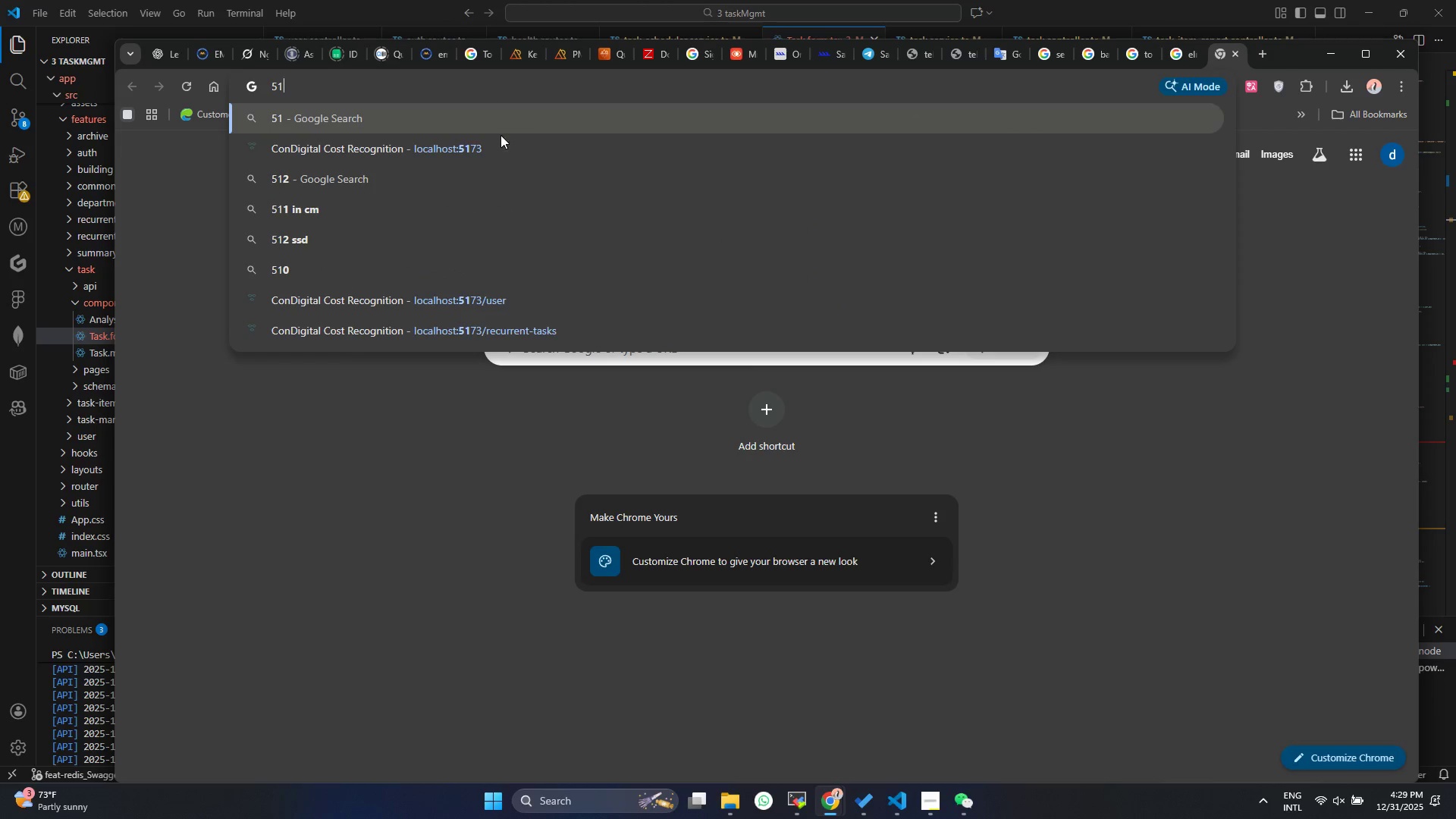 
left_click([501, 137])
 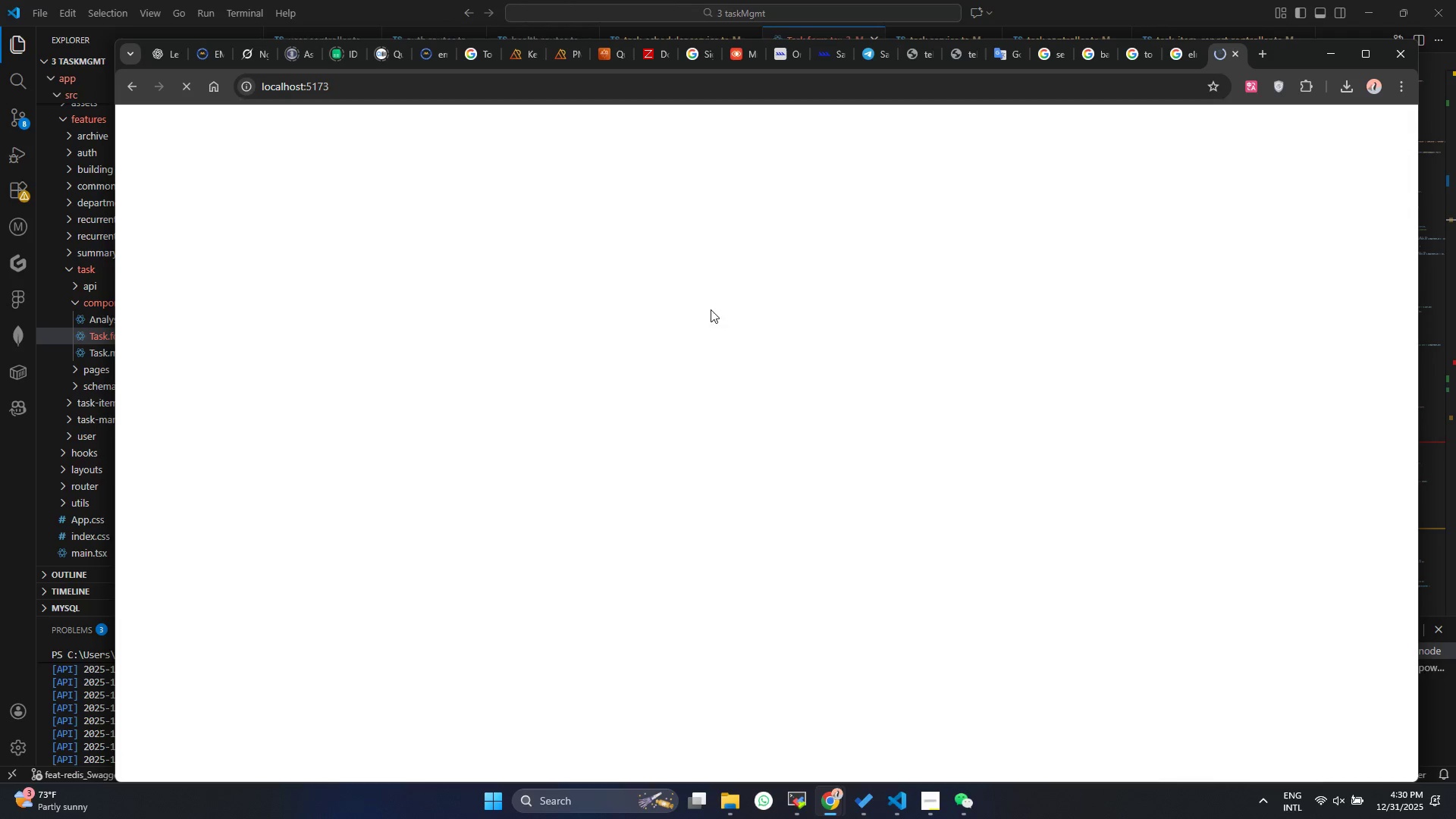 
left_click([914, 796])
 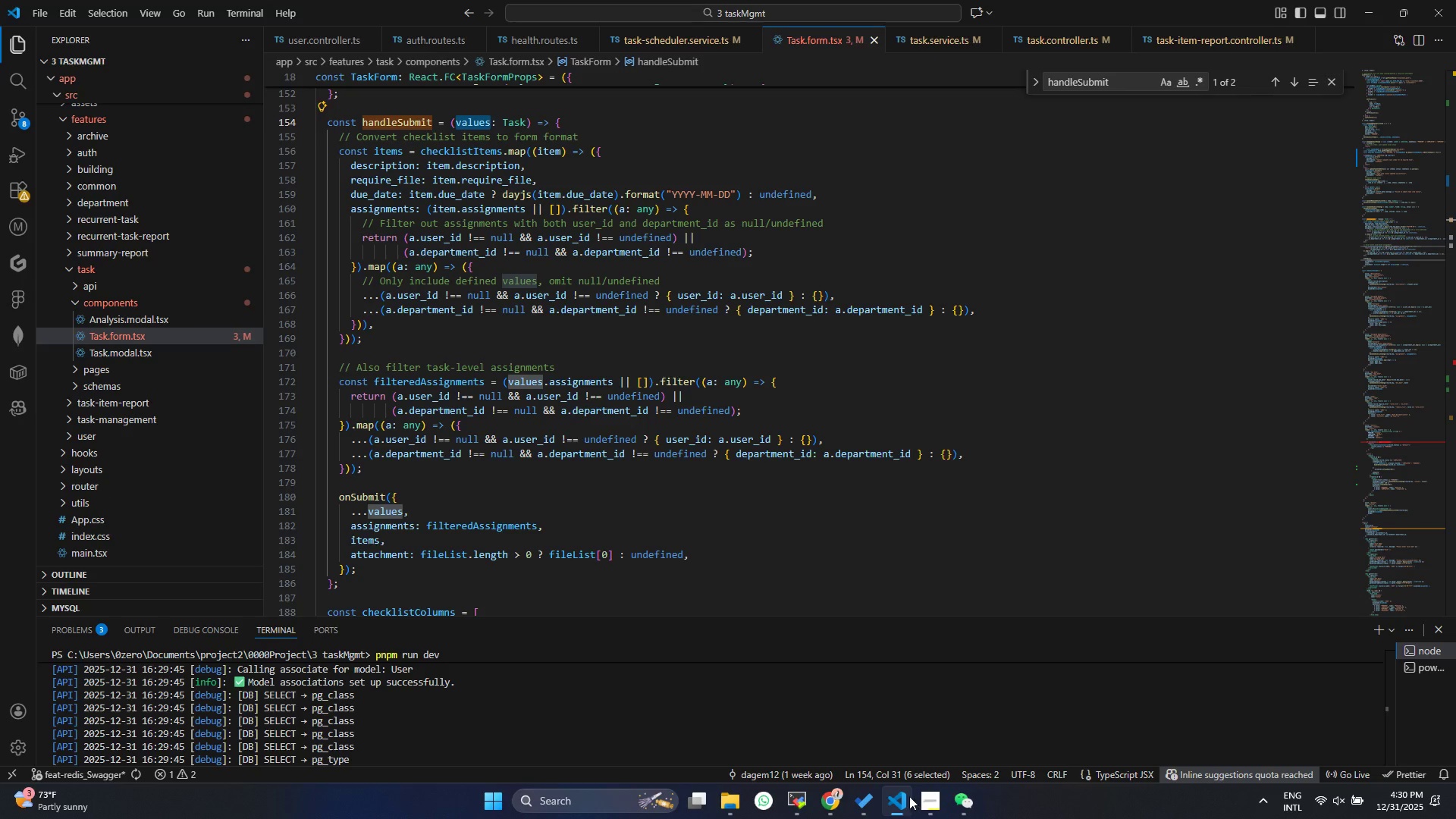 
scroll: coordinate [661, 714], scroll_direction: down, amount: 32.0
 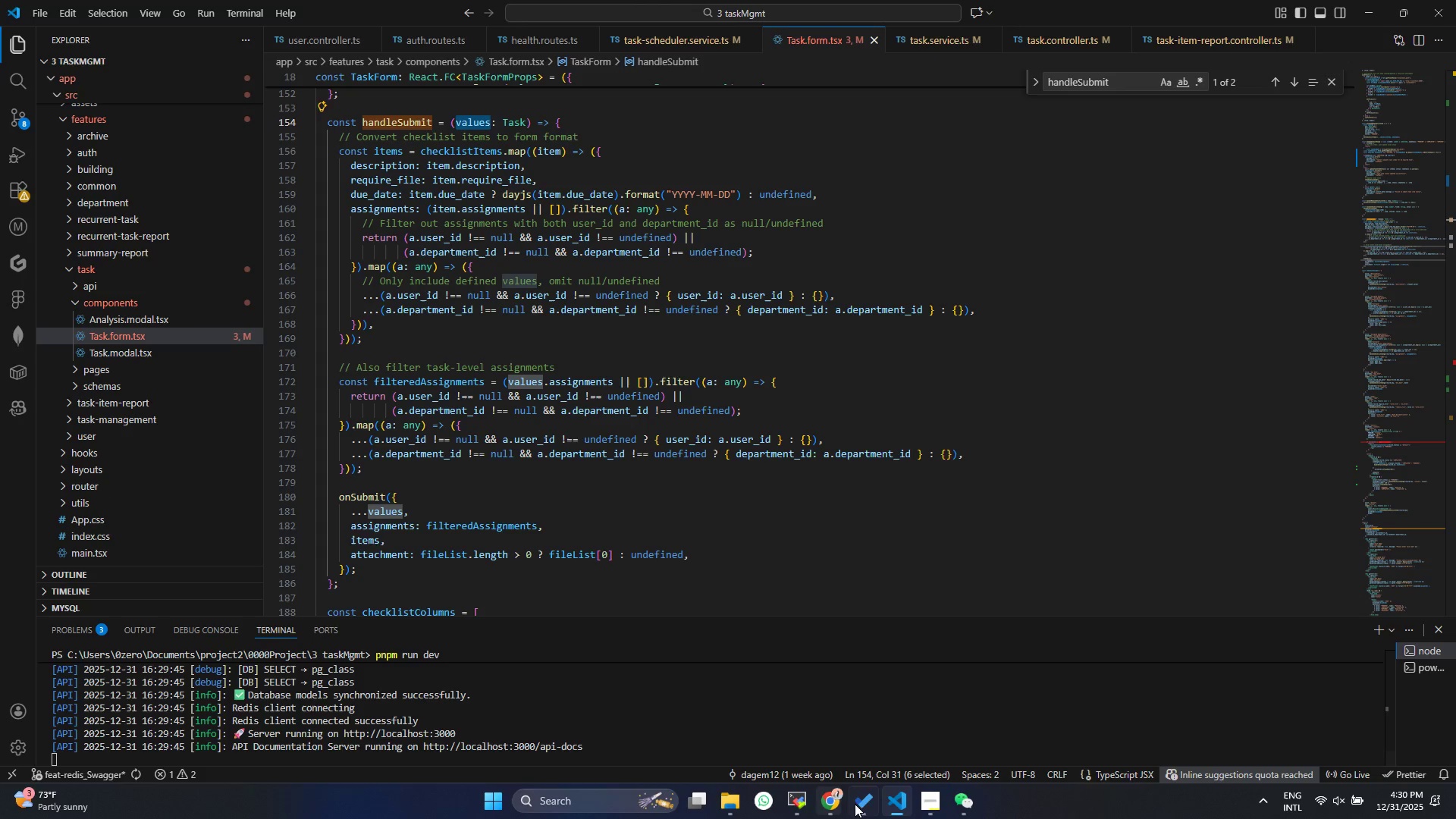 
left_click([897, 812])
 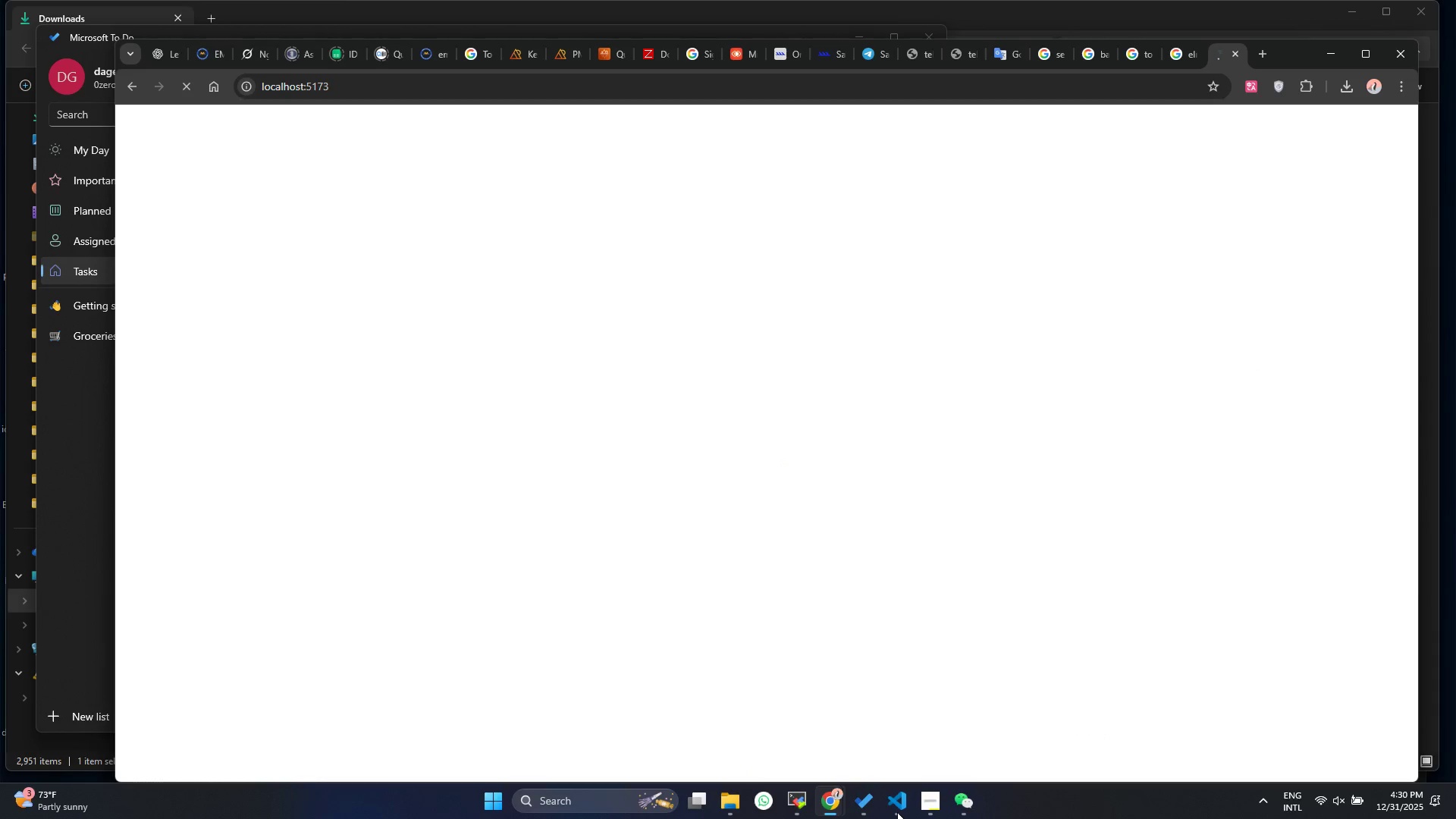 
left_click([897, 812])
 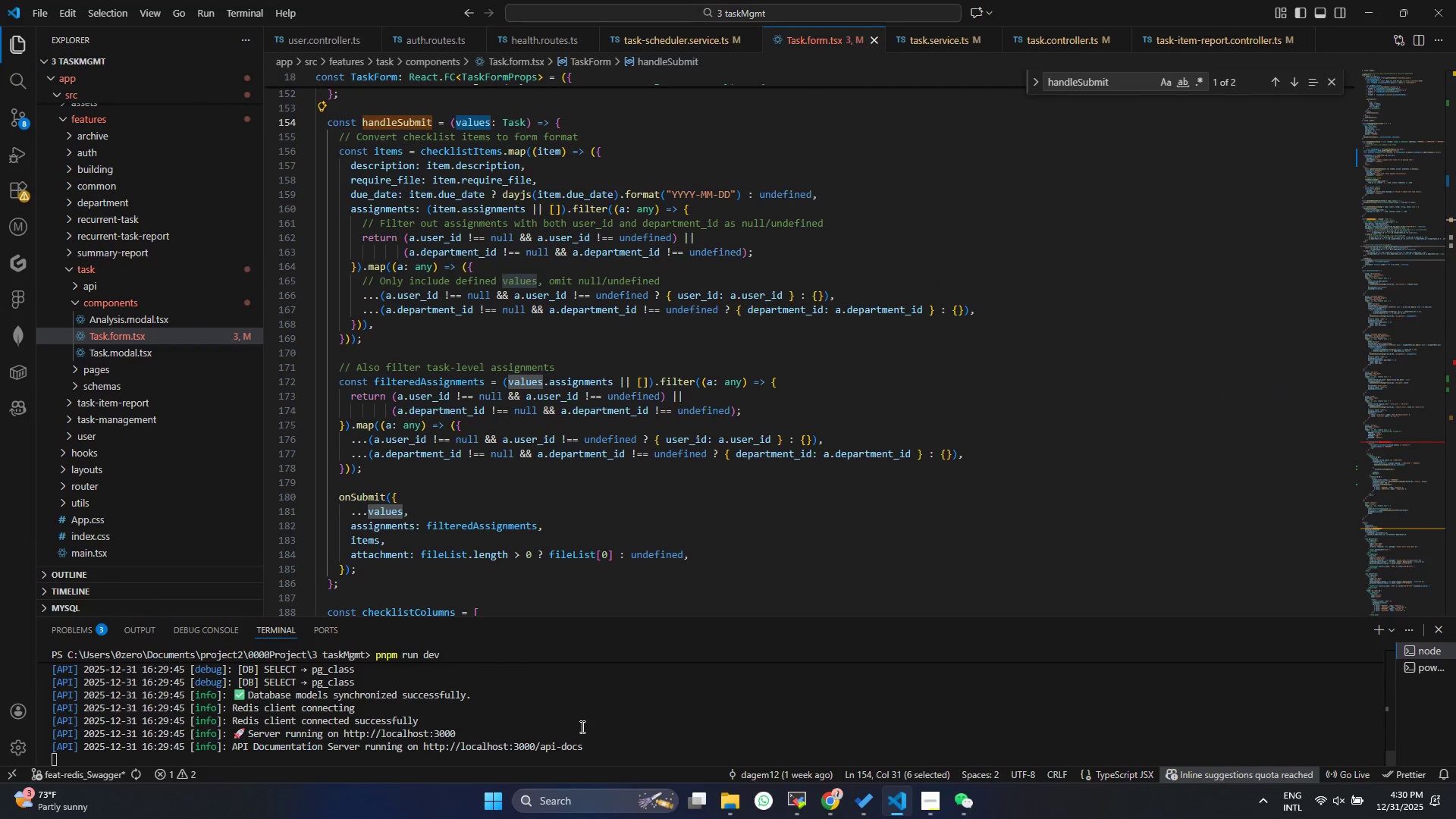 
scroll: coordinate [557, 711], scroll_direction: none, amount: 0.0
 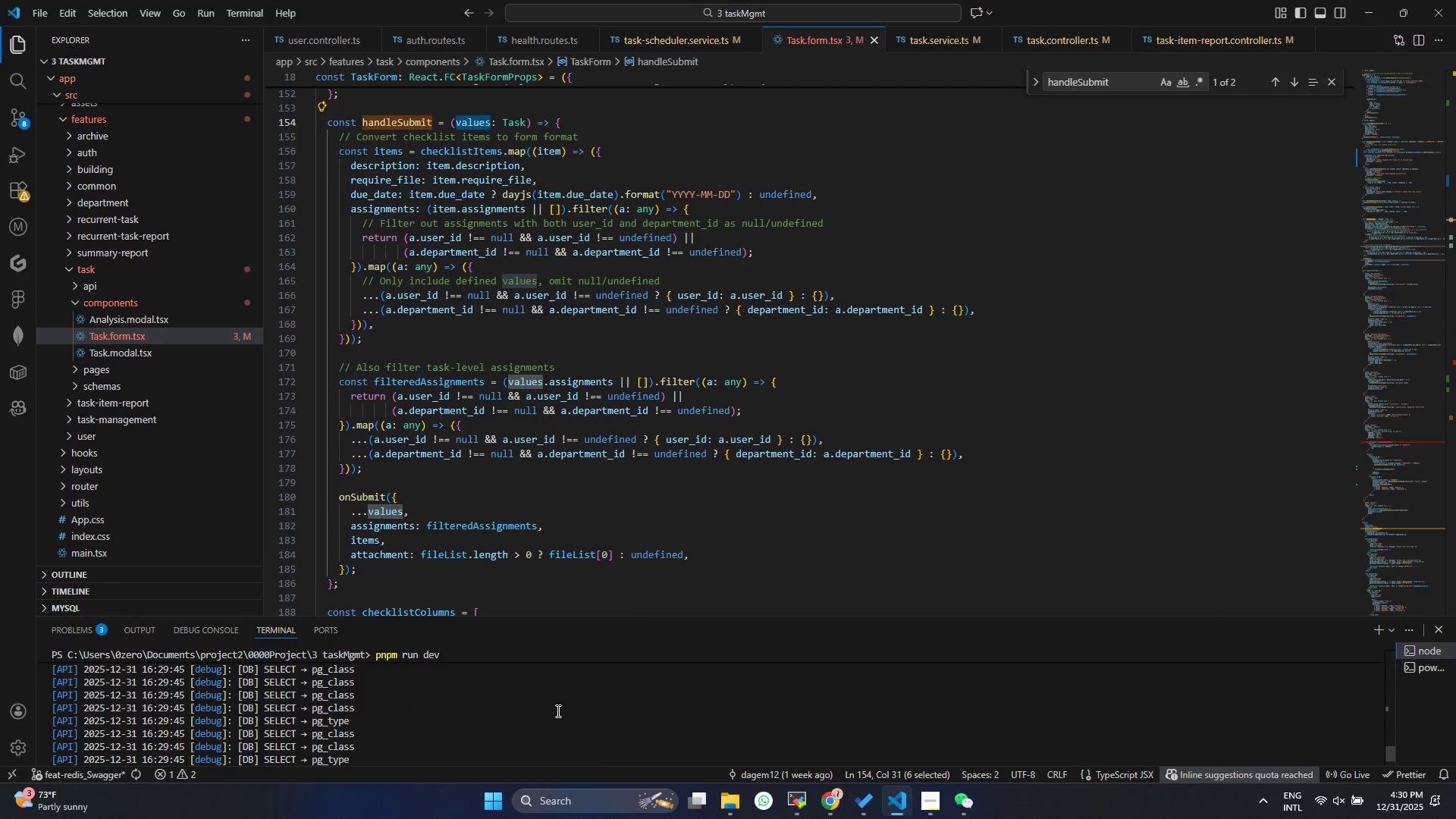 
scroll: coordinate [560, 704], scroll_direction: up, amount: 10.0
 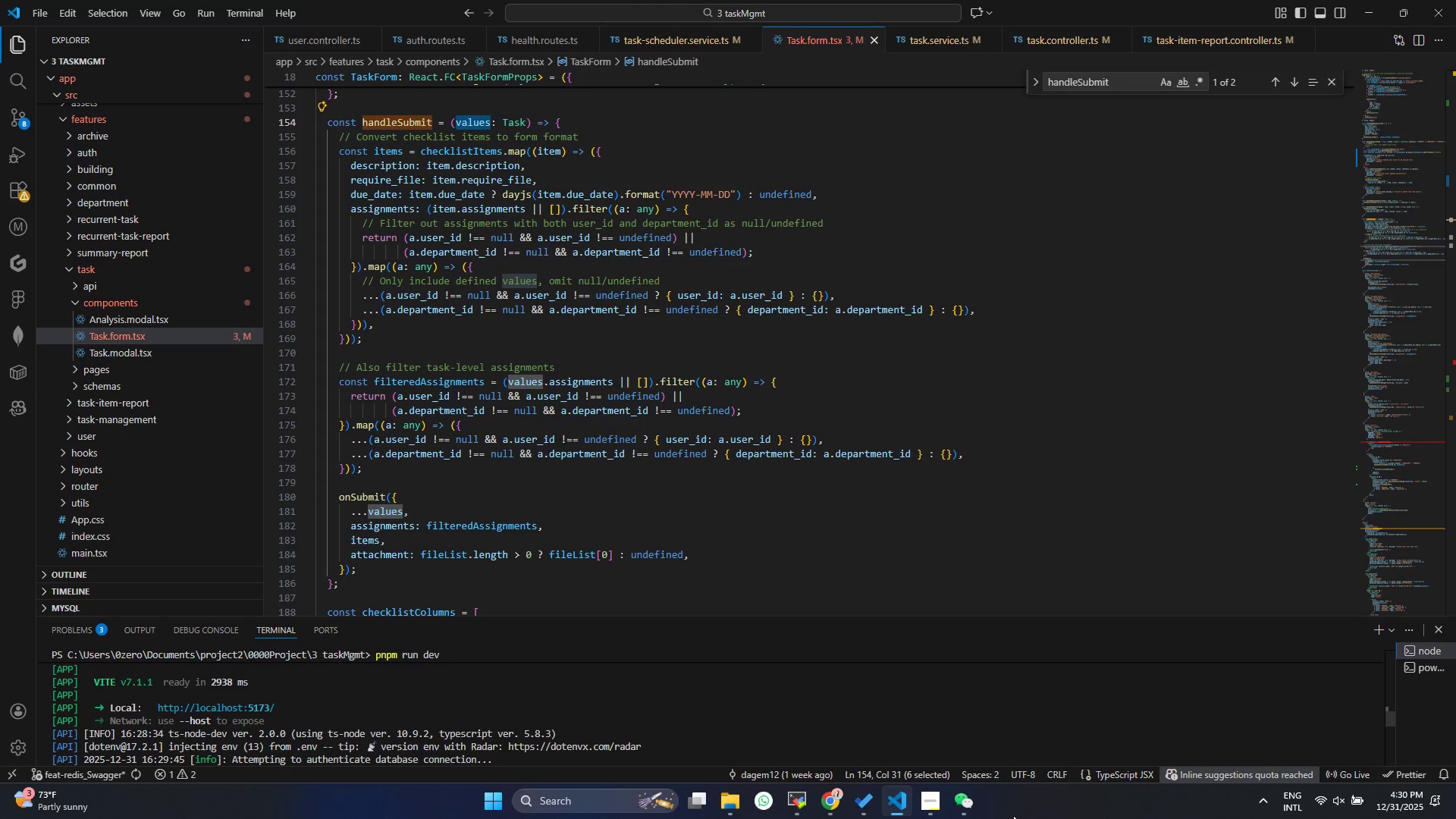 
left_click([950, 805])
 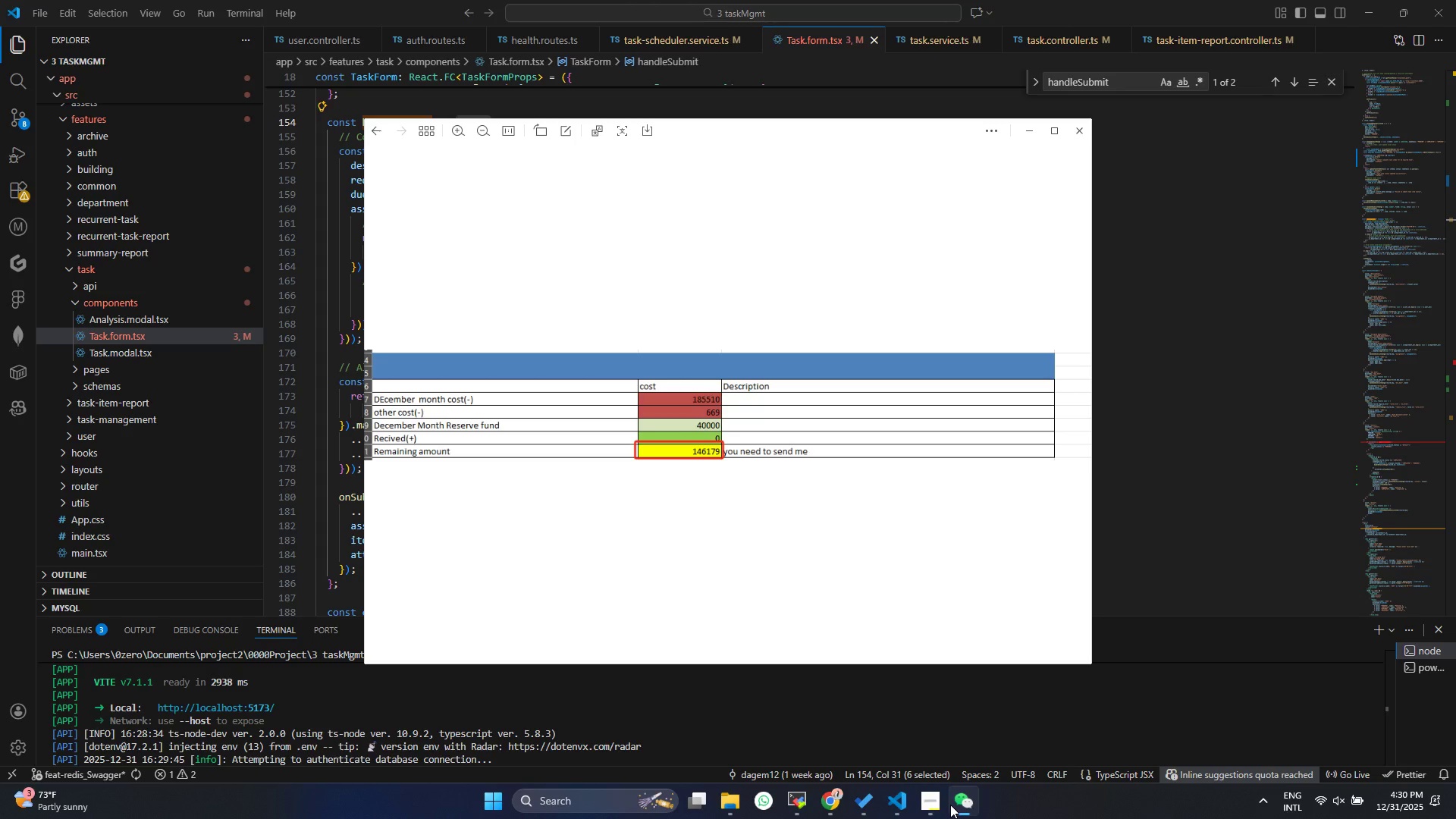 
left_click([950, 805])
 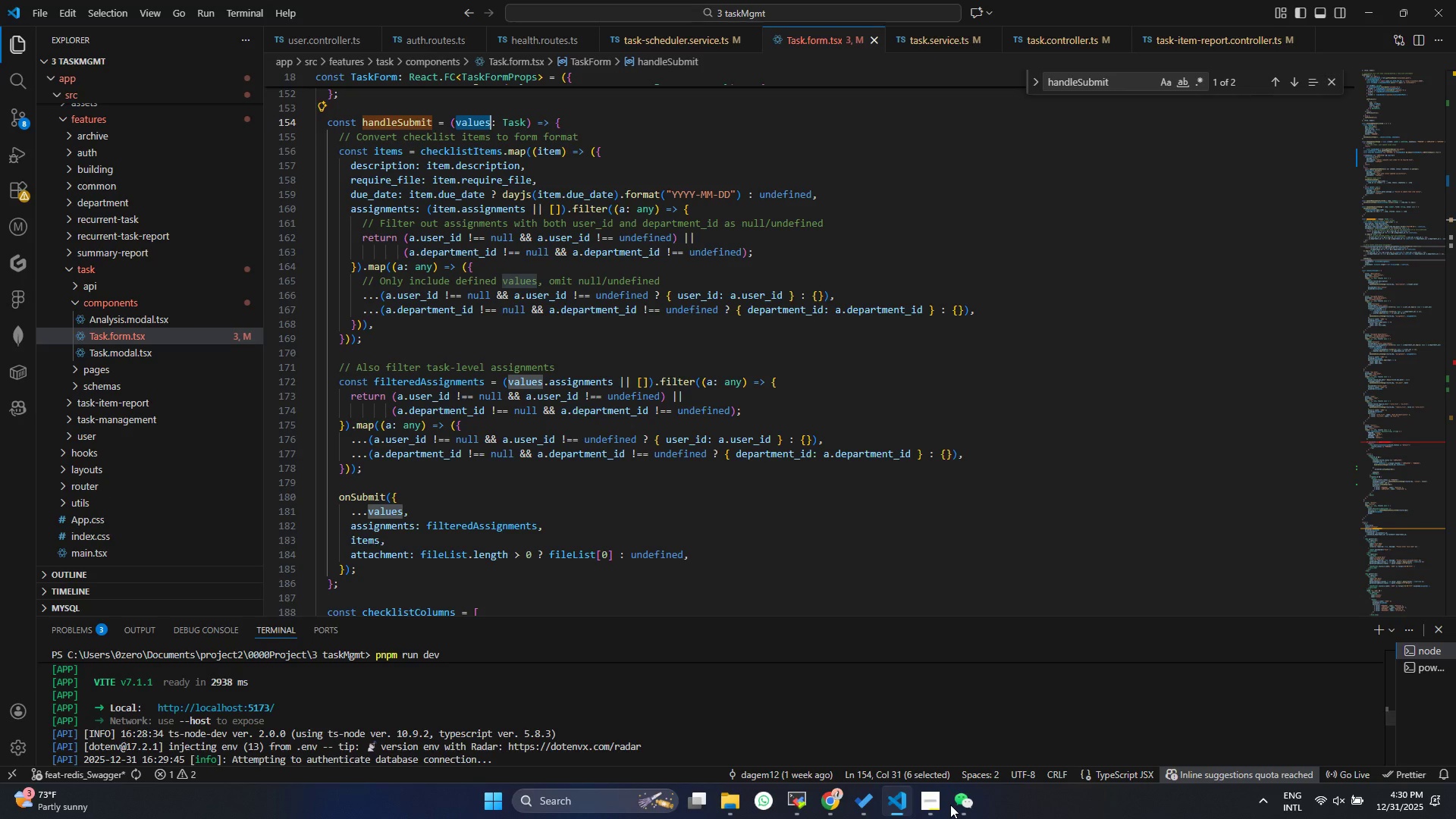 
right_click([950, 805])
 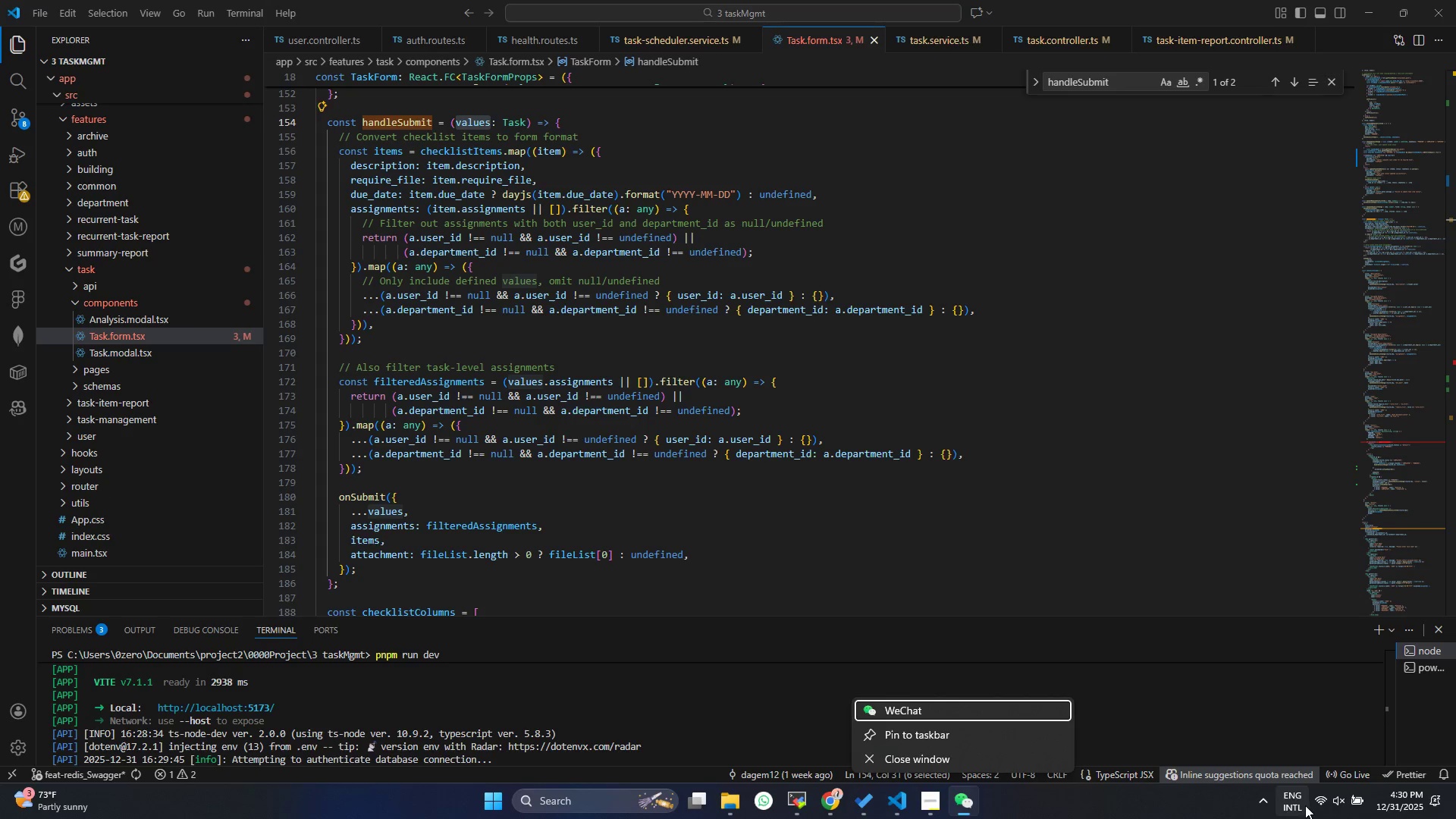 
left_click([1258, 799])
 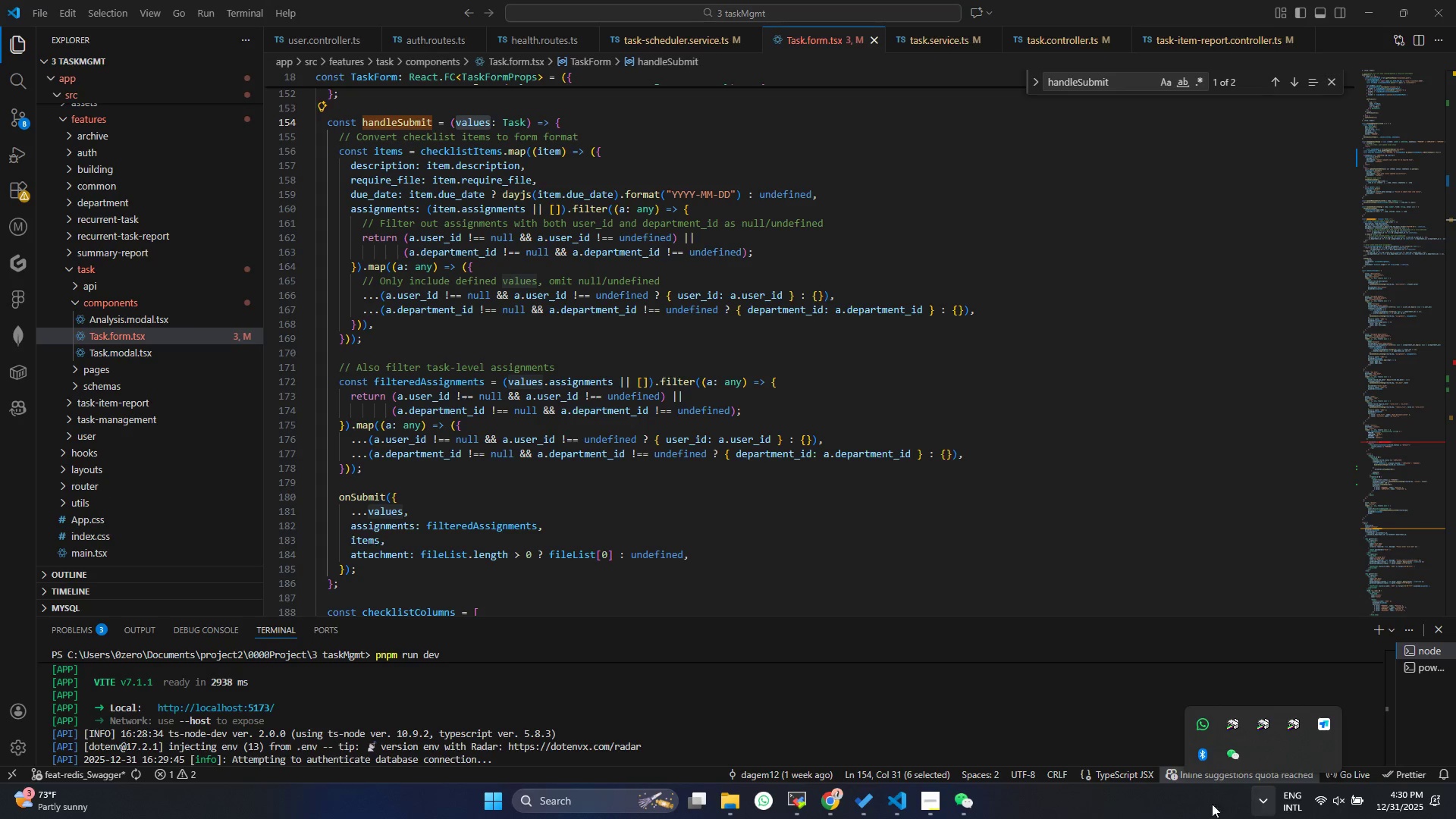 
left_click([1145, 805])
 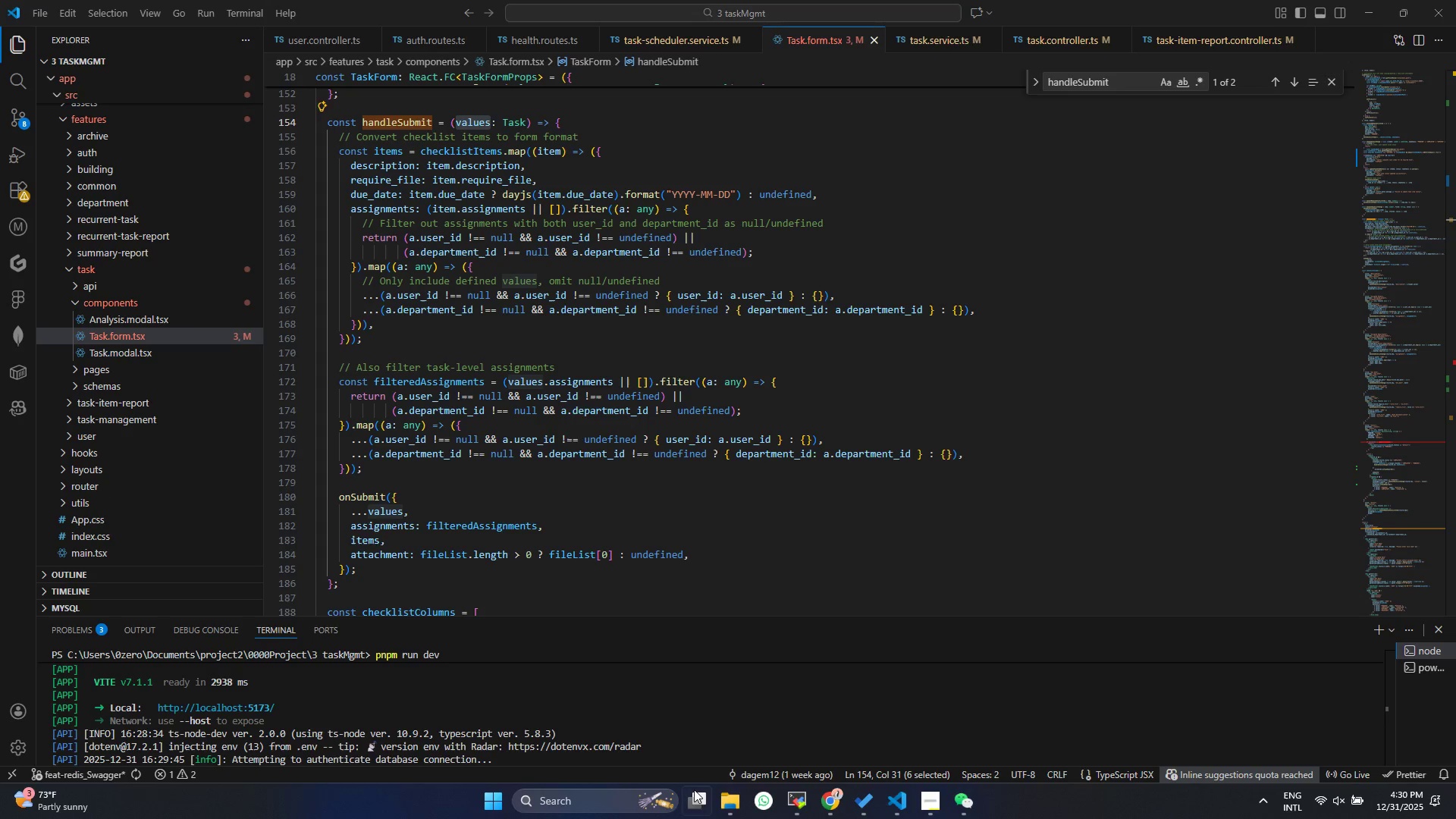 
scroll: coordinate [845, 726], scroll_direction: down, amount: 46.0
 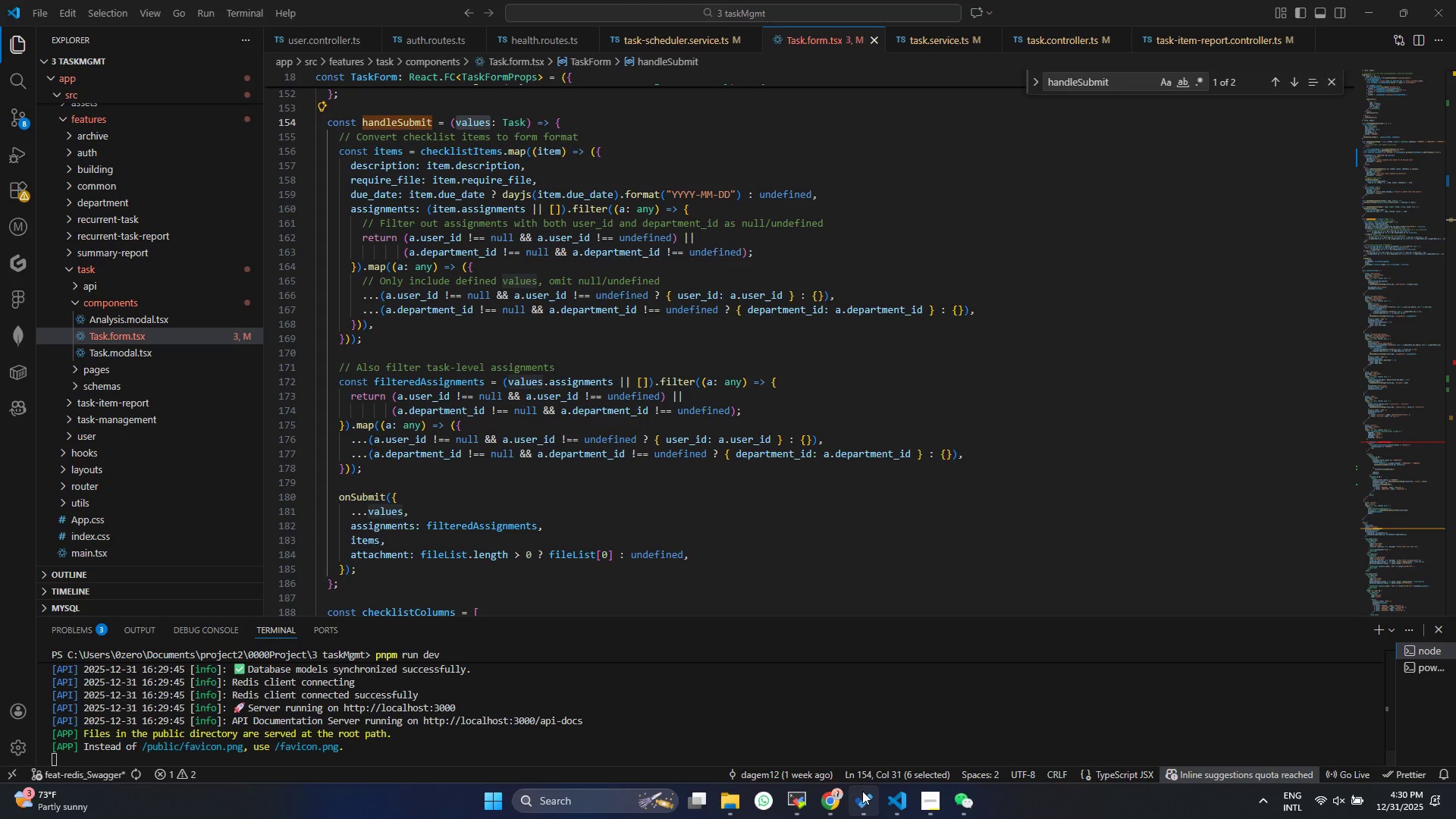 
left_click([839, 797])
 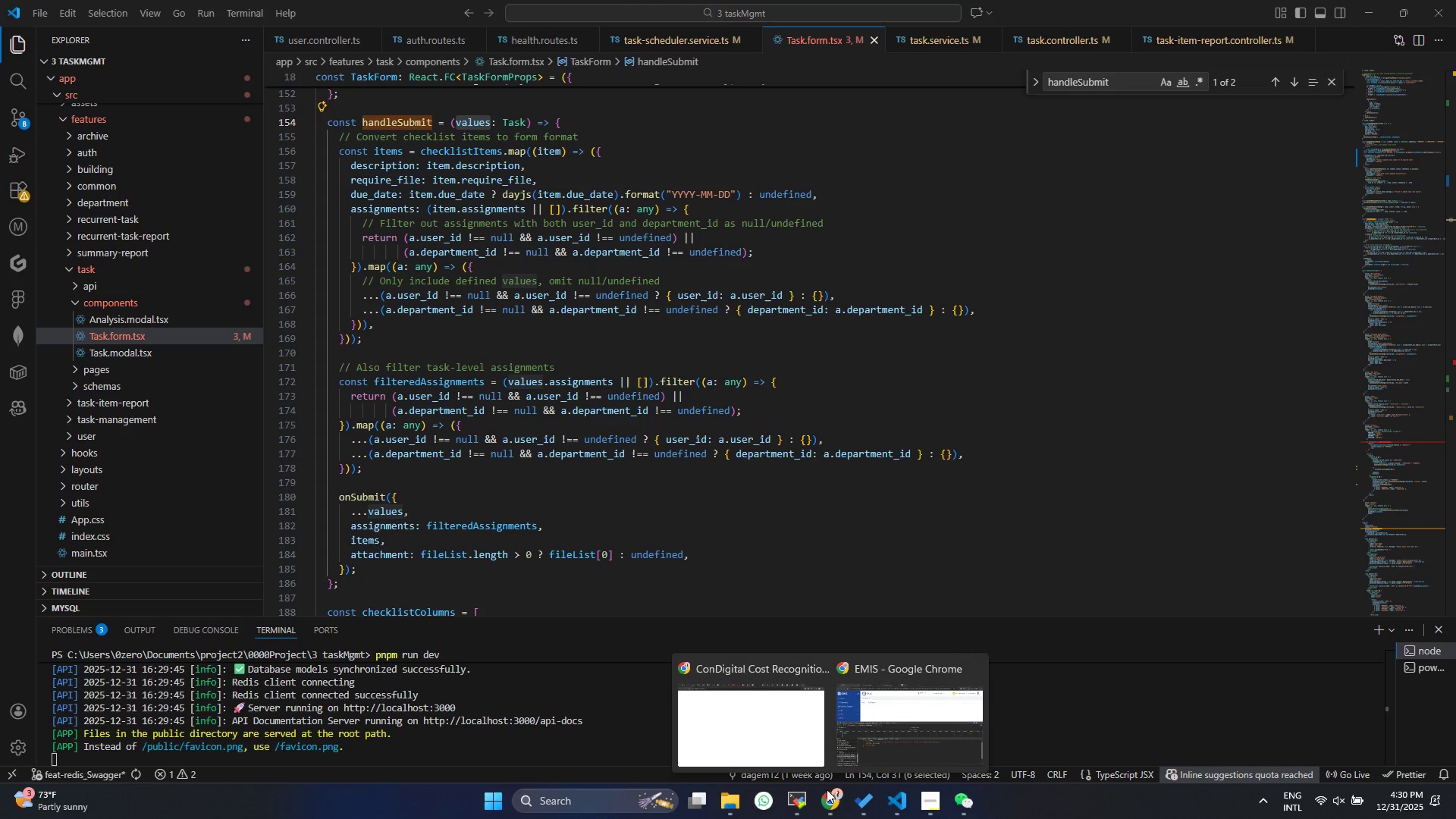 
left_click([761, 728])
 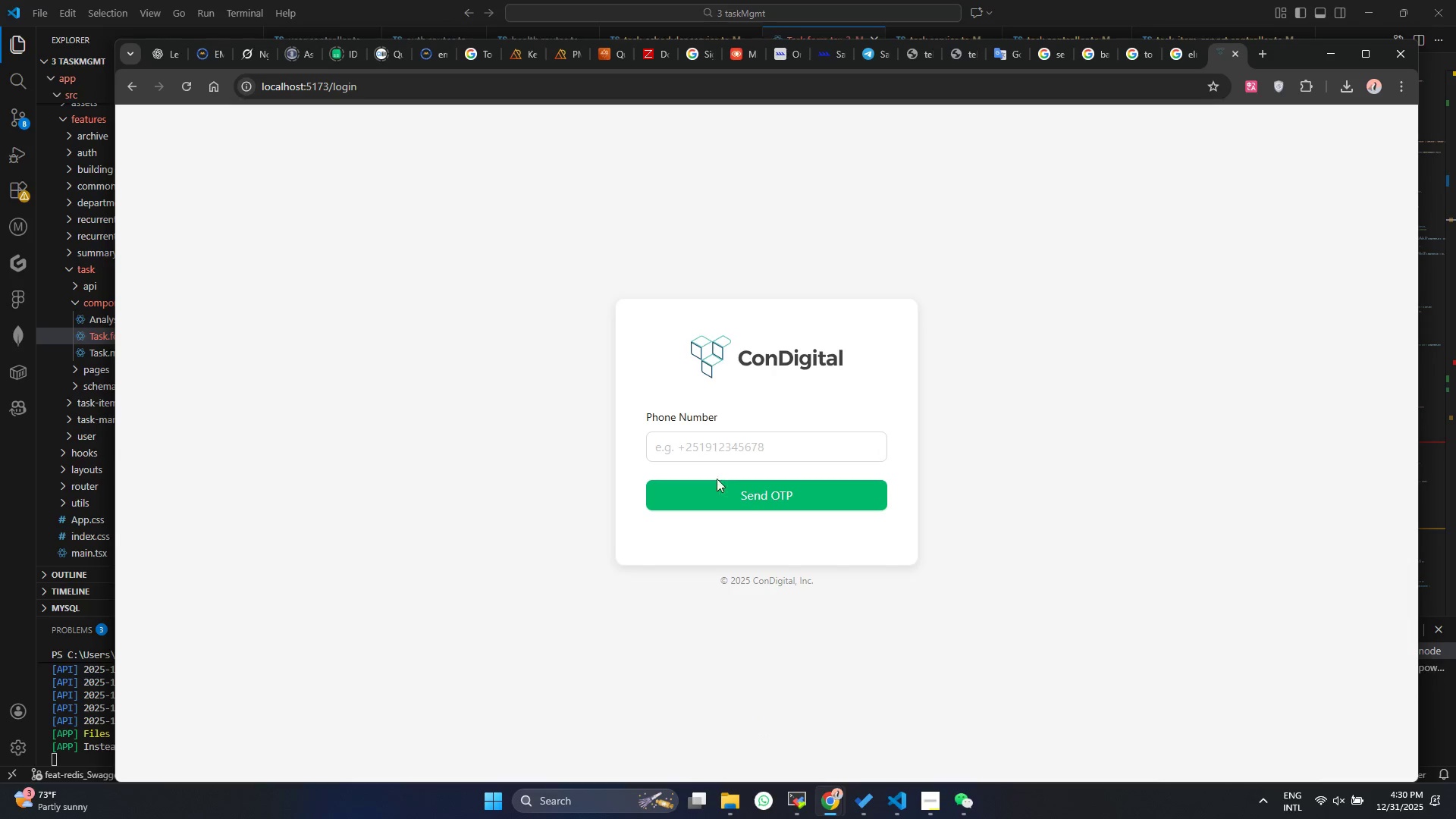 
left_click([735, 448])
 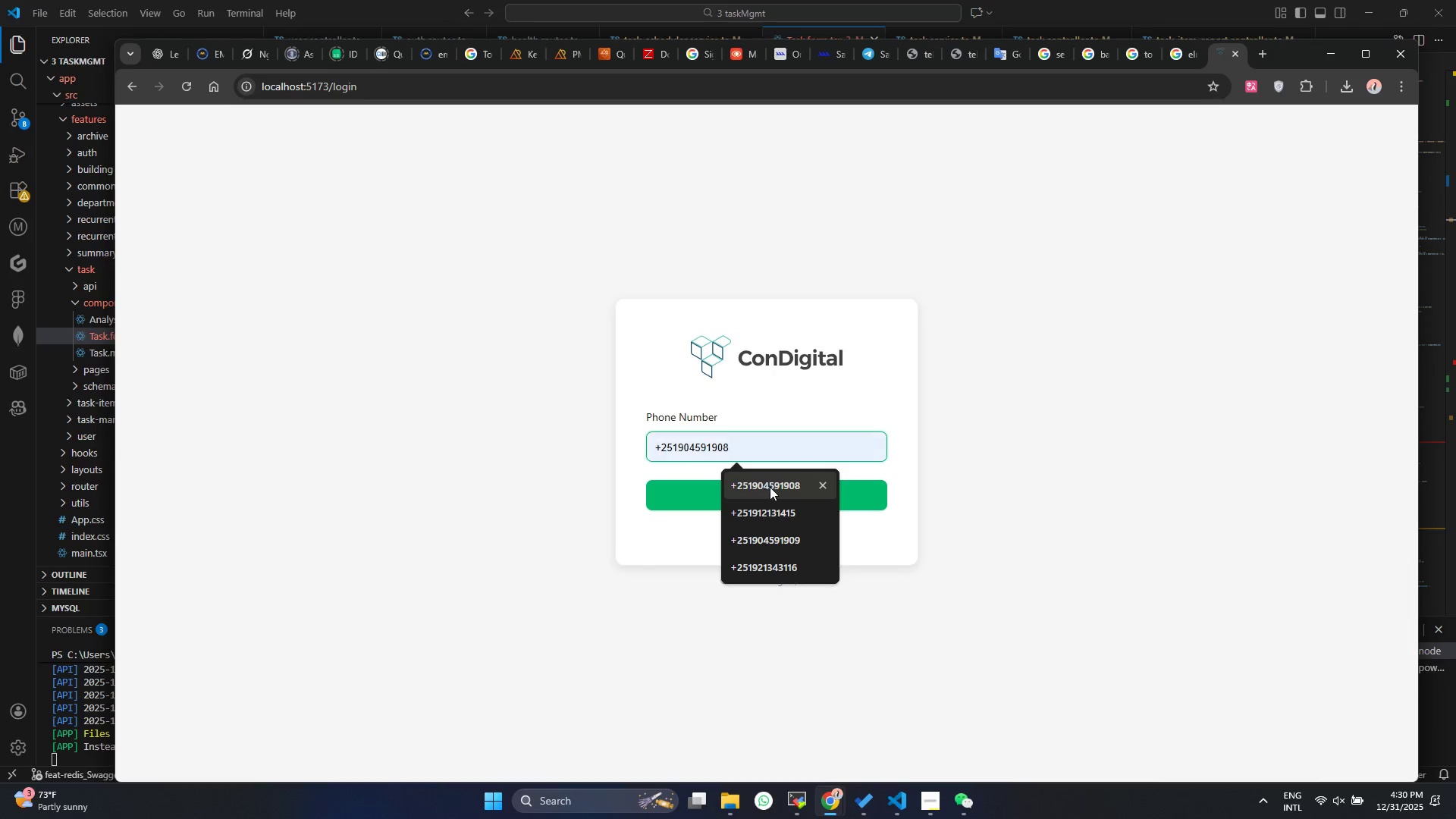 
left_click([770, 487])
 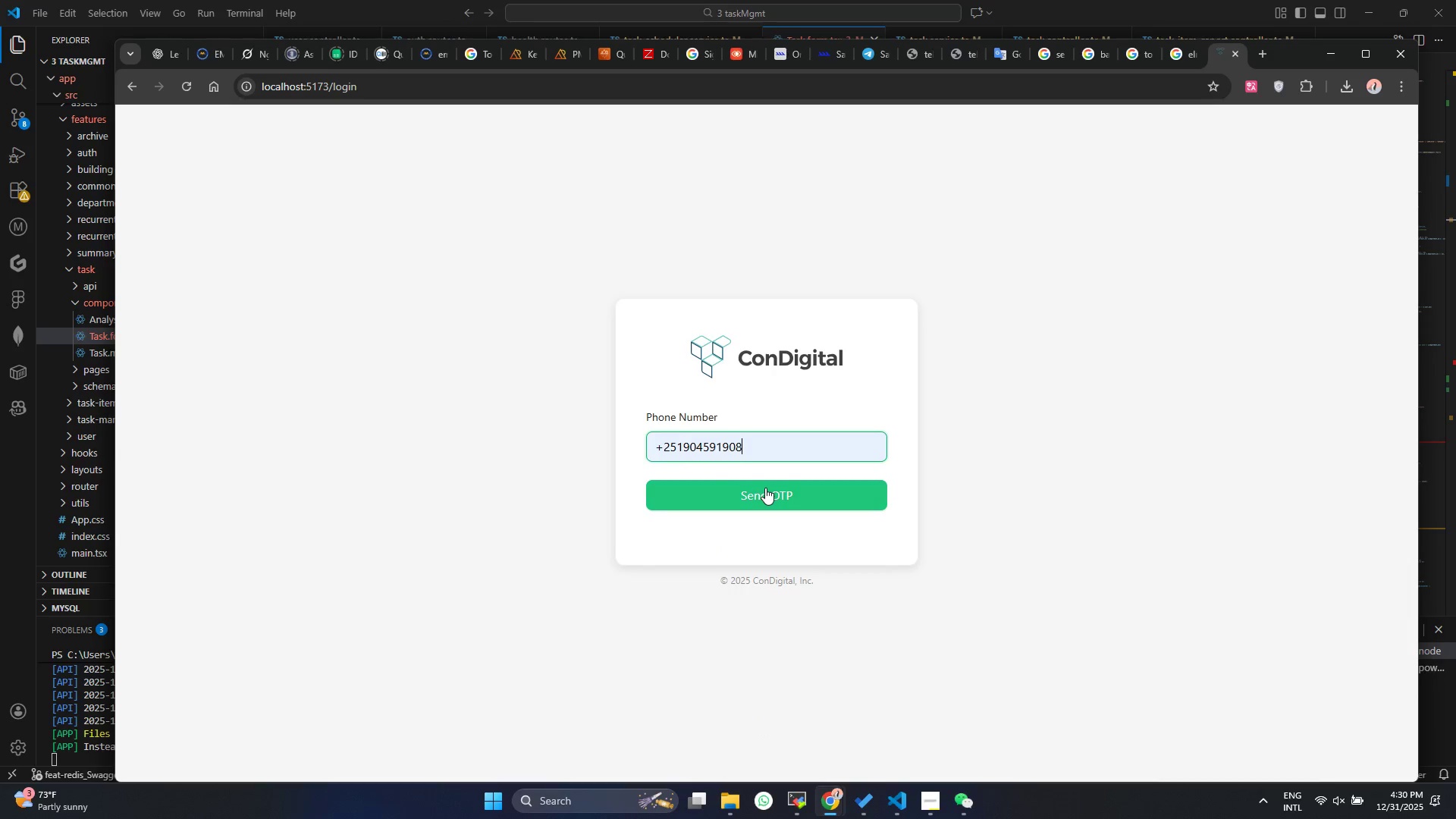 
left_click([765, 488])
 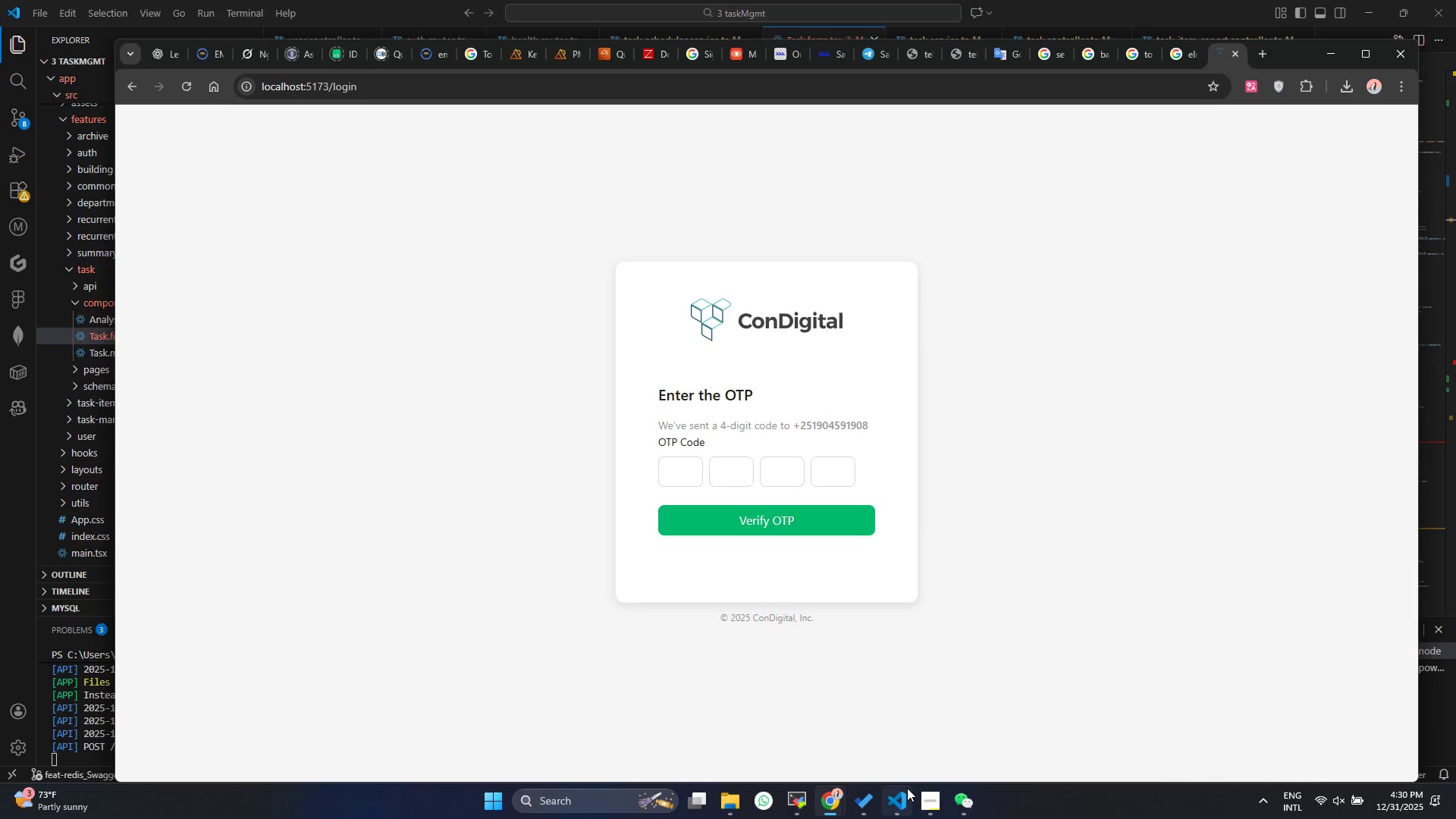 
left_click([896, 789])
 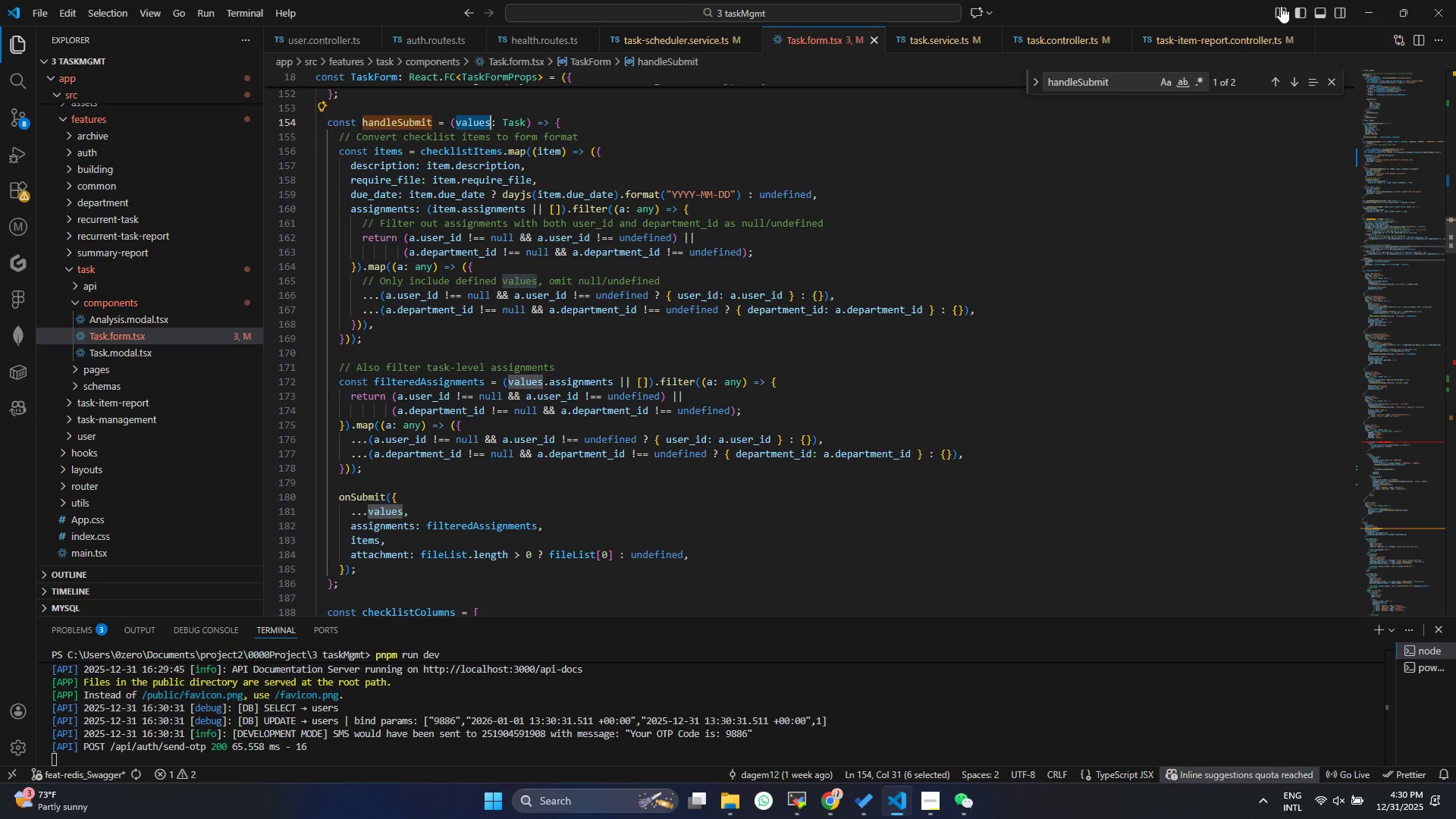 
left_click([1369, 4])
 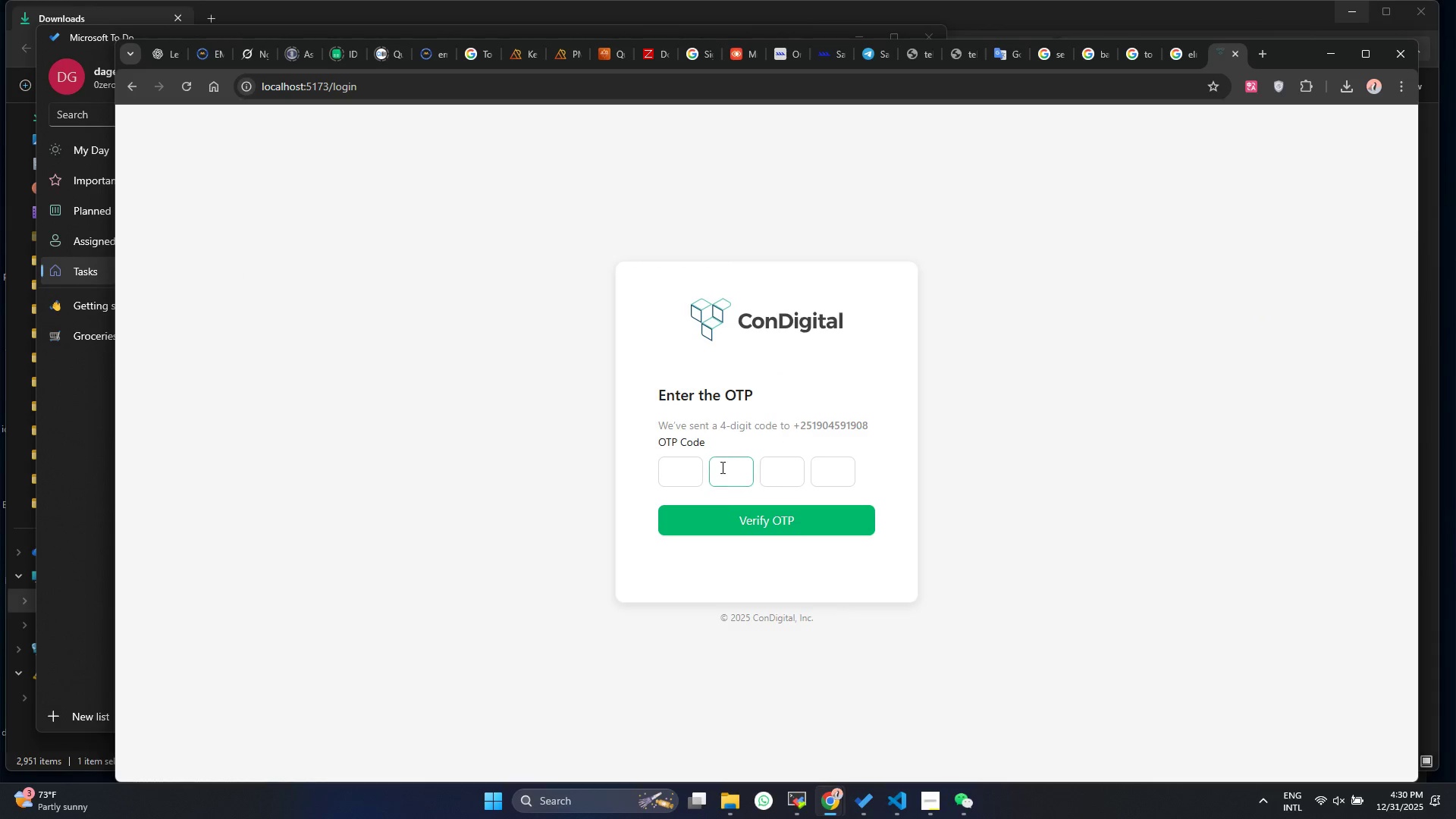 
left_click([700, 464])
 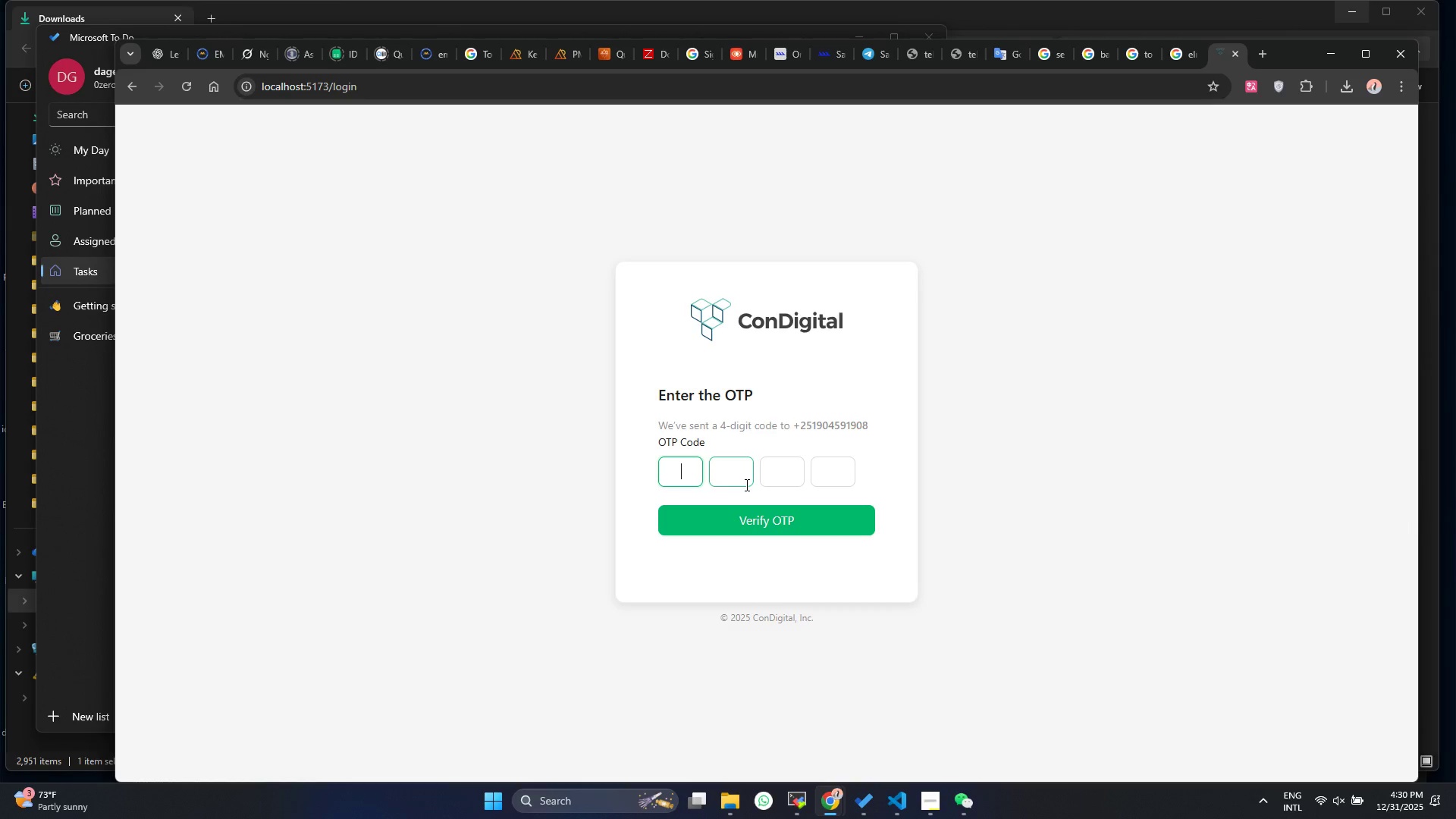 
key(NumLock)
 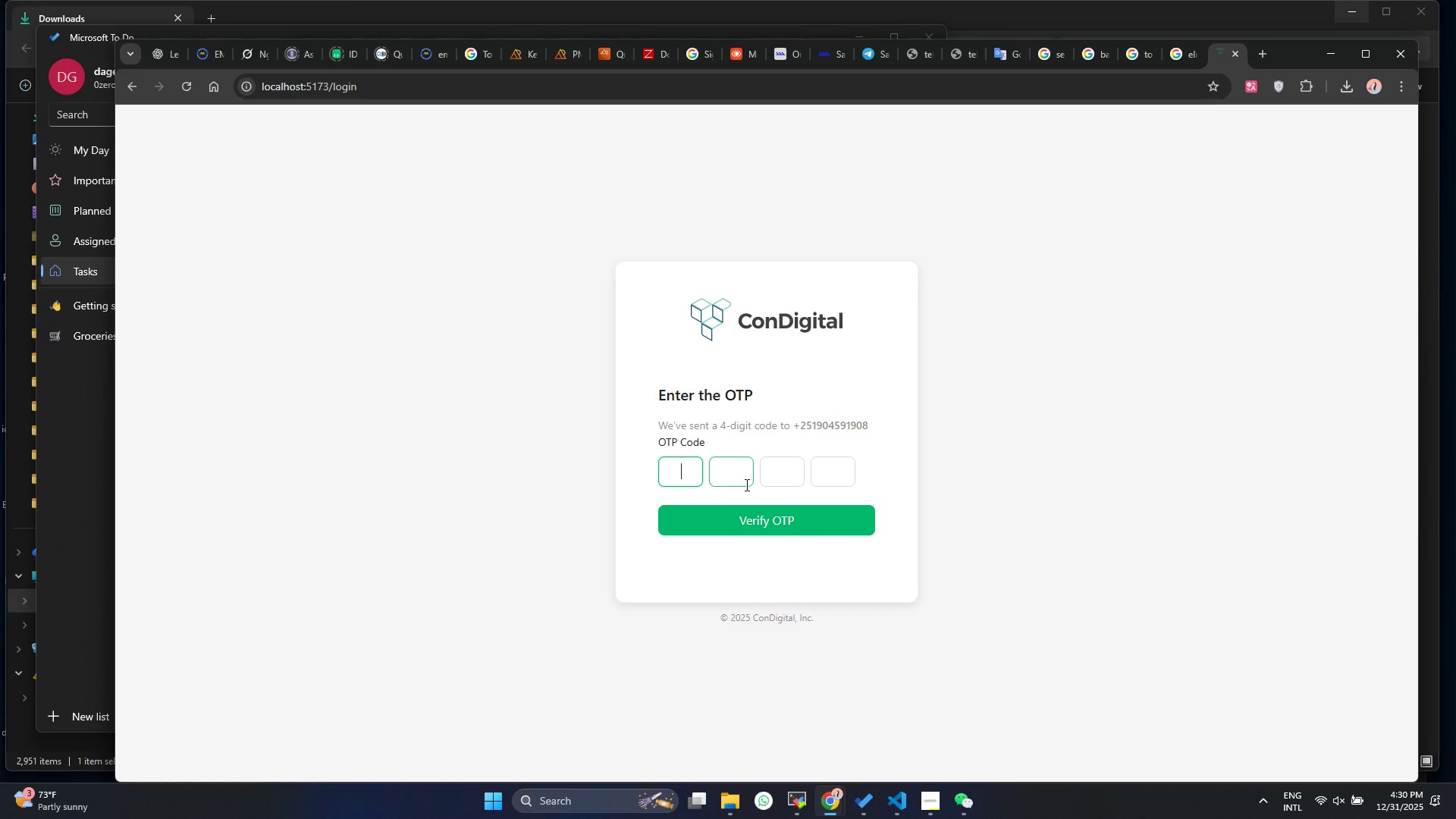 
key(Numpad9)
 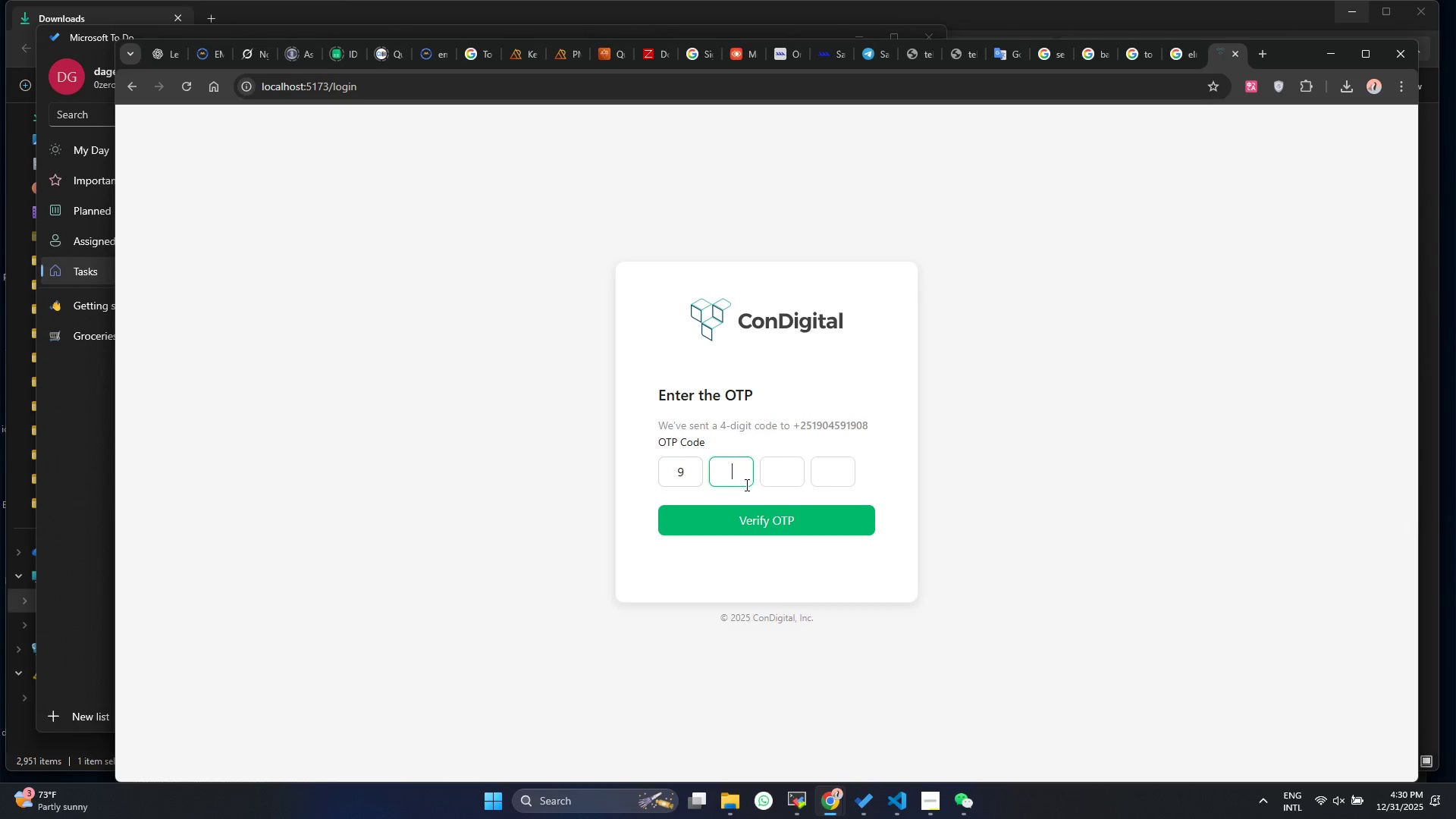 
key(Numpad8)
 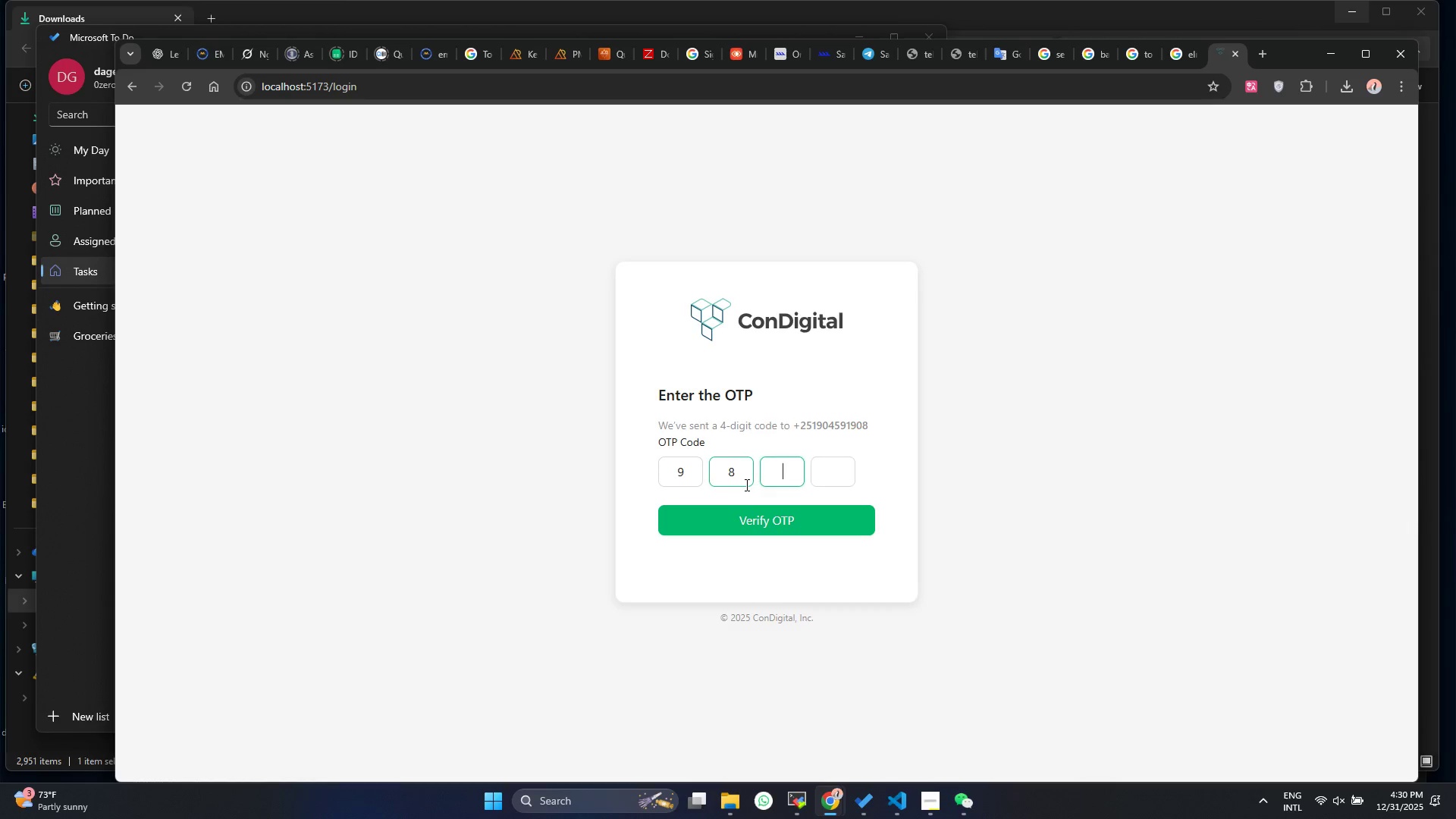 
key(Numpad8)
 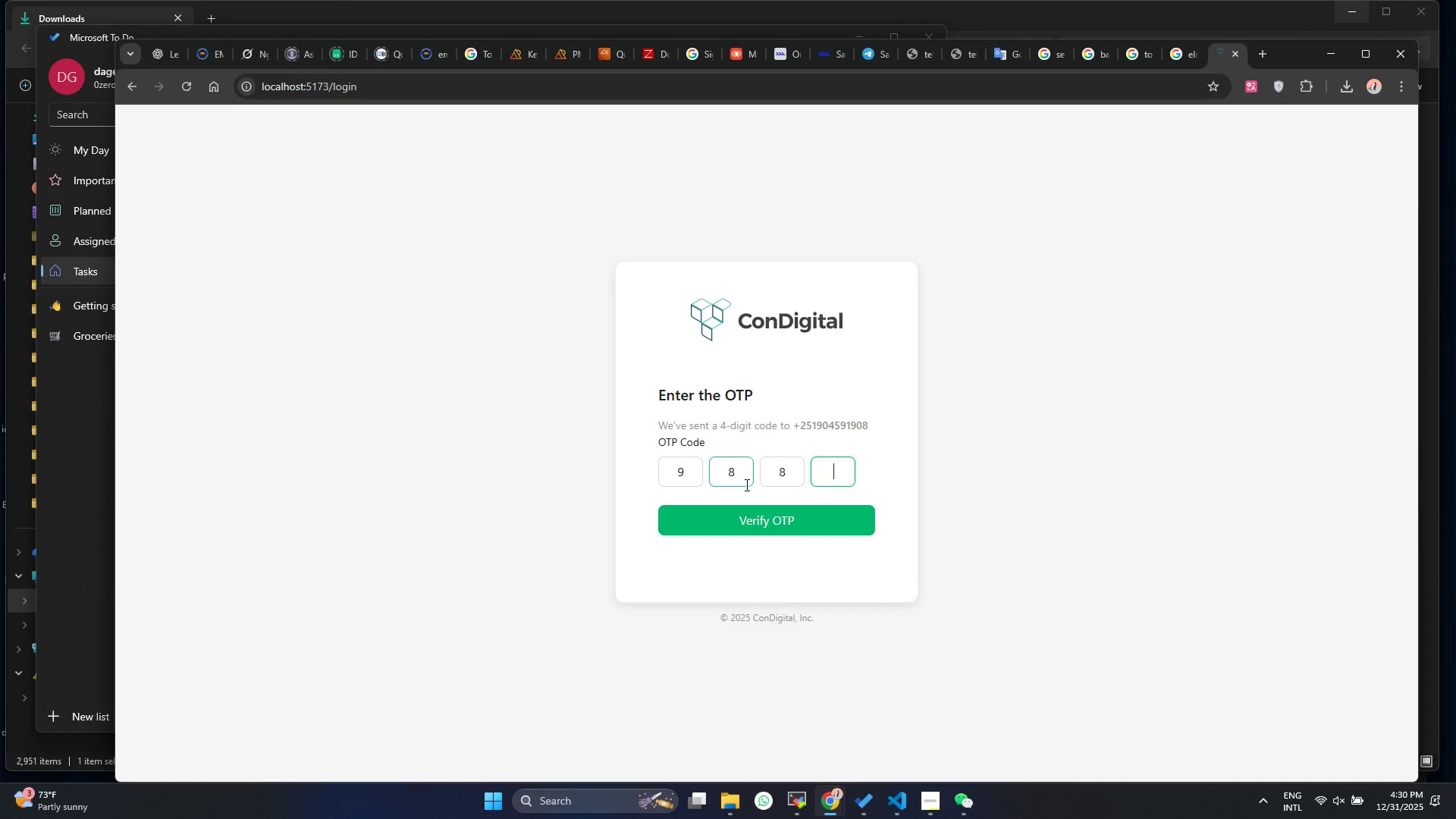 
key(Numpad6)
 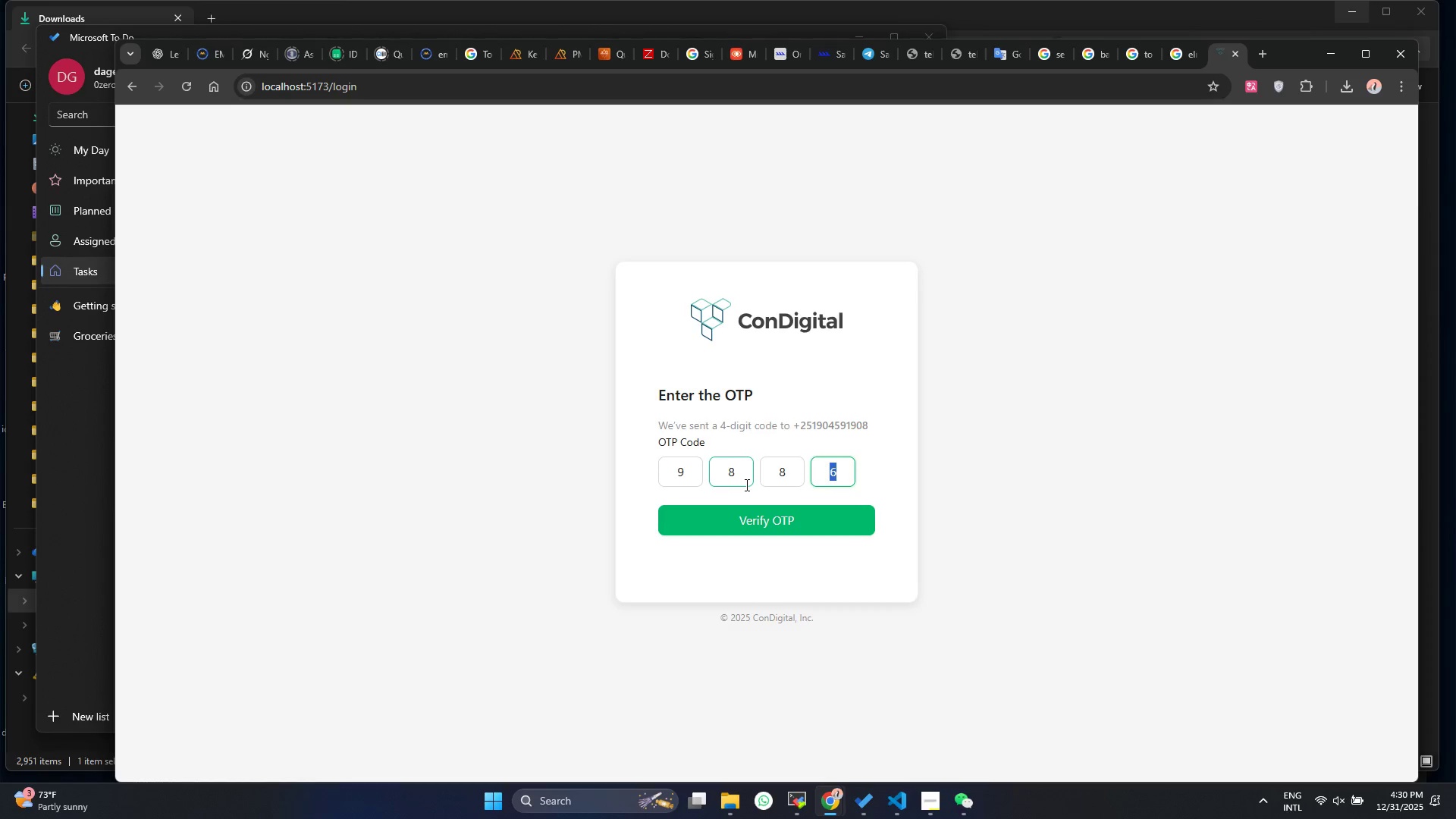 
key(Enter)
 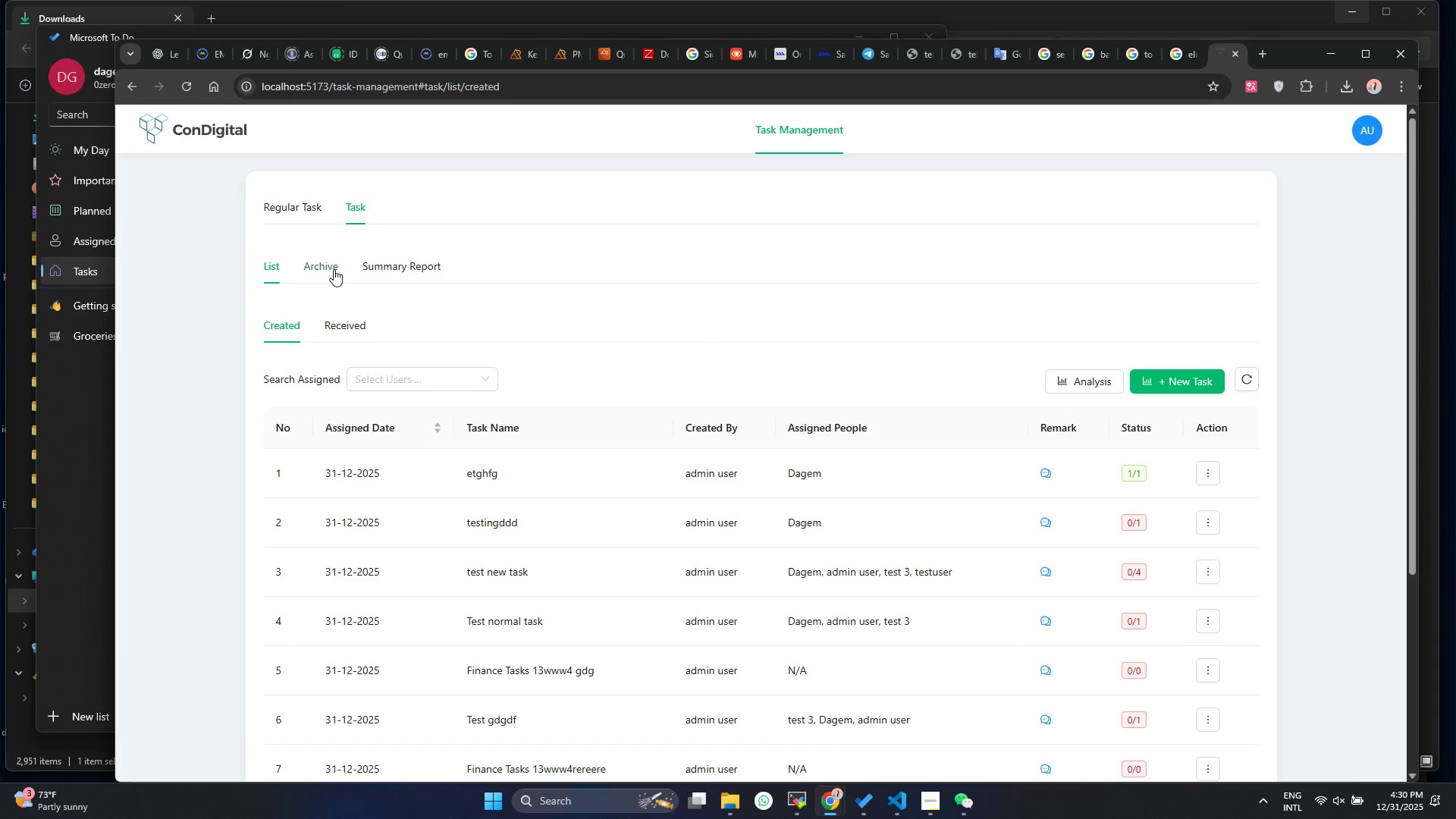 
scroll: coordinate [861, 460], scroll_direction: down, amount: 1.0
 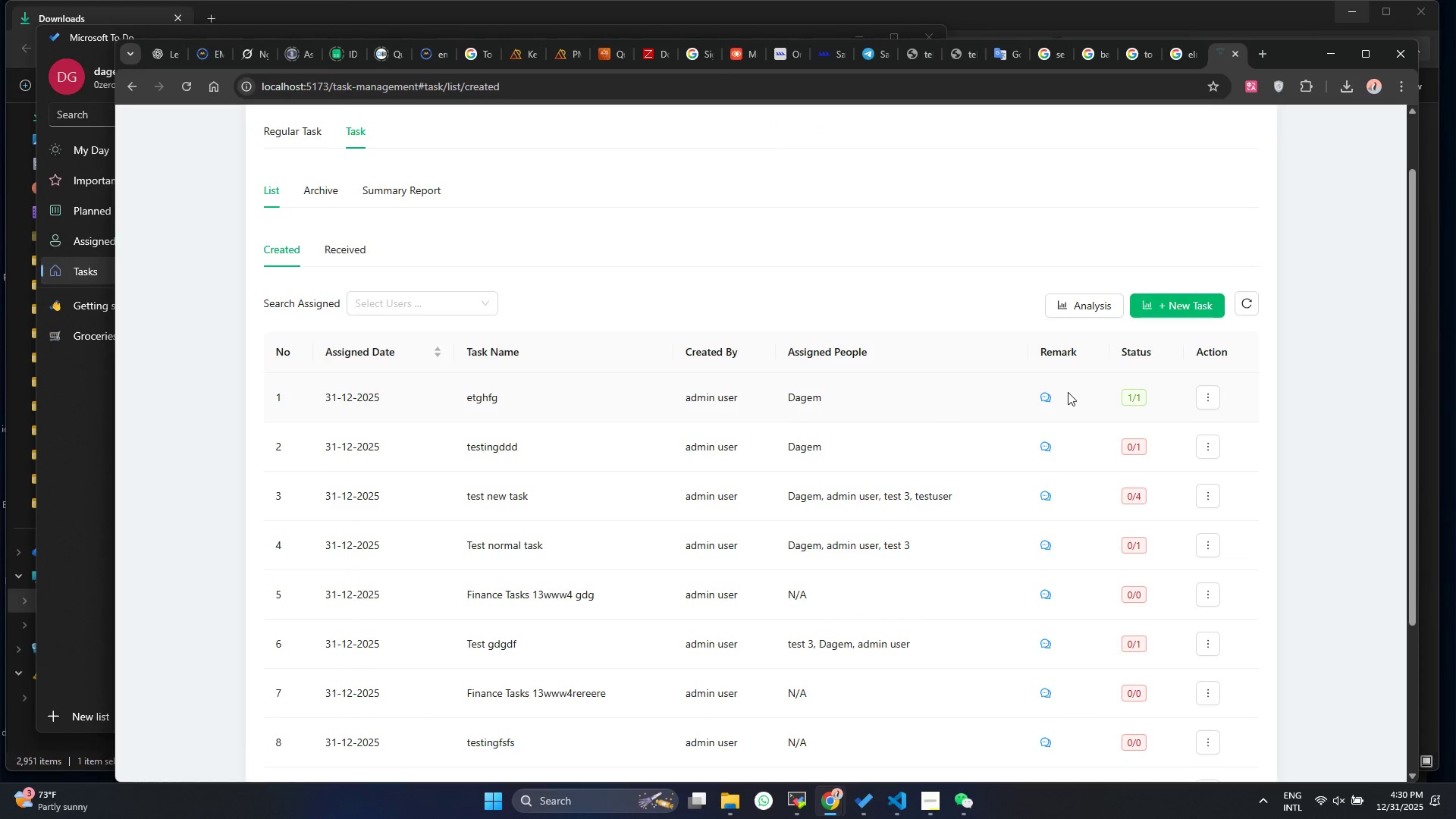 
left_click([1198, 403])
 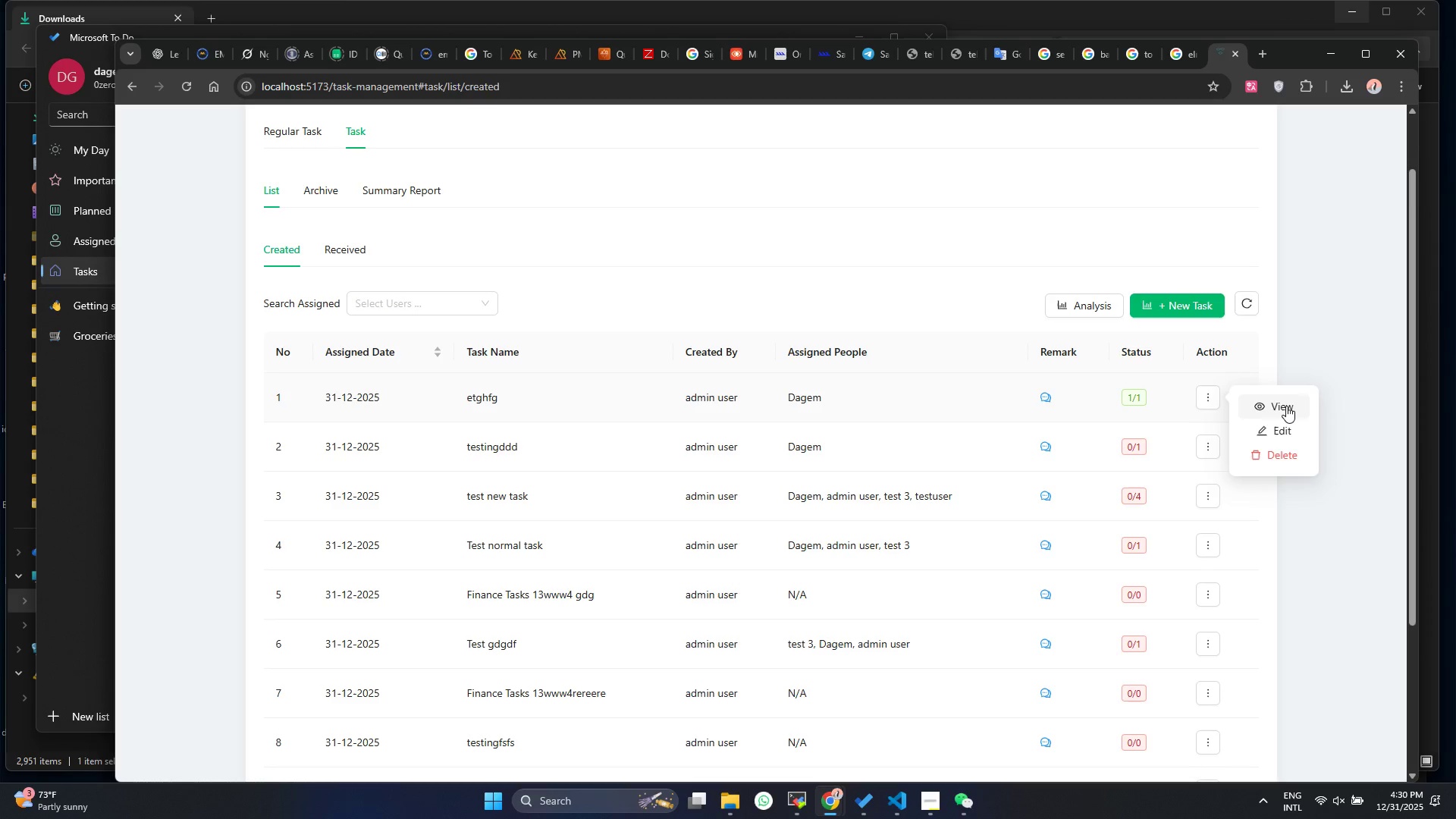 
left_click([1286, 406])
 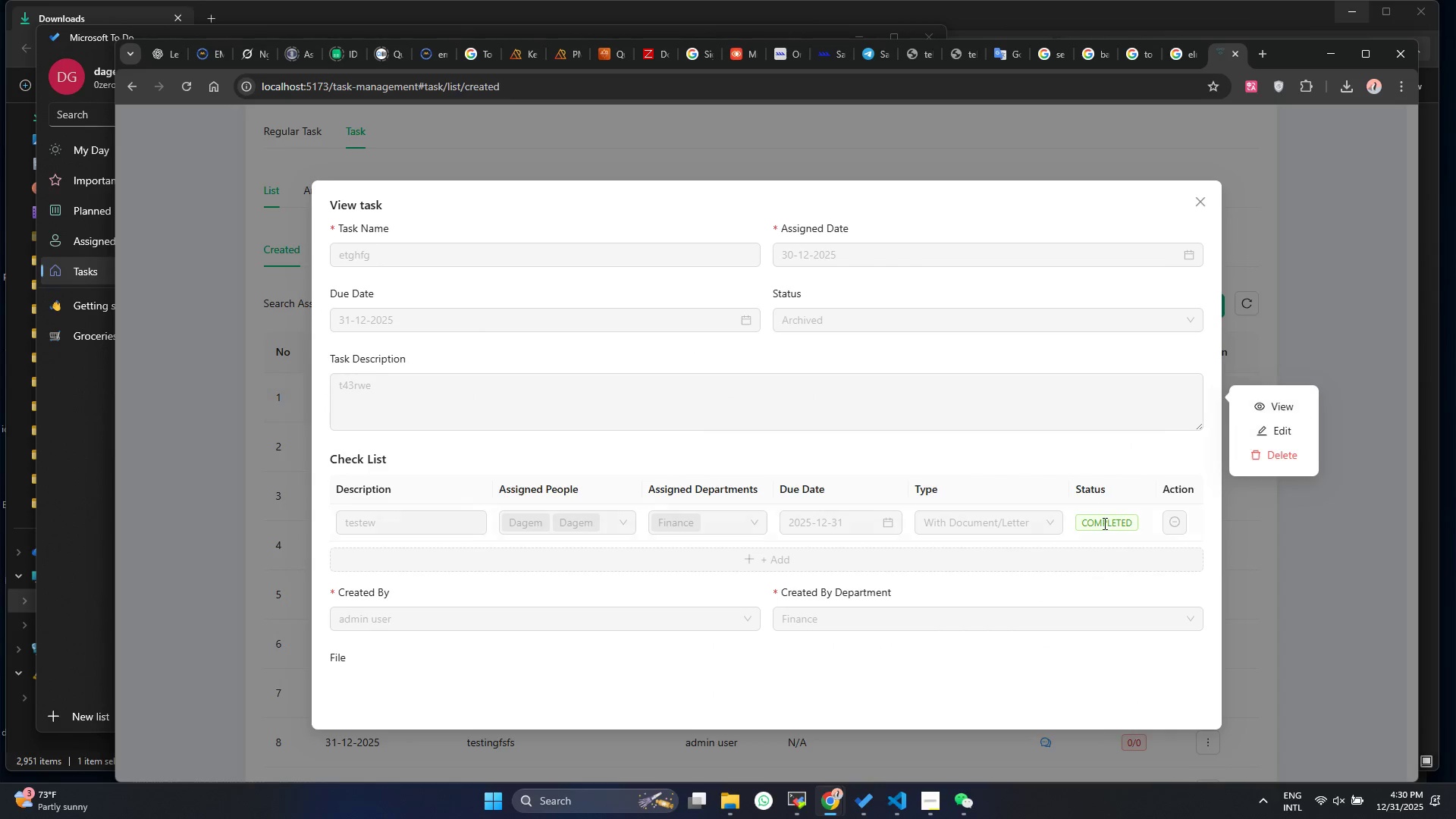 
left_click([1103, 523])
 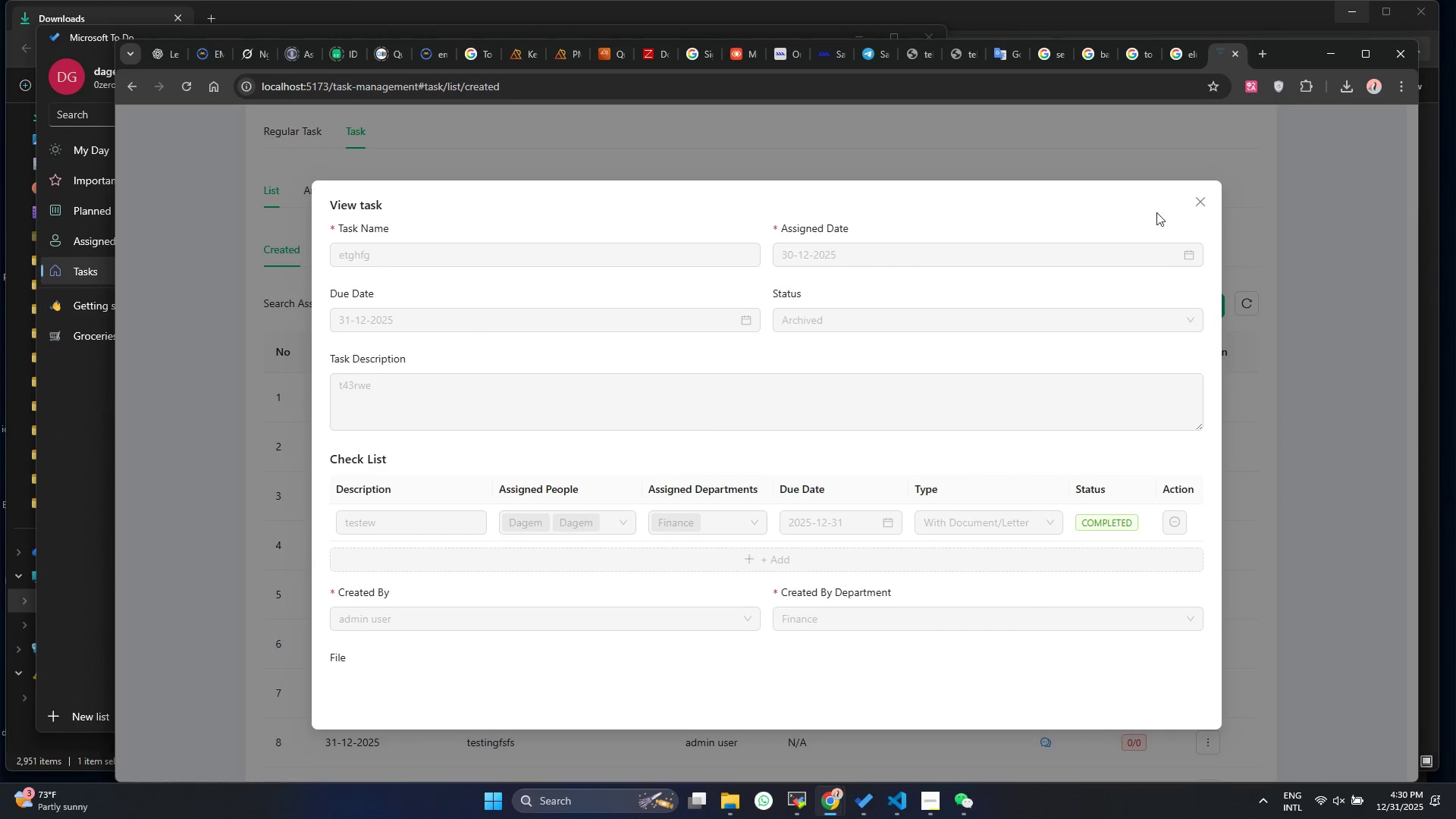 
left_click([1191, 205])
 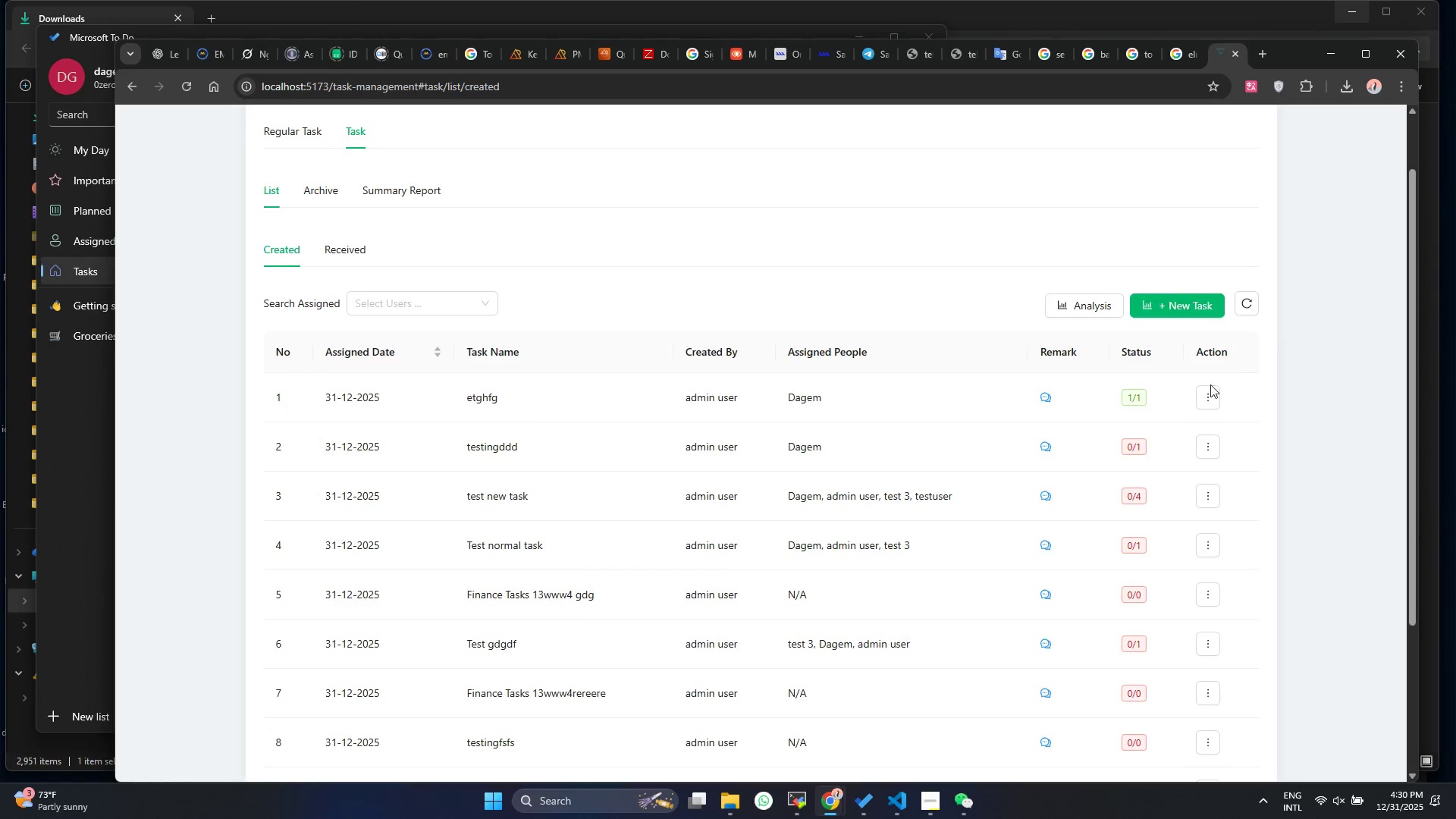 
left_click([1204, 402])
 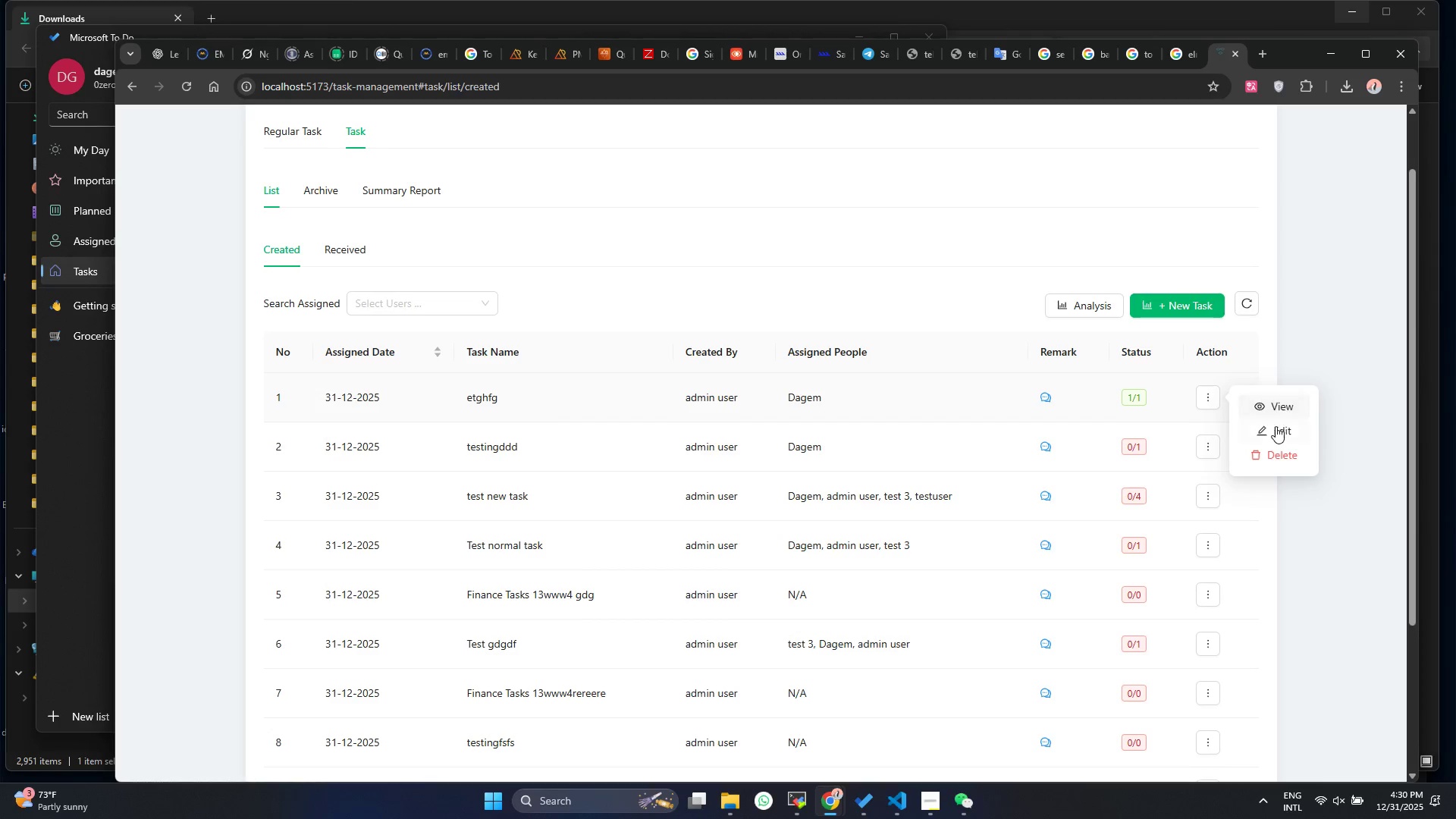 
left_click([1173, 427])
 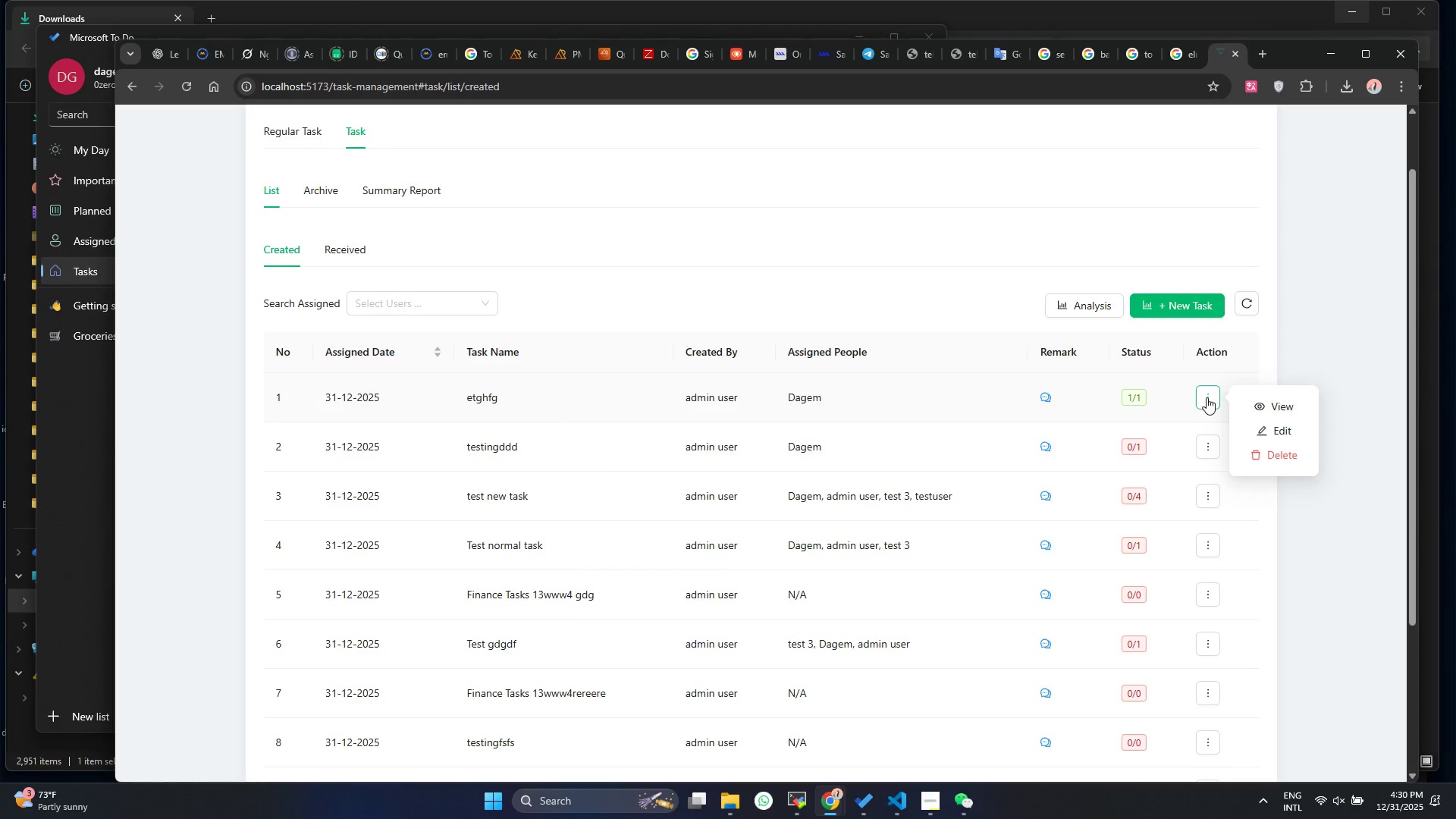 
left_click([1207, 397])
 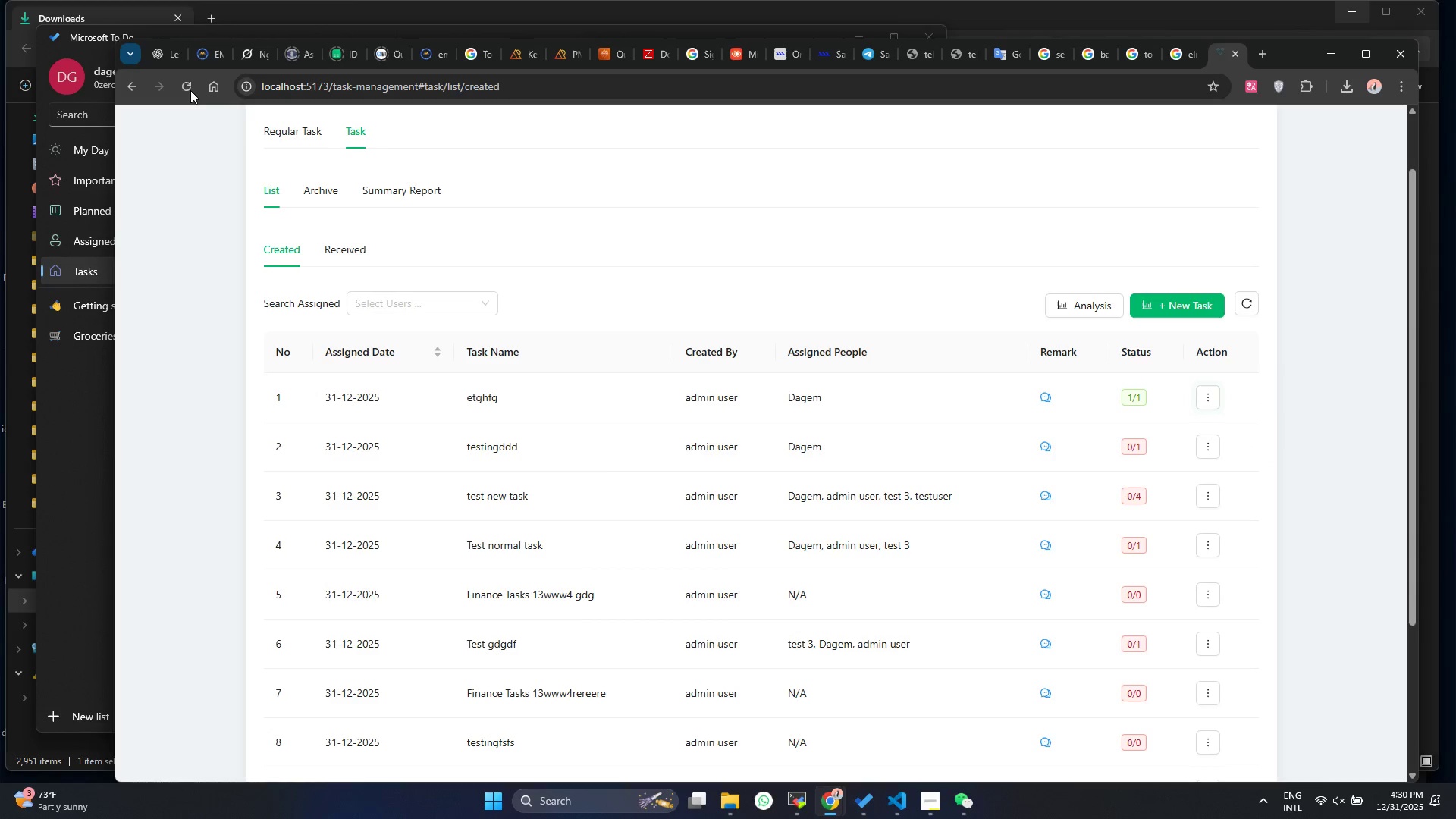 
left_click([189, 90])
 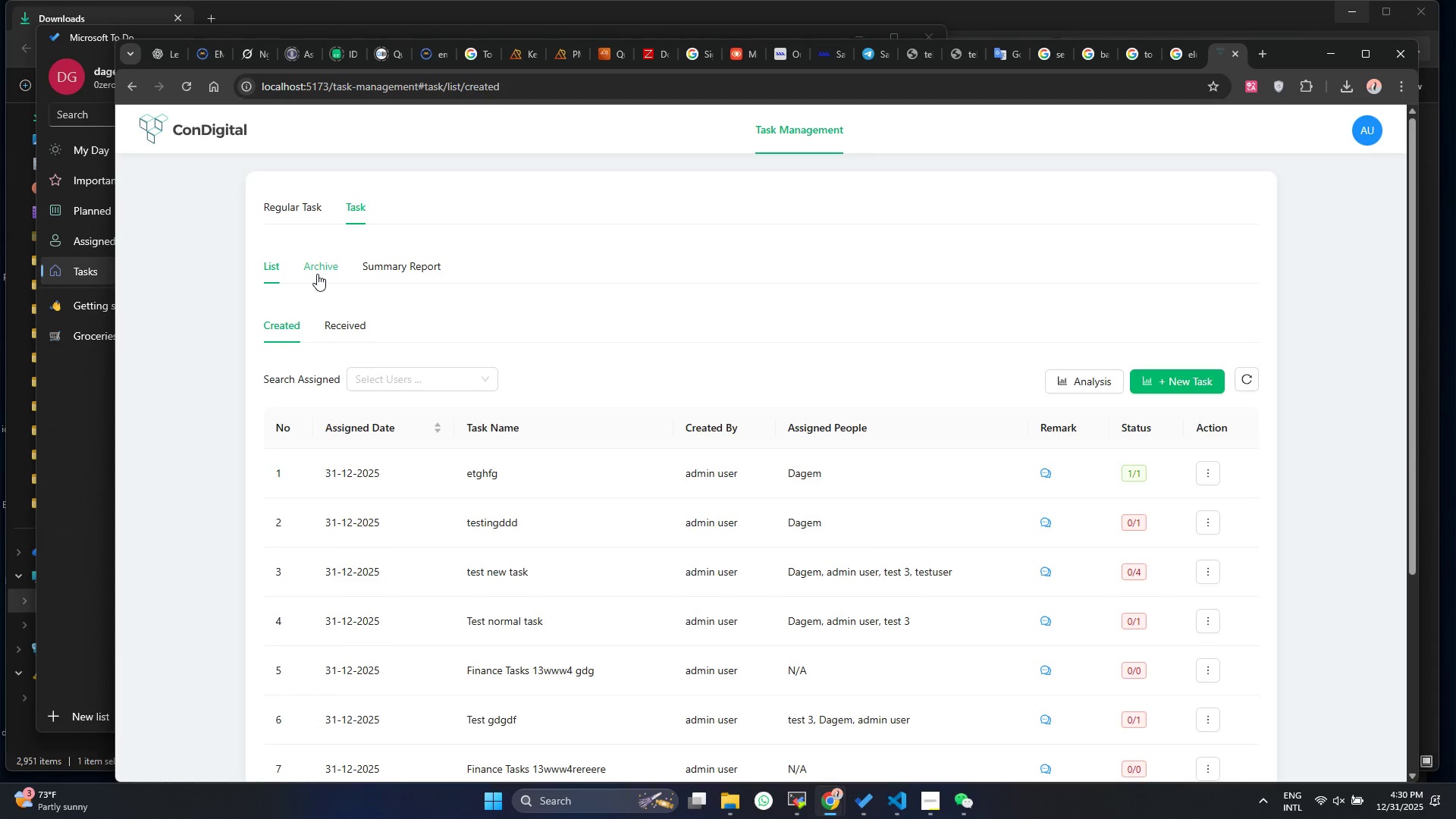 
scroll: coordinate [843, 349], scroll_direction: down, amount: 2.0
 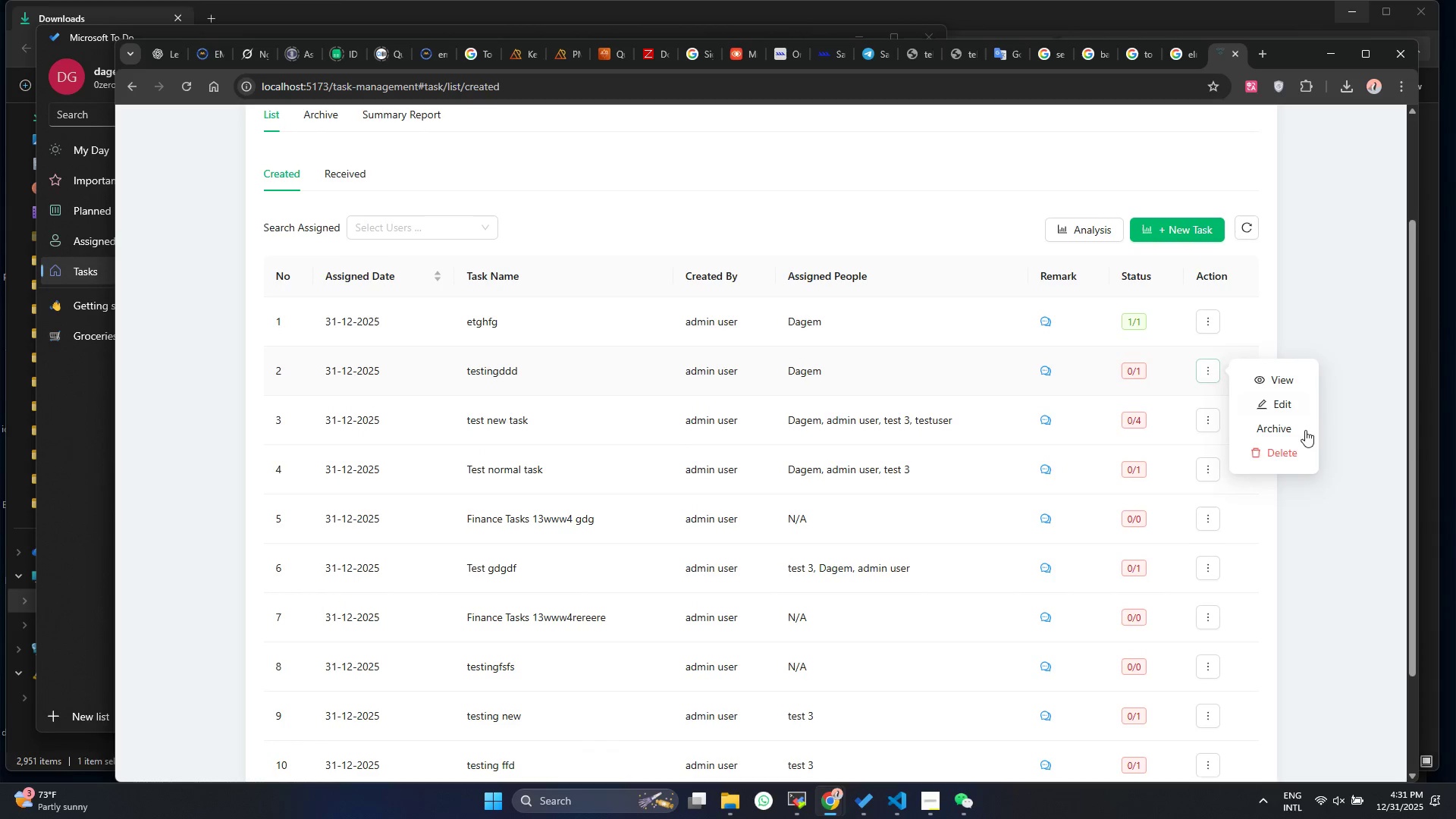 
left_click([1289, 419])
 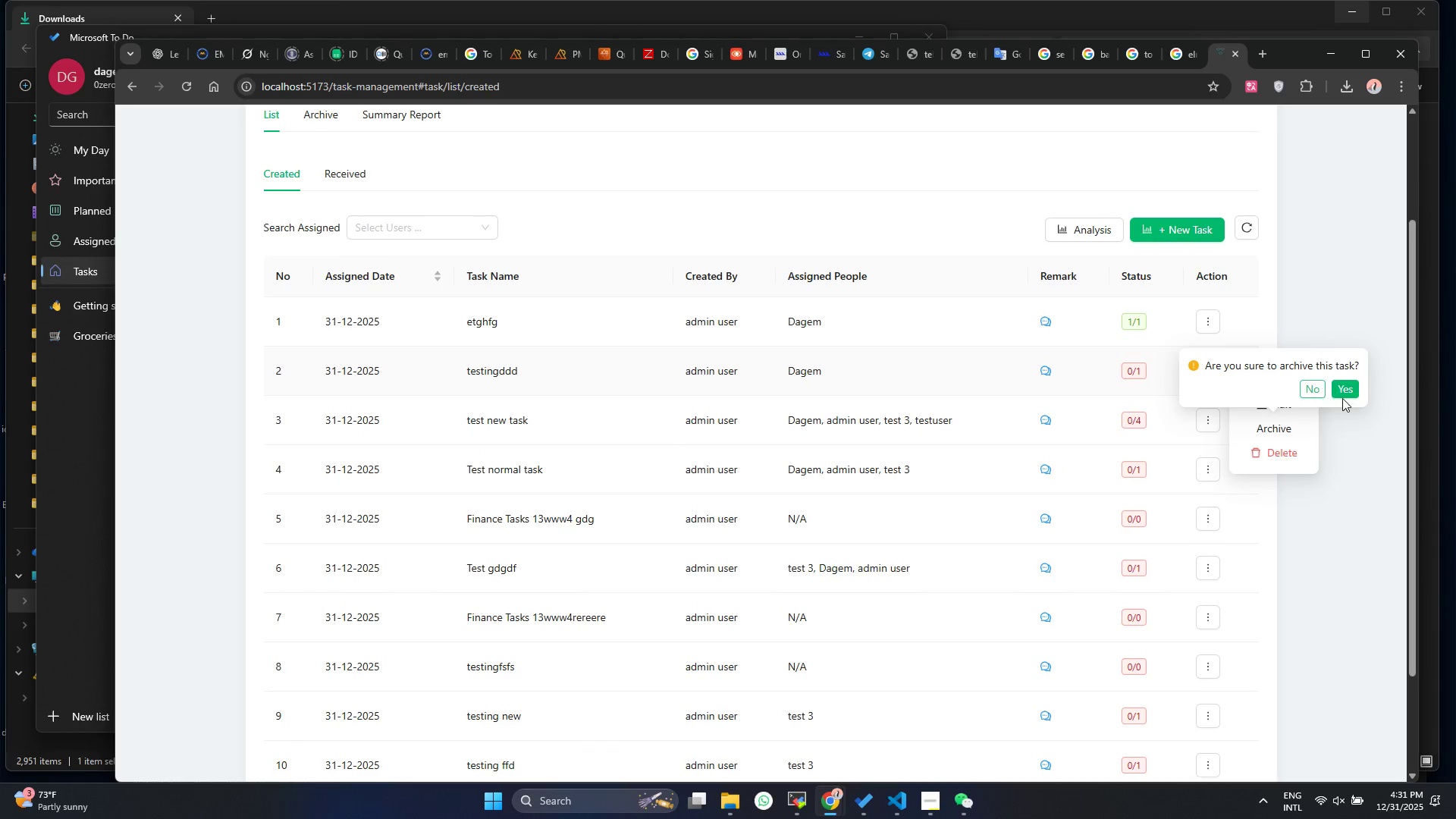 
left_click([1338, 387])
 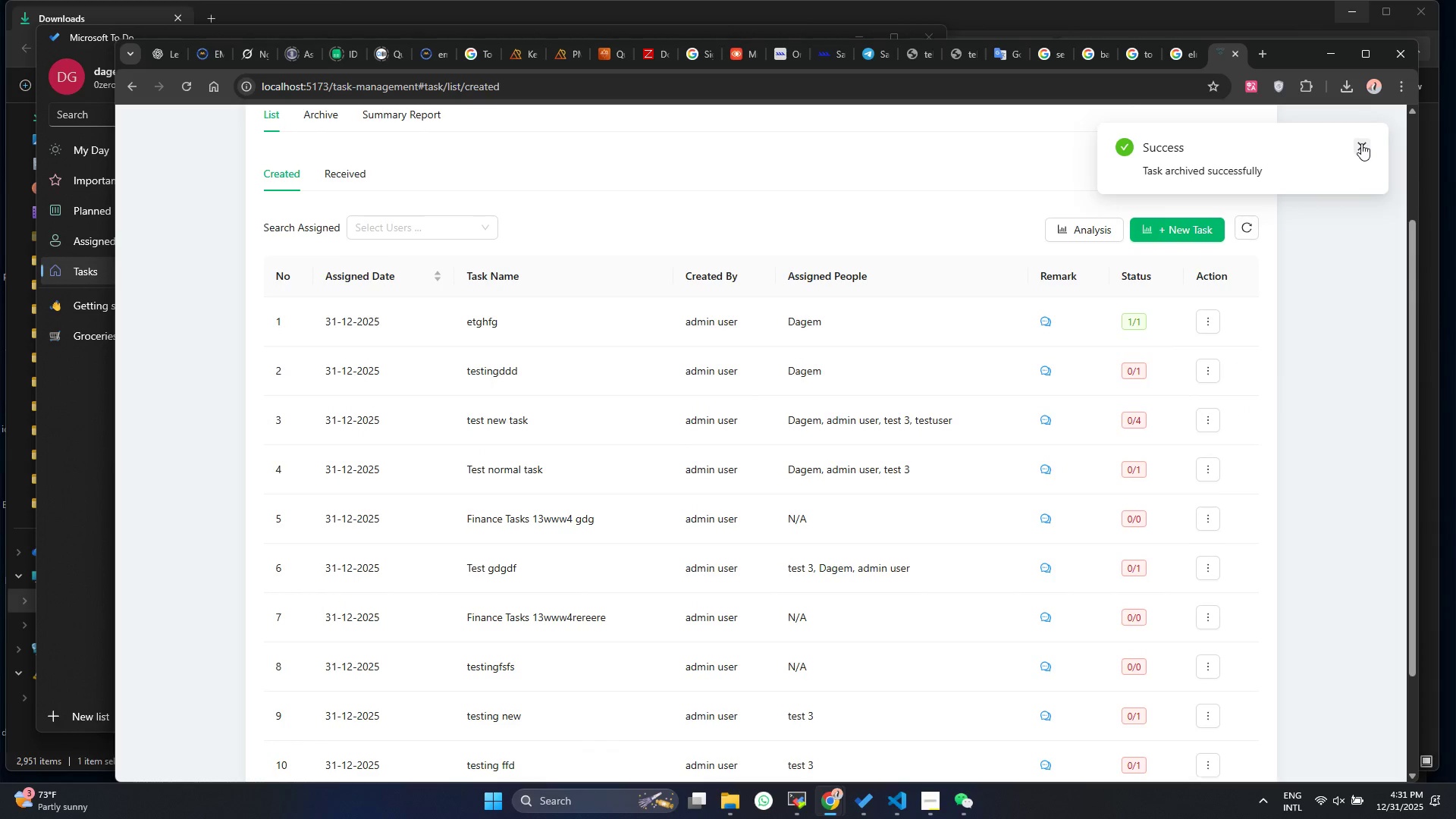 
left_click([1361, 143])
 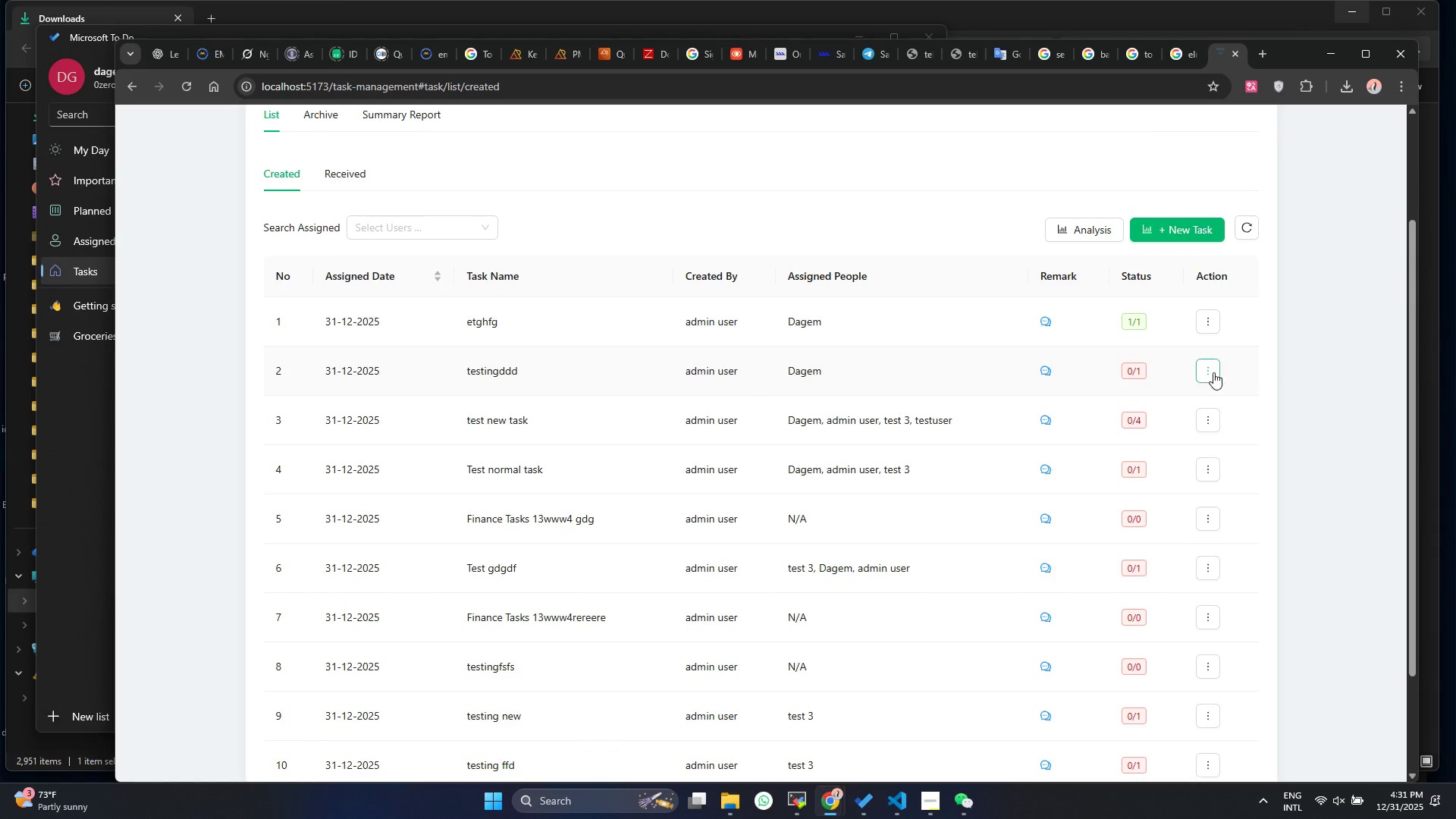 
left_click([1212, 372])
 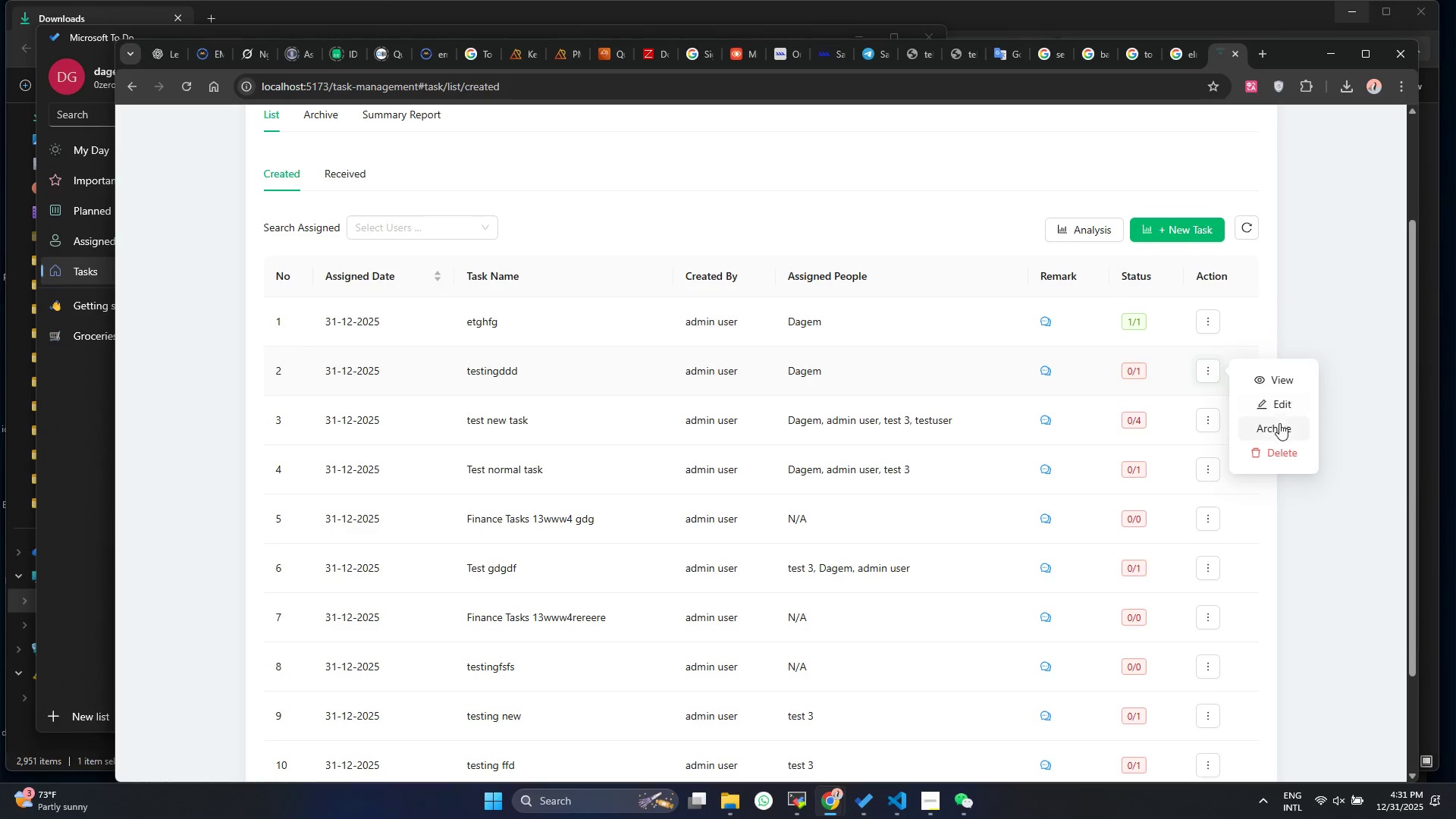 
left_click([1279, 426])
 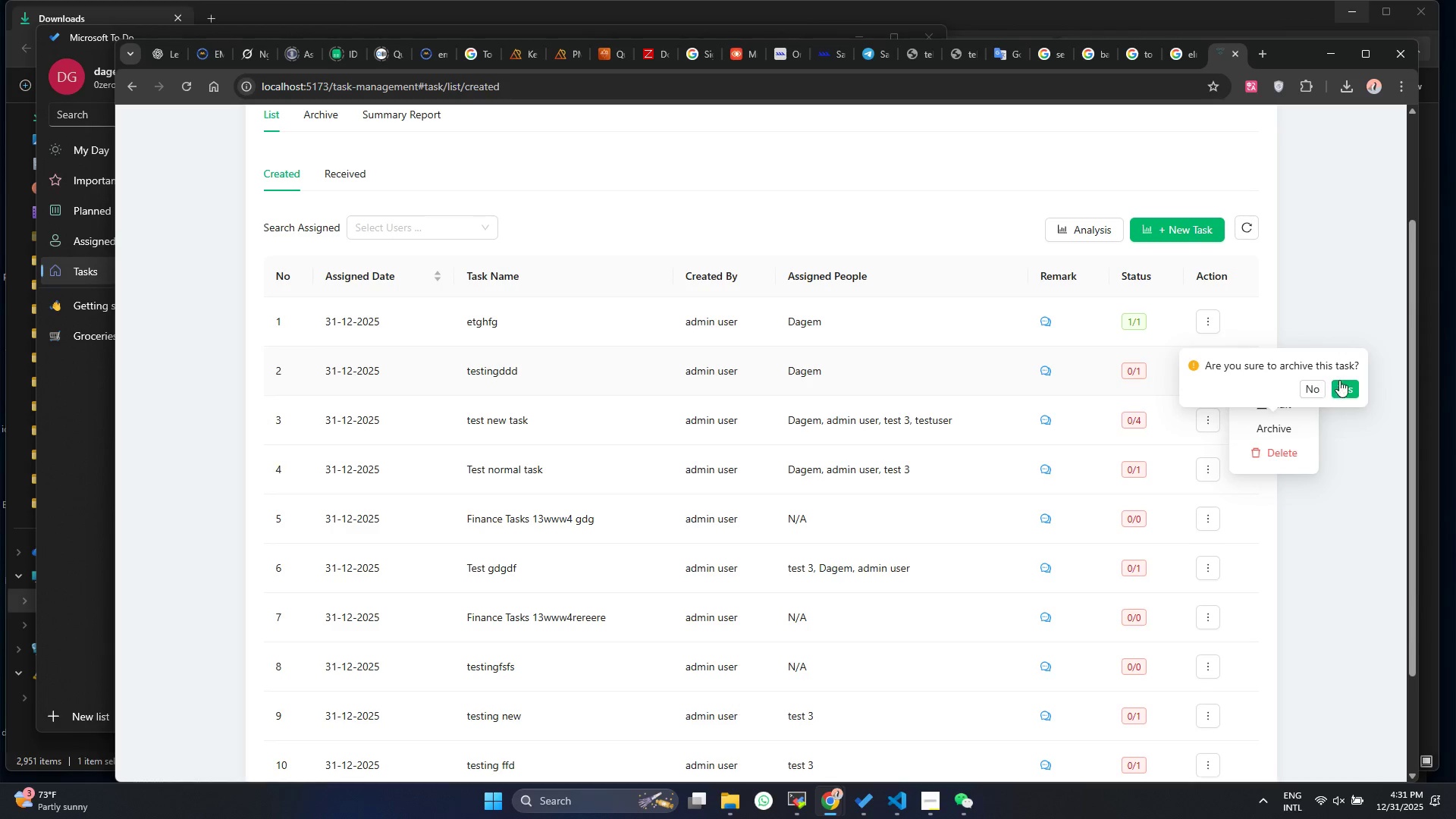 
left_click([1342, 386])
 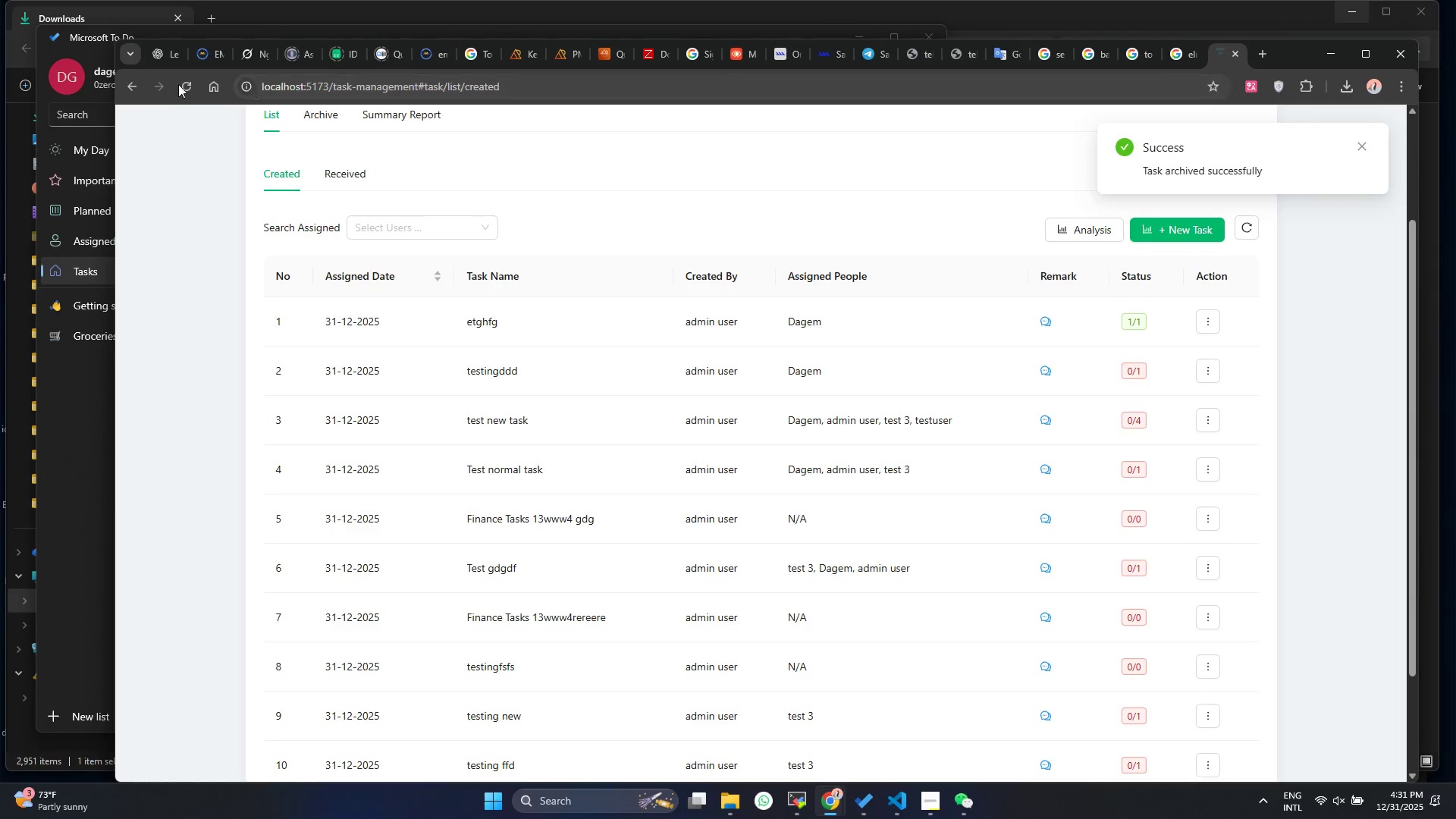 
left_click([181, 90])
 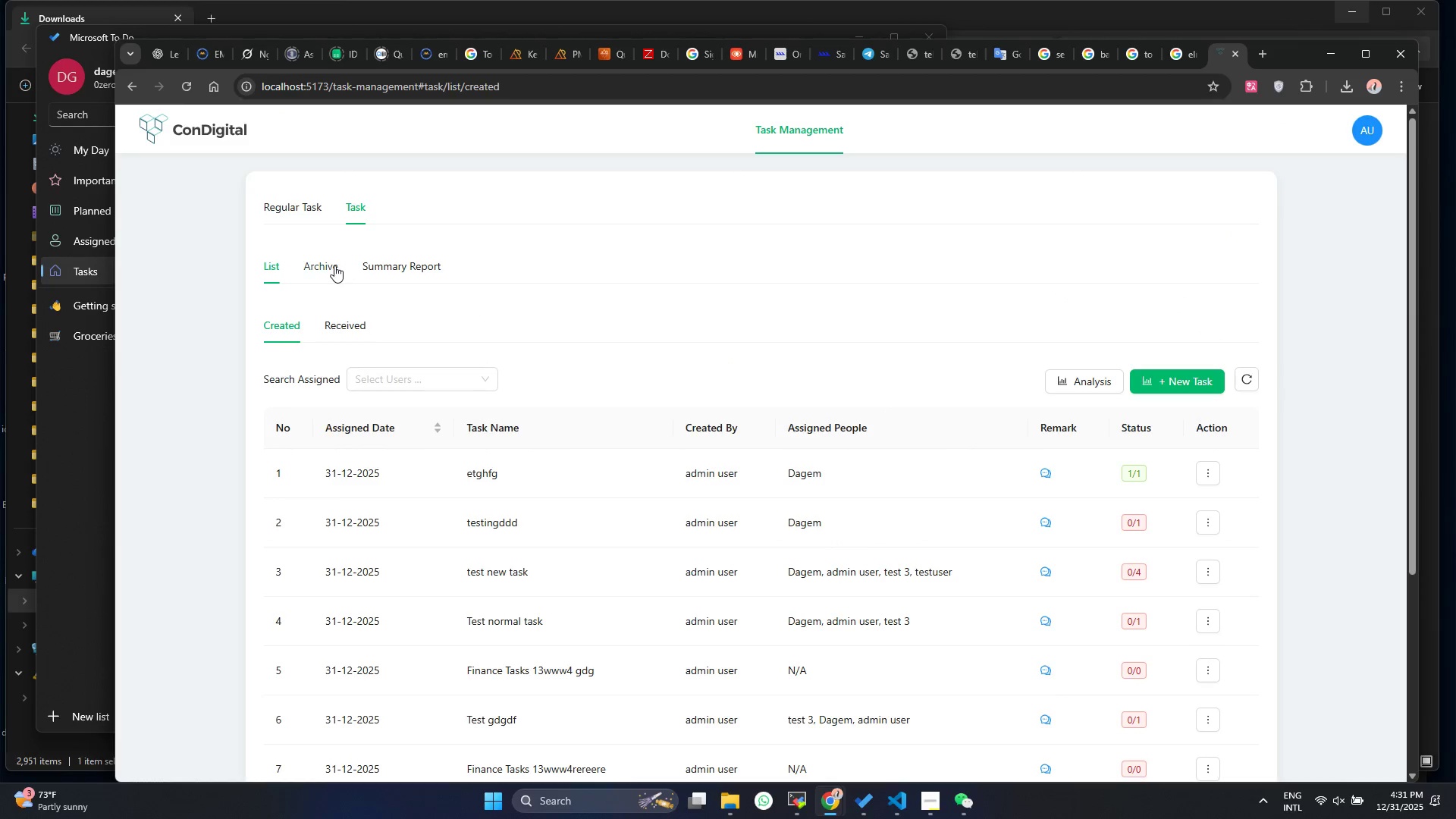 
scroll: coordinate [689, 473], scroll_direction: down, amount: 2.0
 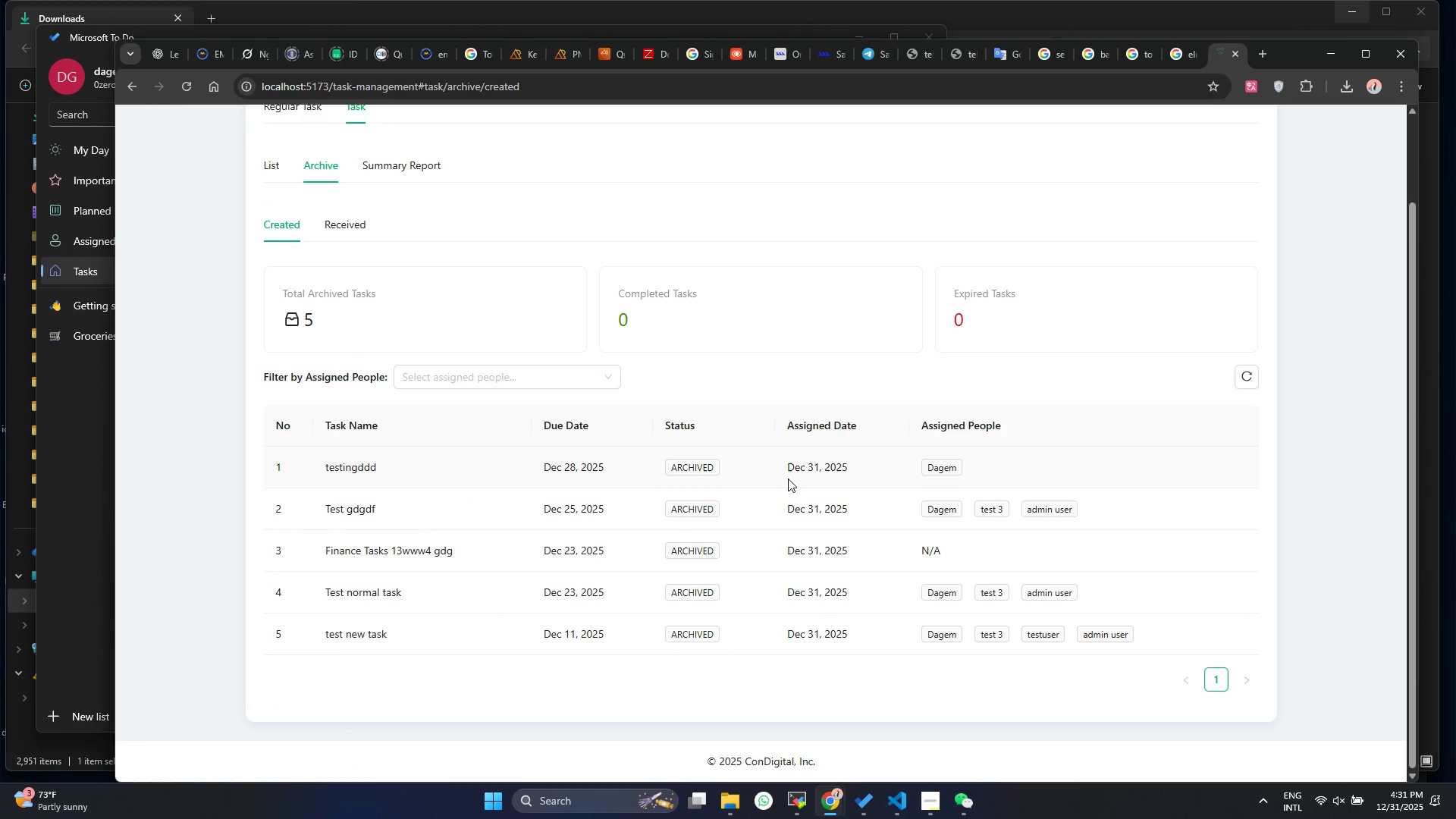 
left_click_drag(start_coordinate=[779, 463], to_coordinate=[839, 469])
 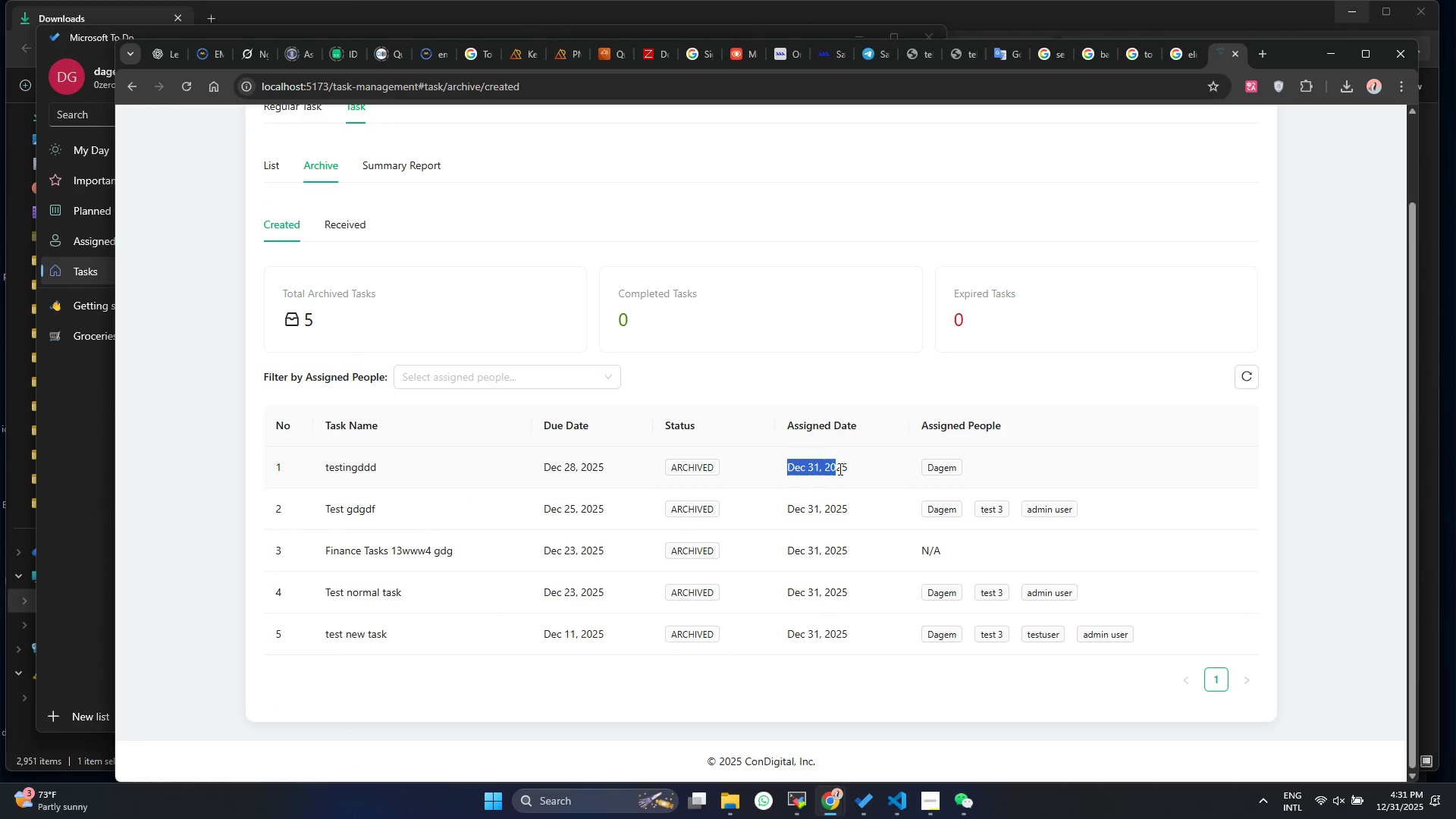 
double_click([839, 469])
 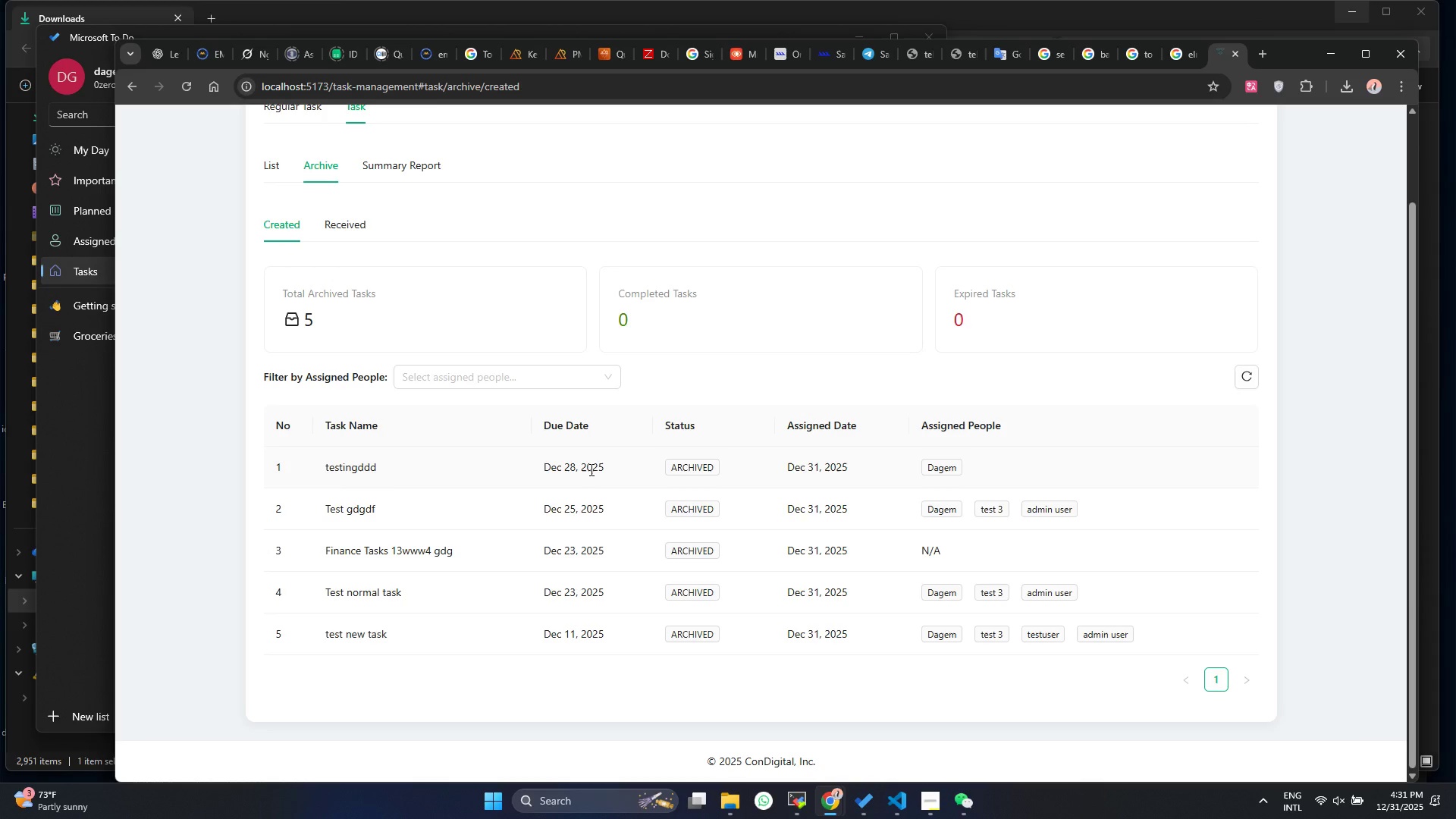 
scroll: coordinate [500, 391], scroll_direction: up, amount: 3.0
 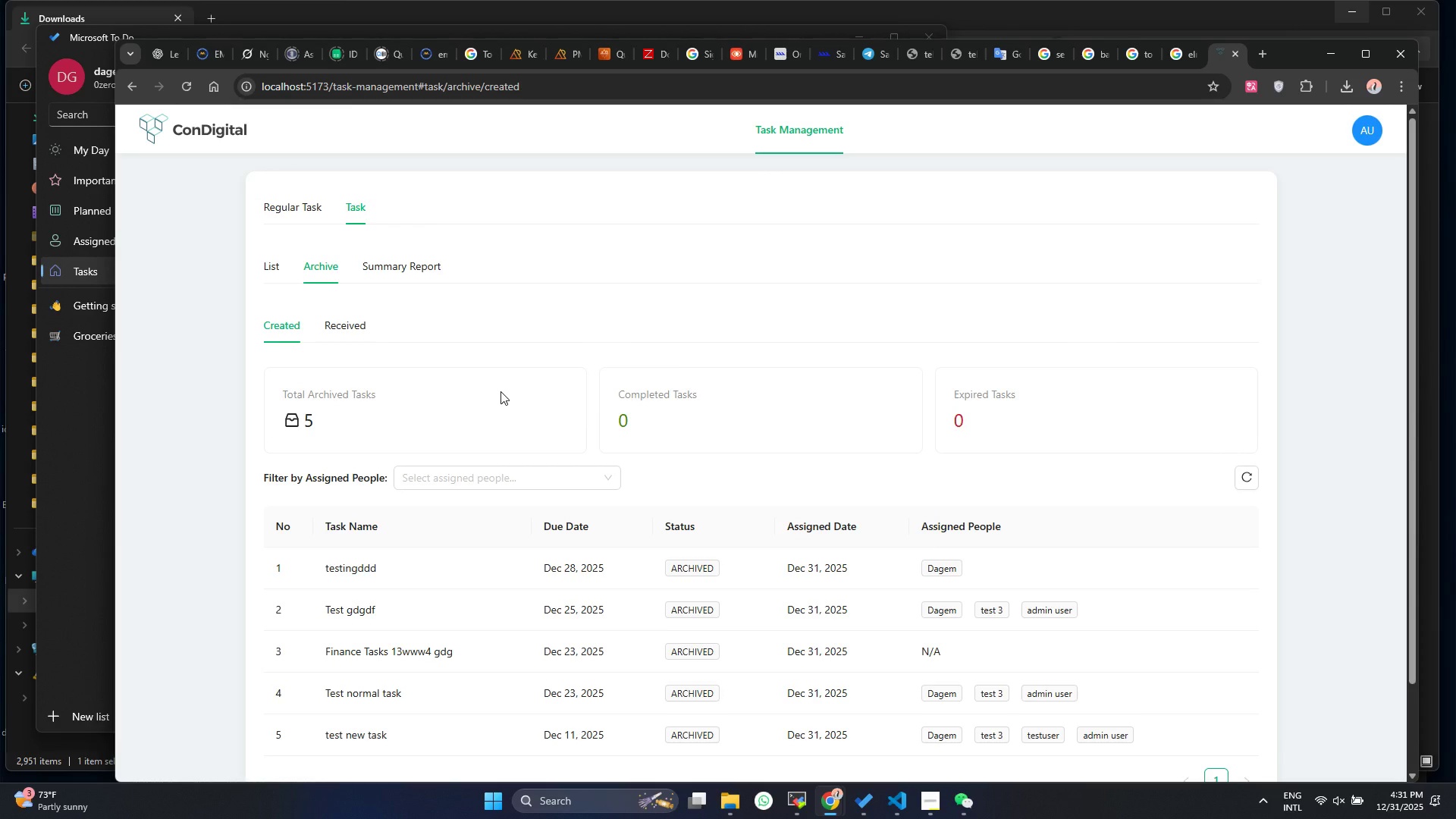 
left_click([280, 263])
 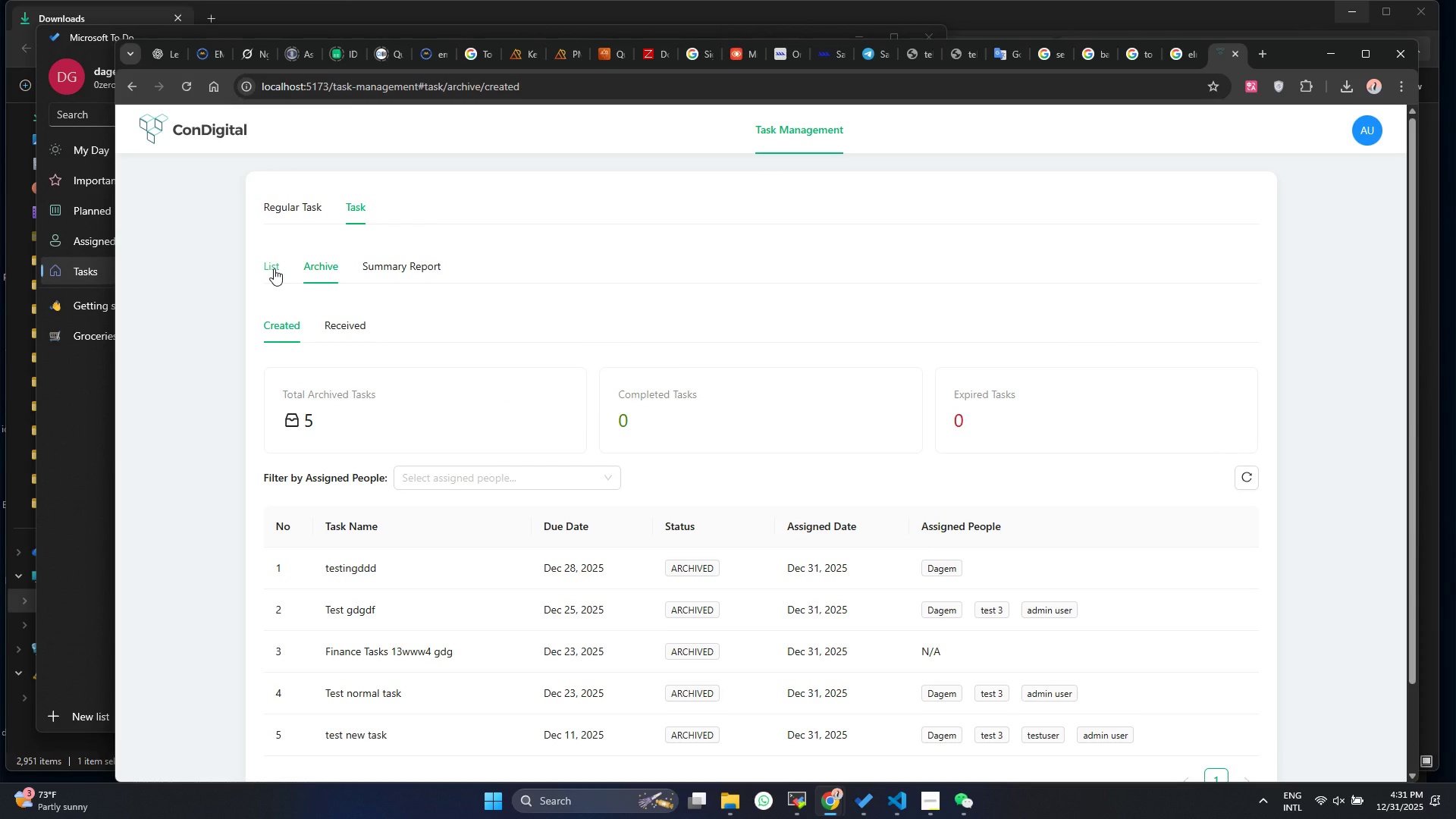 
left_click([274, 268])
 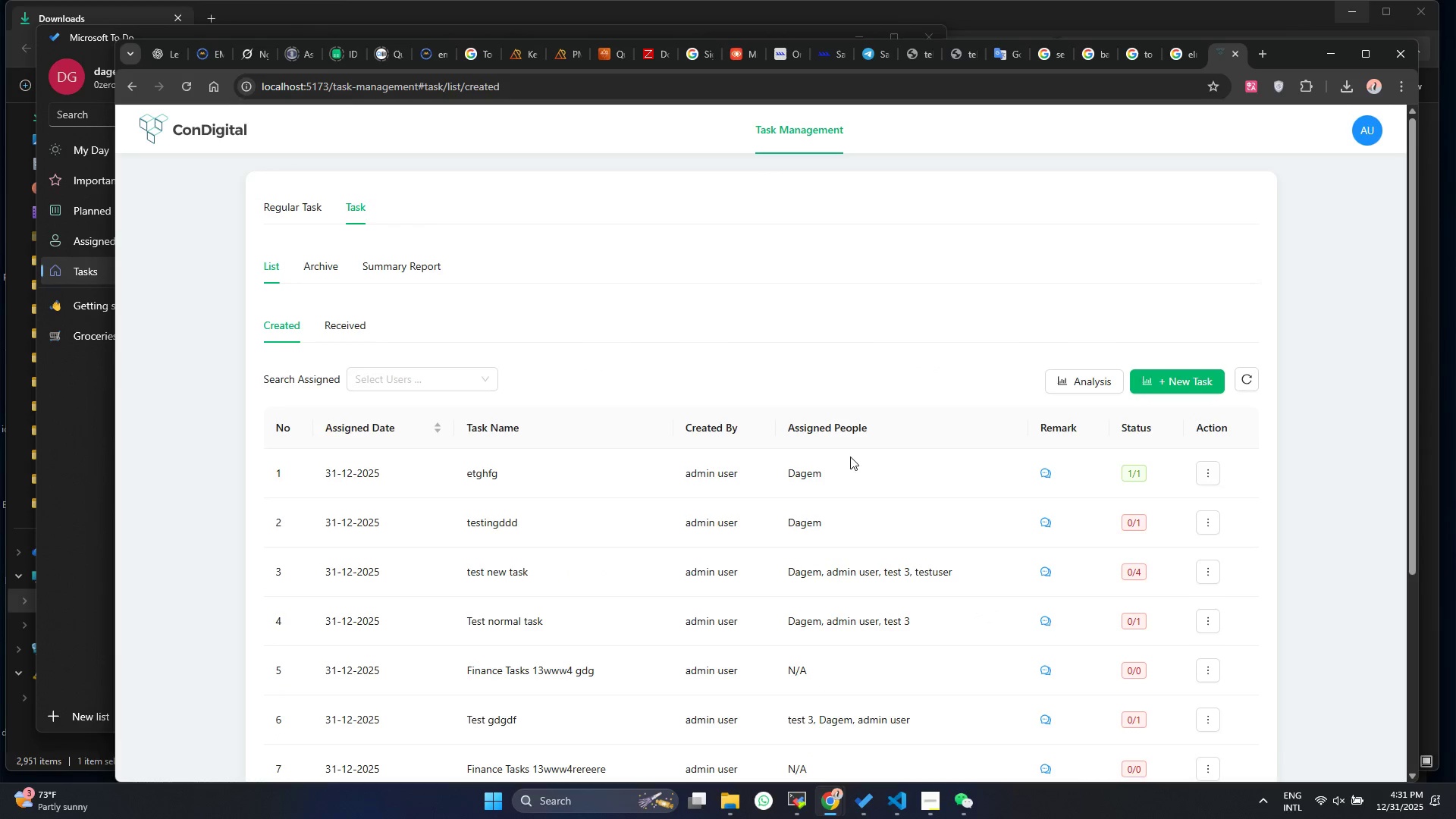 
scroll: coordinate [1234, 535], scroll_direction: down, amount: 5.0
 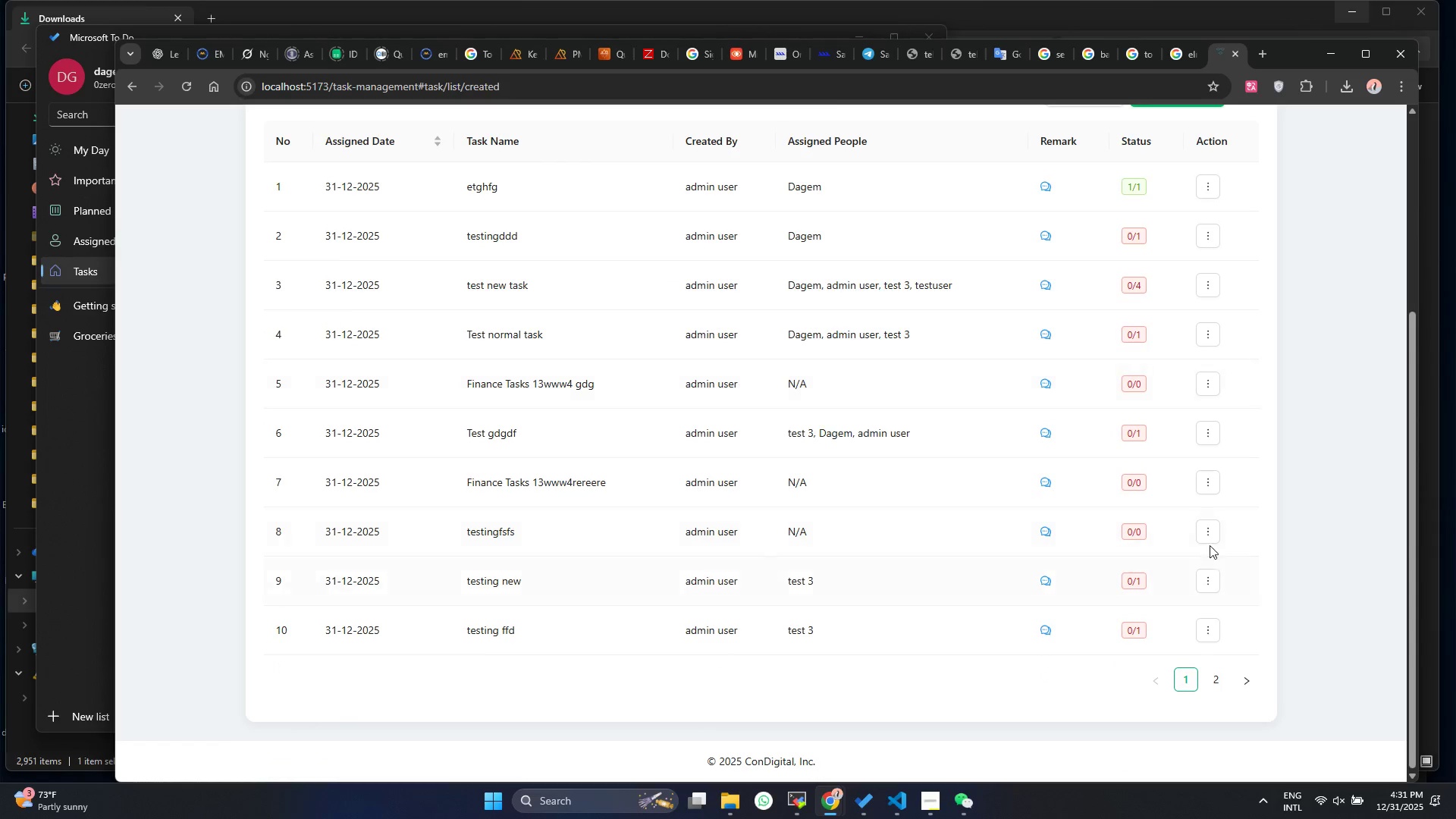 
left_click([1209, 530])
 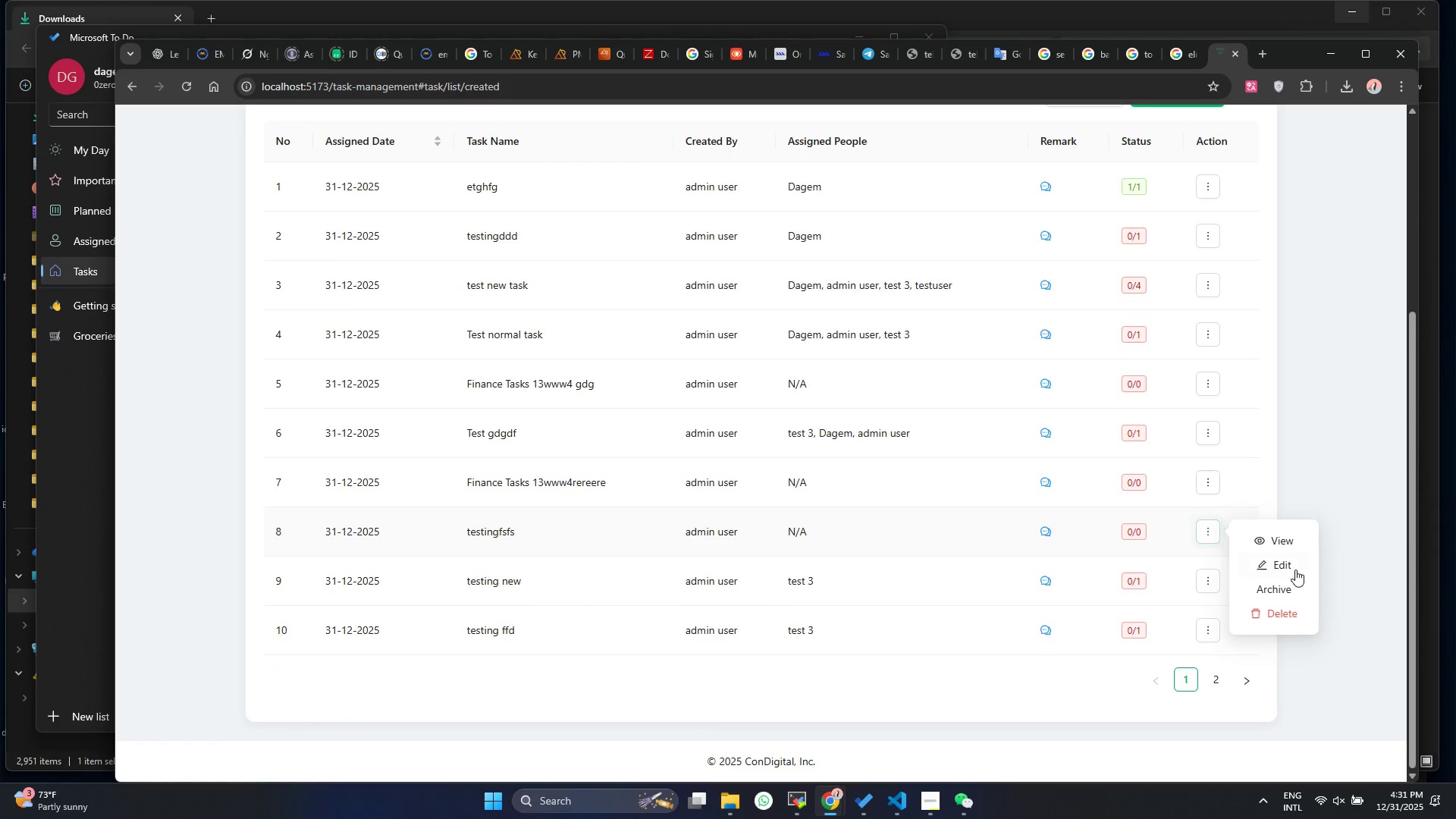 
left_click([1295, 570])
 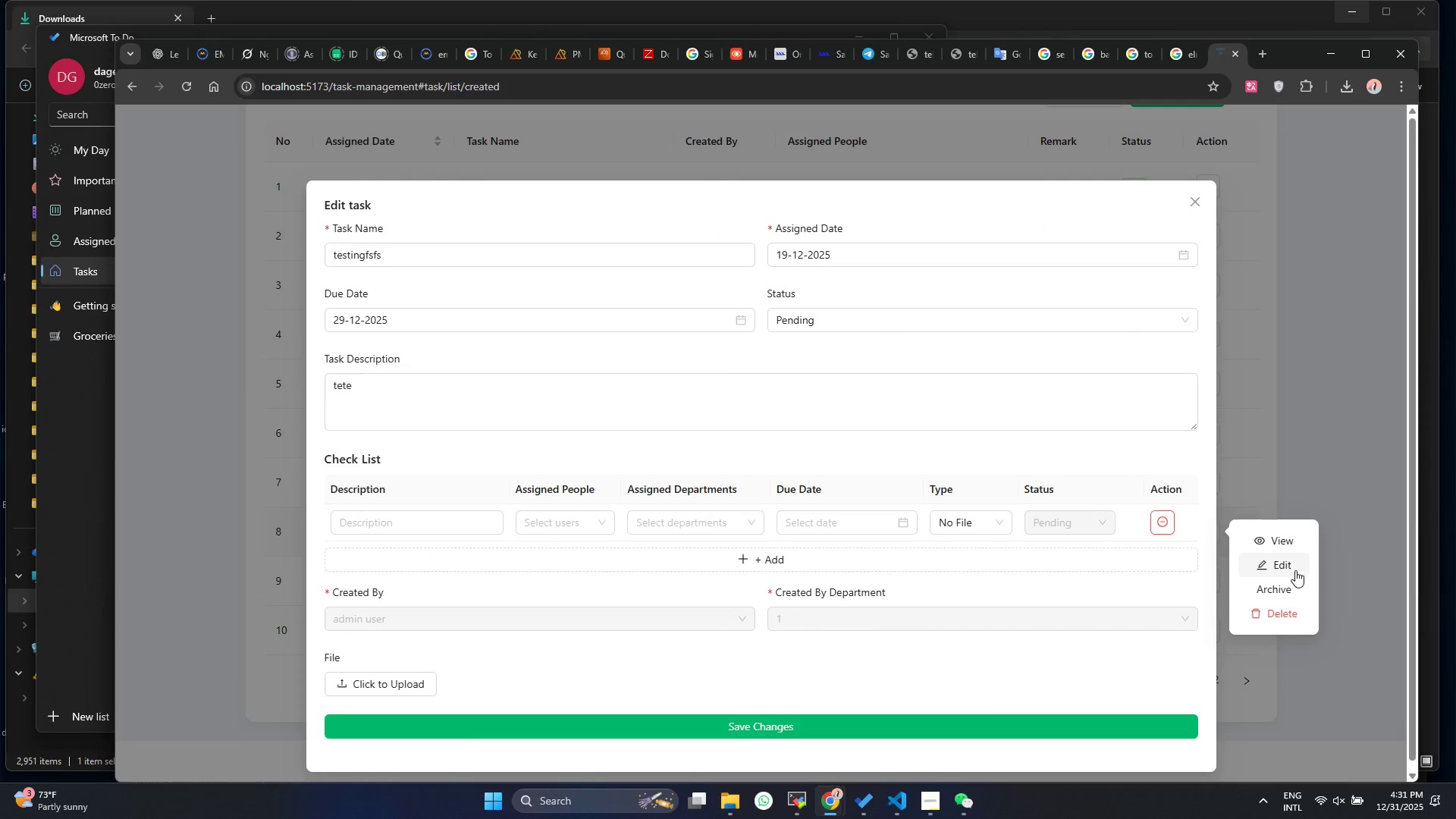 
mouse_move([1078, 515])
 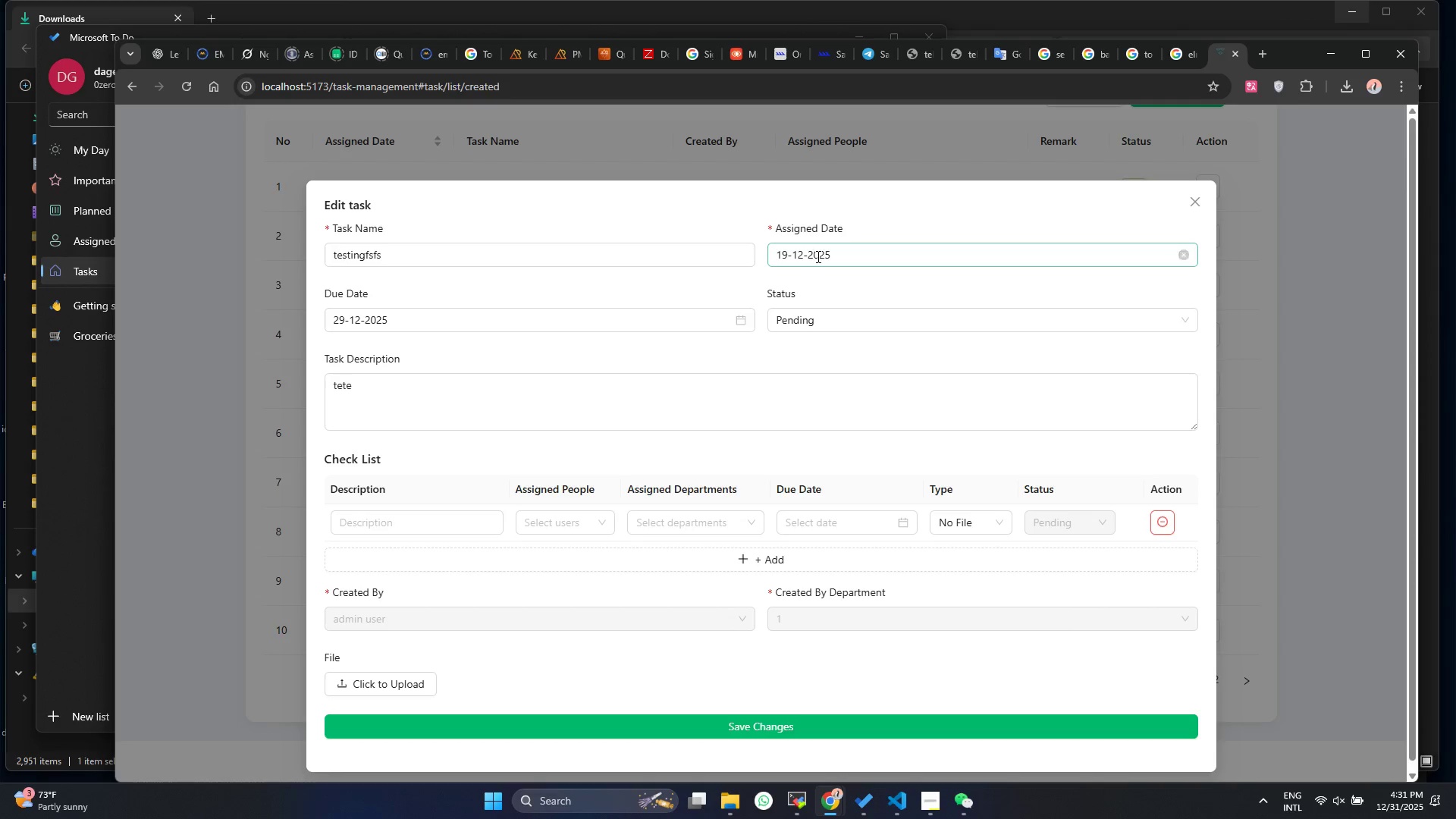 
left_click_drag(start_coordinate=[834, 253], to_coordinate=[776, 254])
 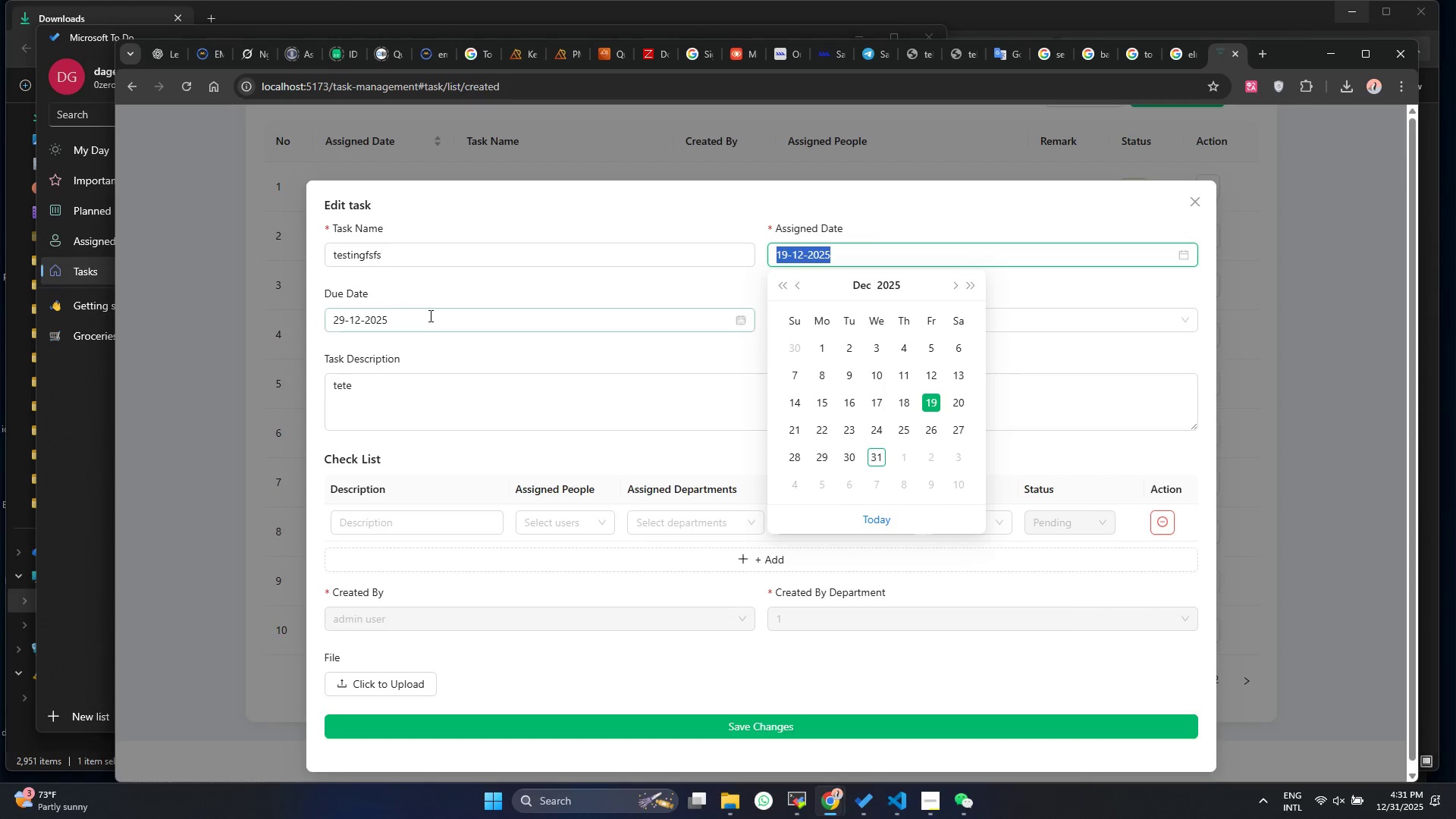 
left_click([428, 315])
 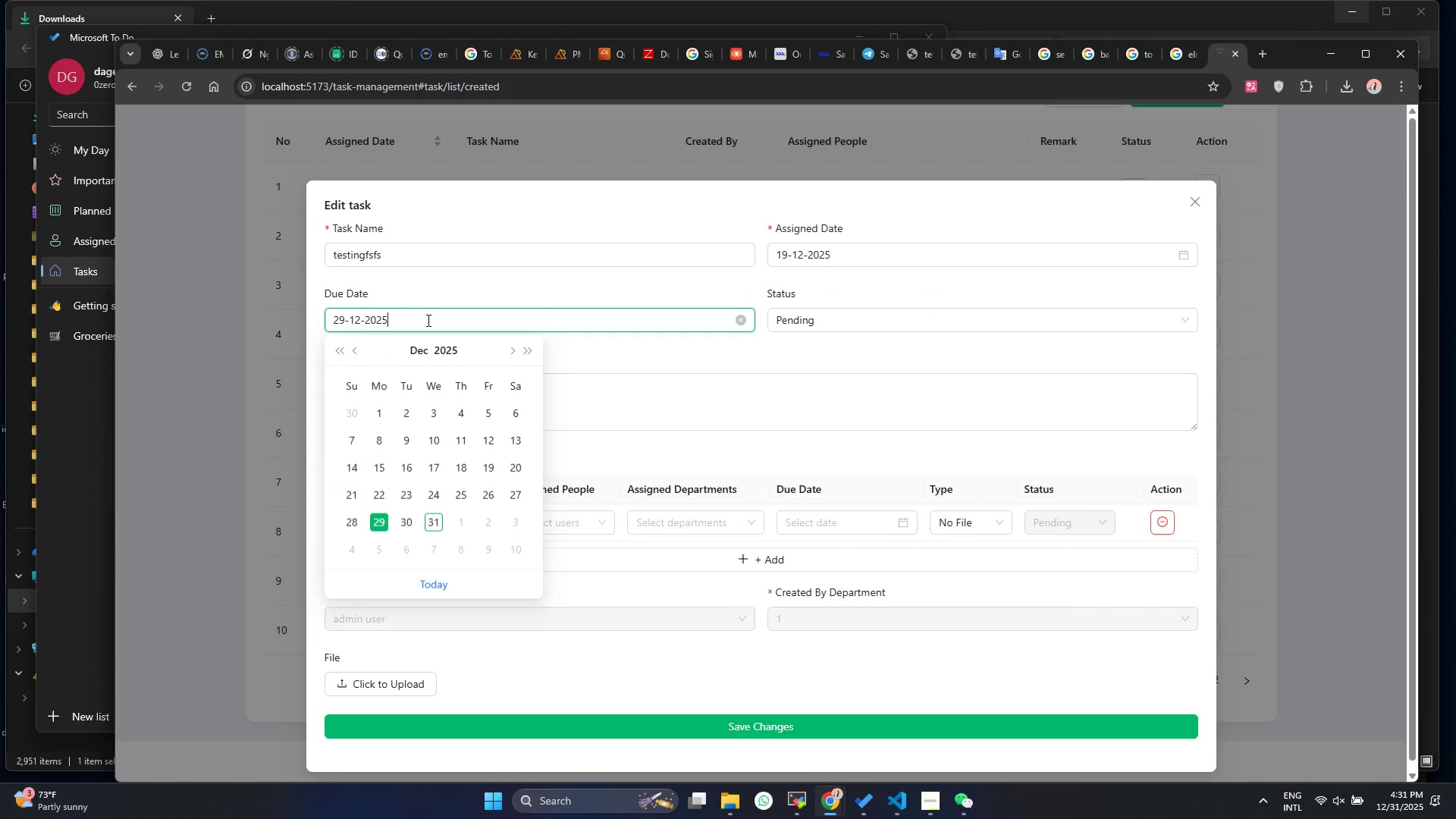 
left_click_drag(start_coordinate=[427, 320], to_coordinate=[354, 323])
 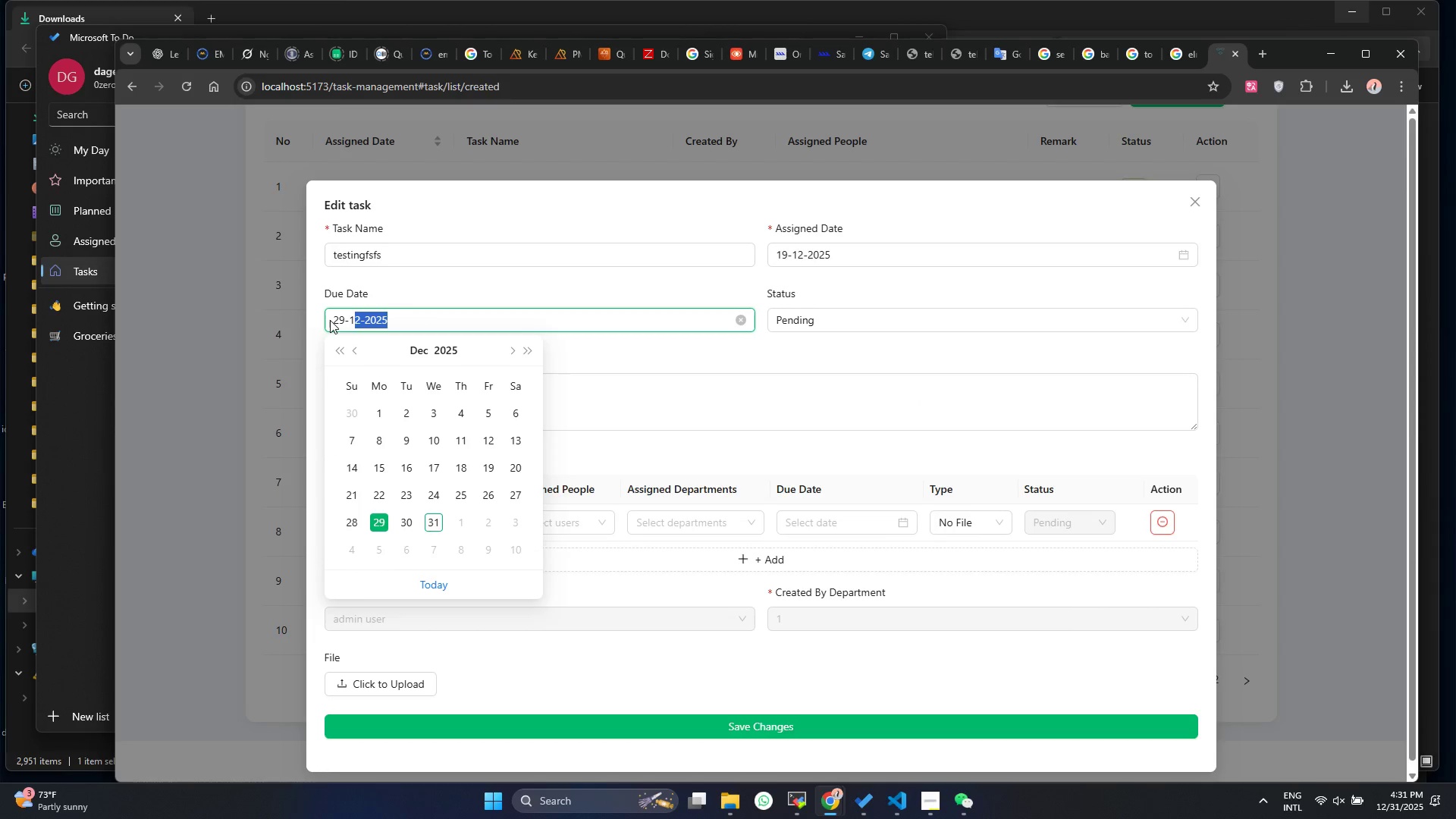 
double_click([330, 320])
 